 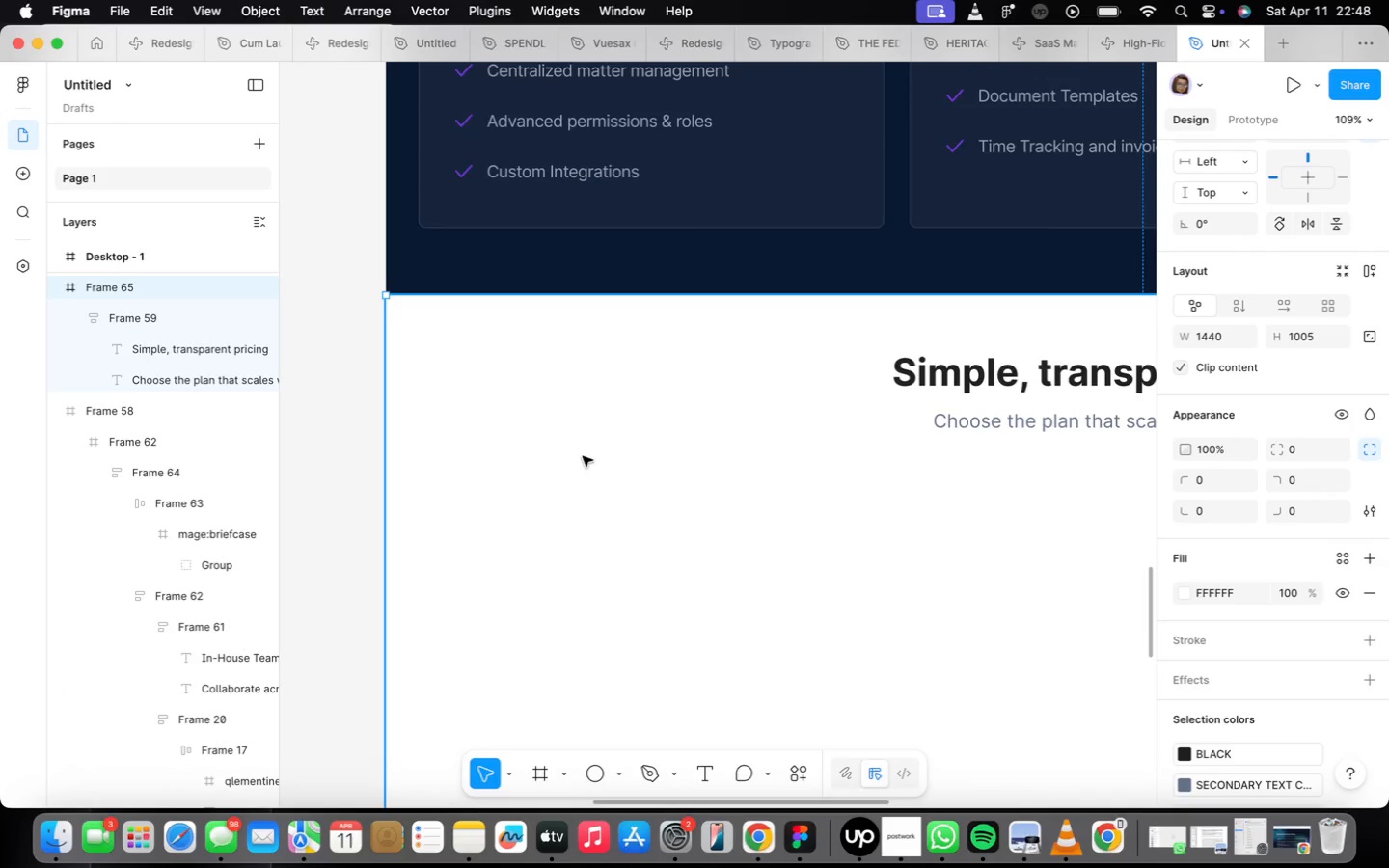 
scroll: coordinate [593, 453], scroll_direction: down, amount: 16.0
 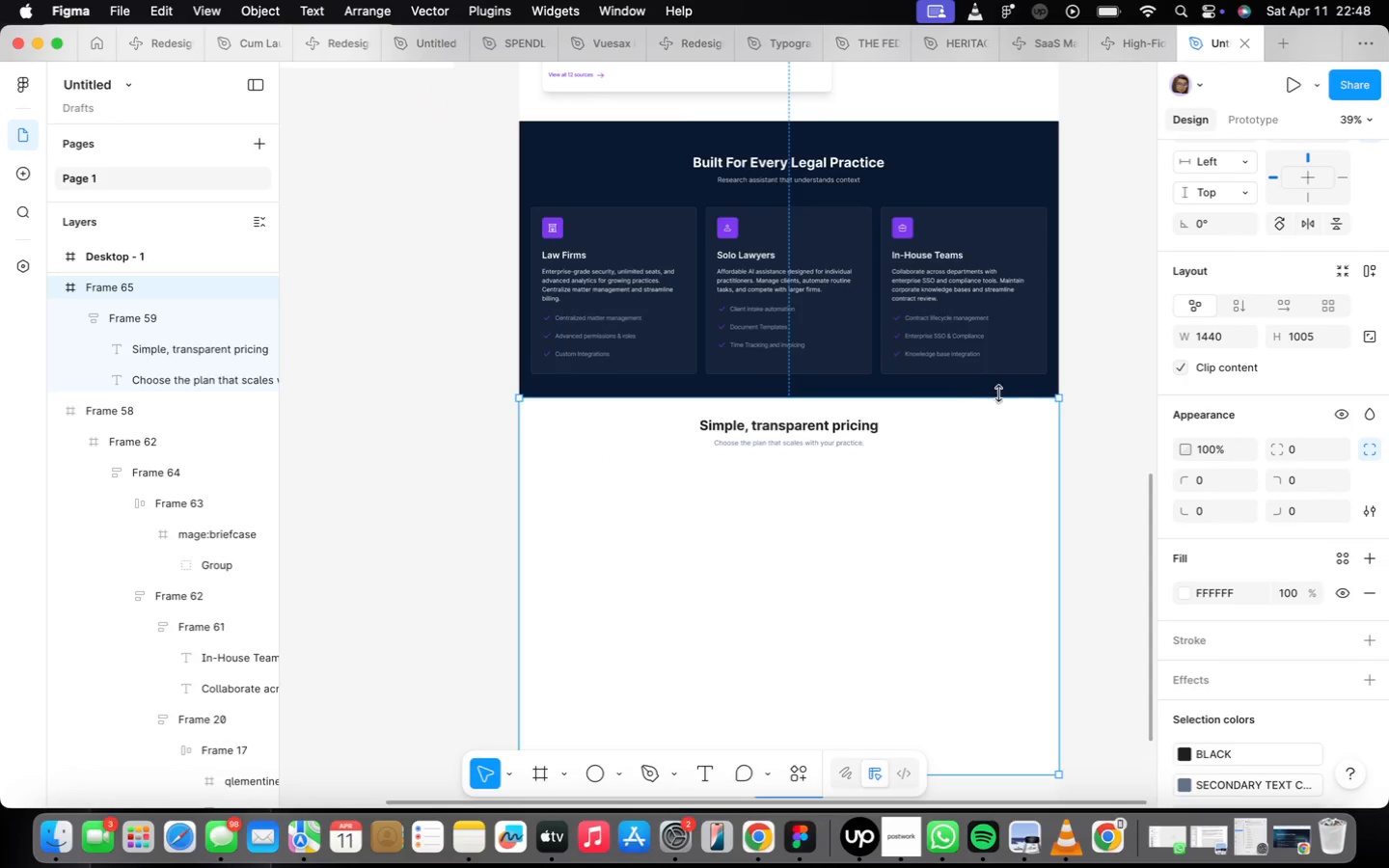 
scroll: coordinate [1043, 440], scroll_direction: up, amount: 31.0
 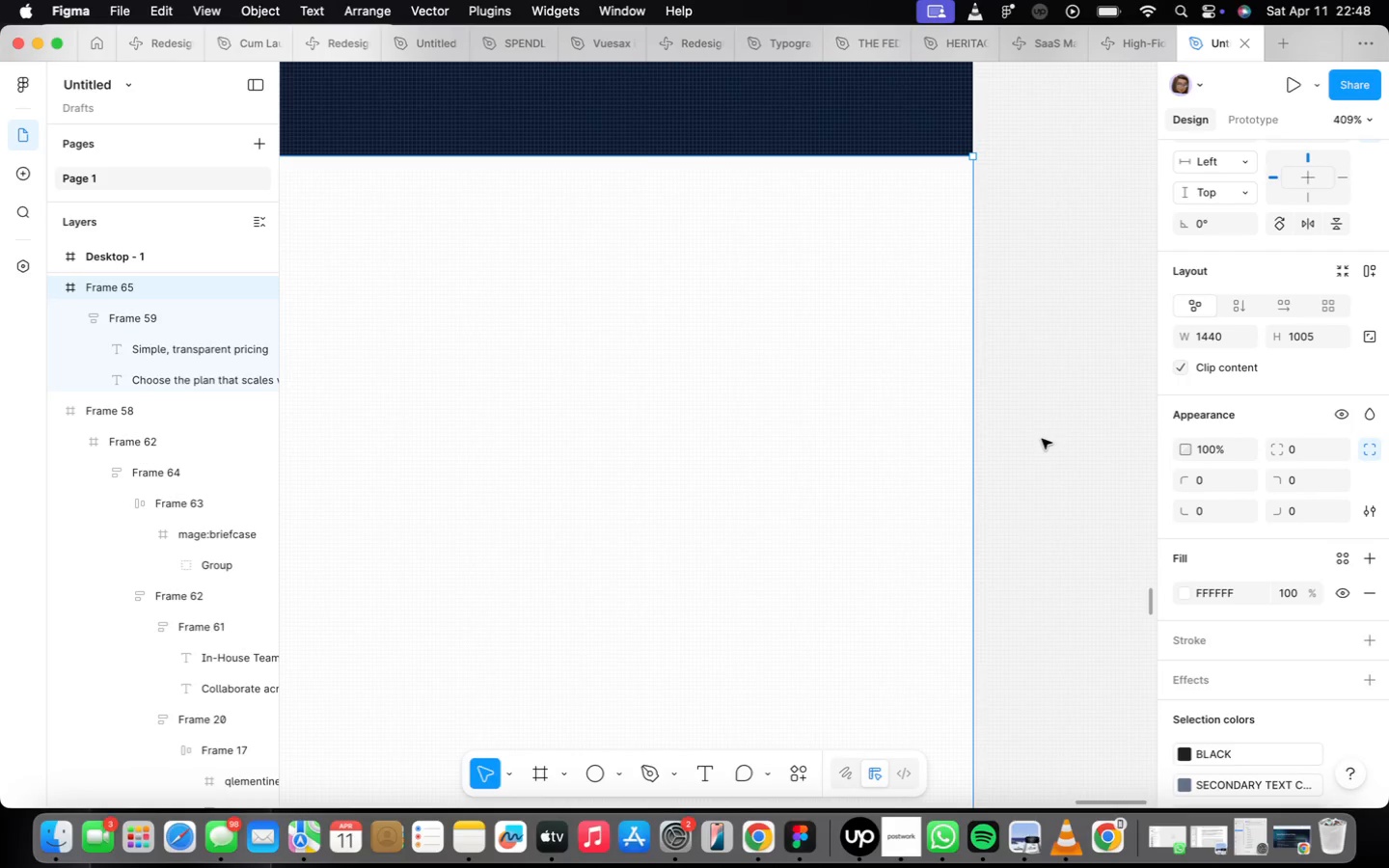 
scroll: coordinate [1038, 432], scroll_direction: down, amount: 31.0
 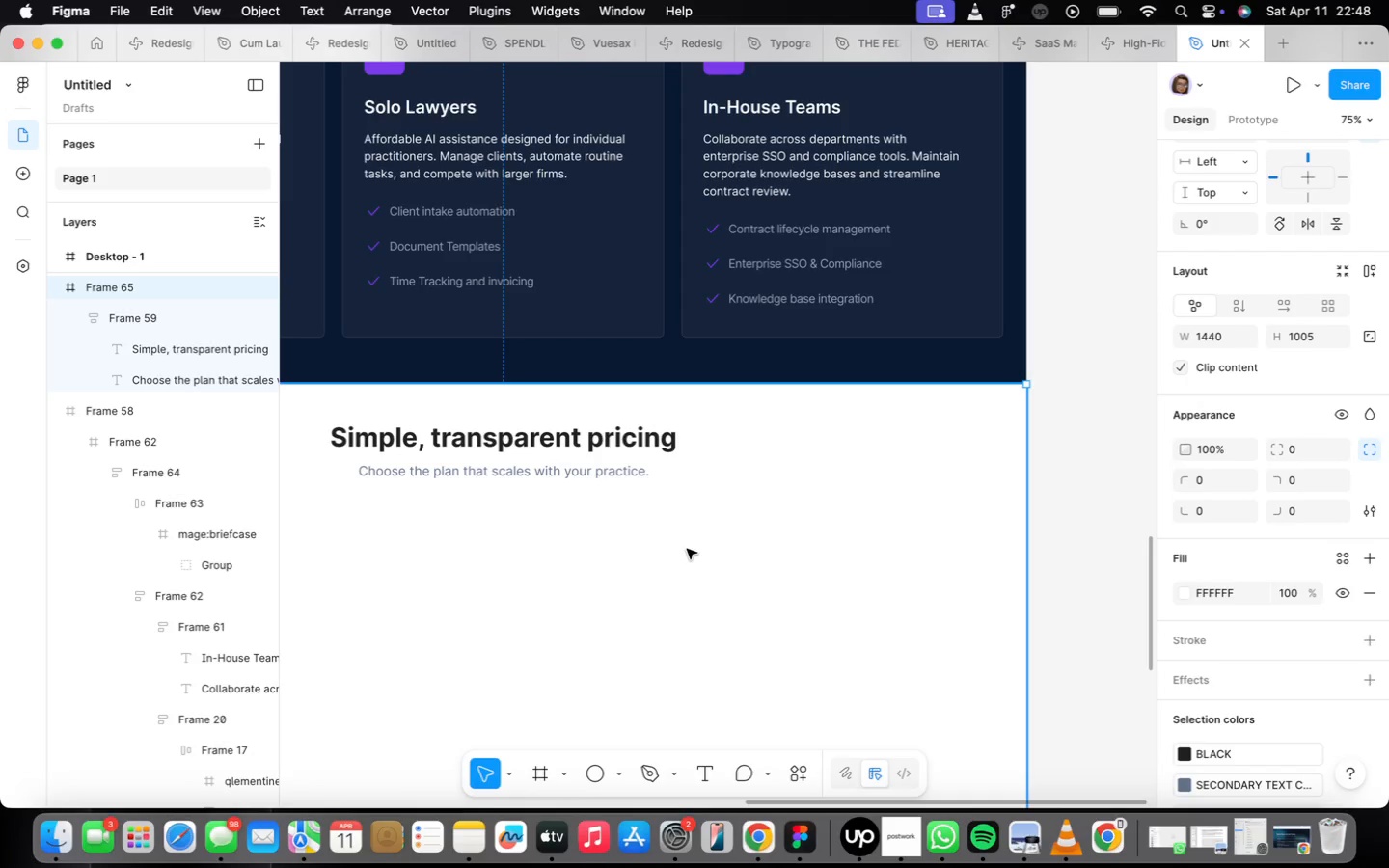 
wait(18.22)
 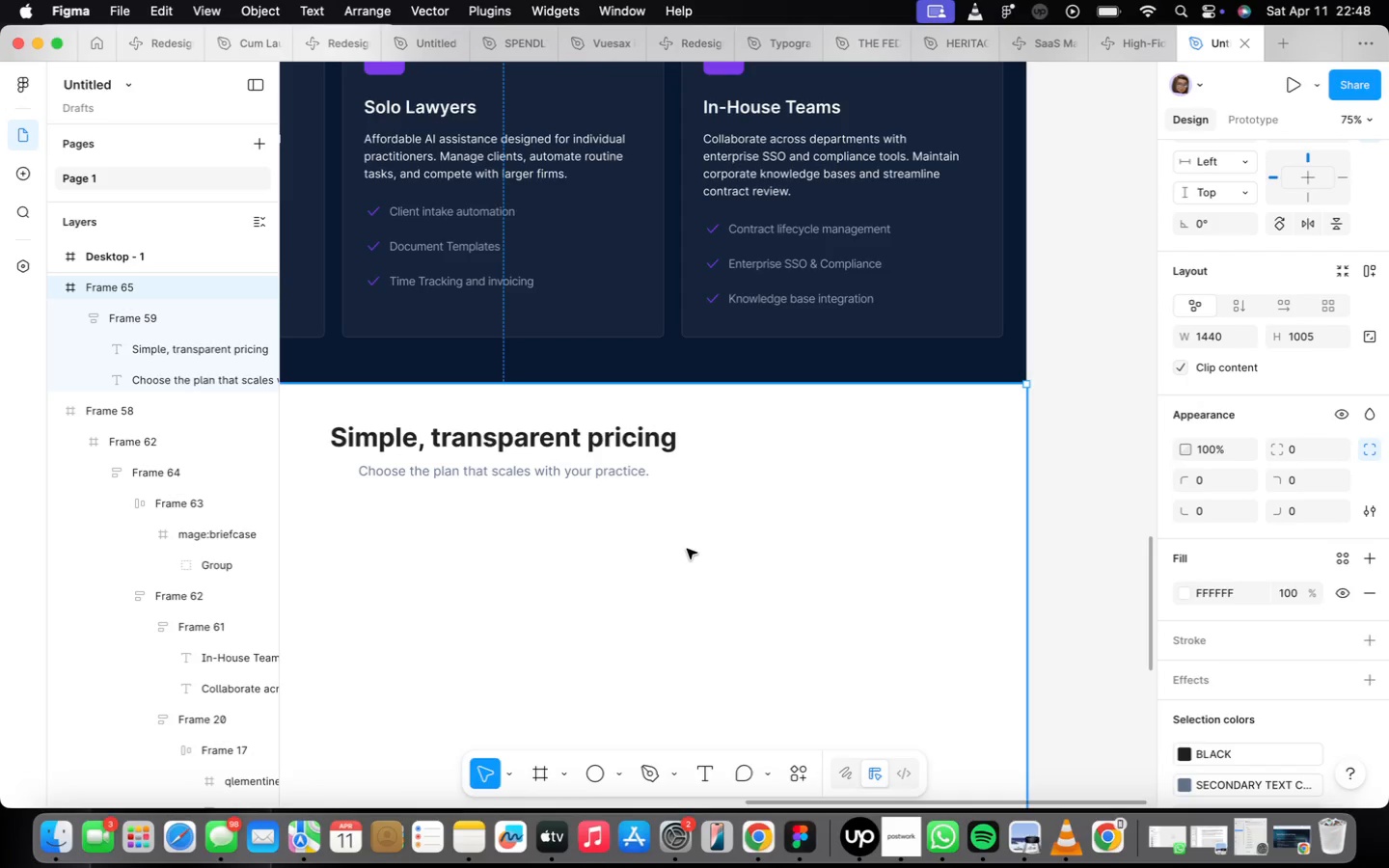 
scroll: coordinate [561, 439], scroll_direction: down, amount: 8.0
 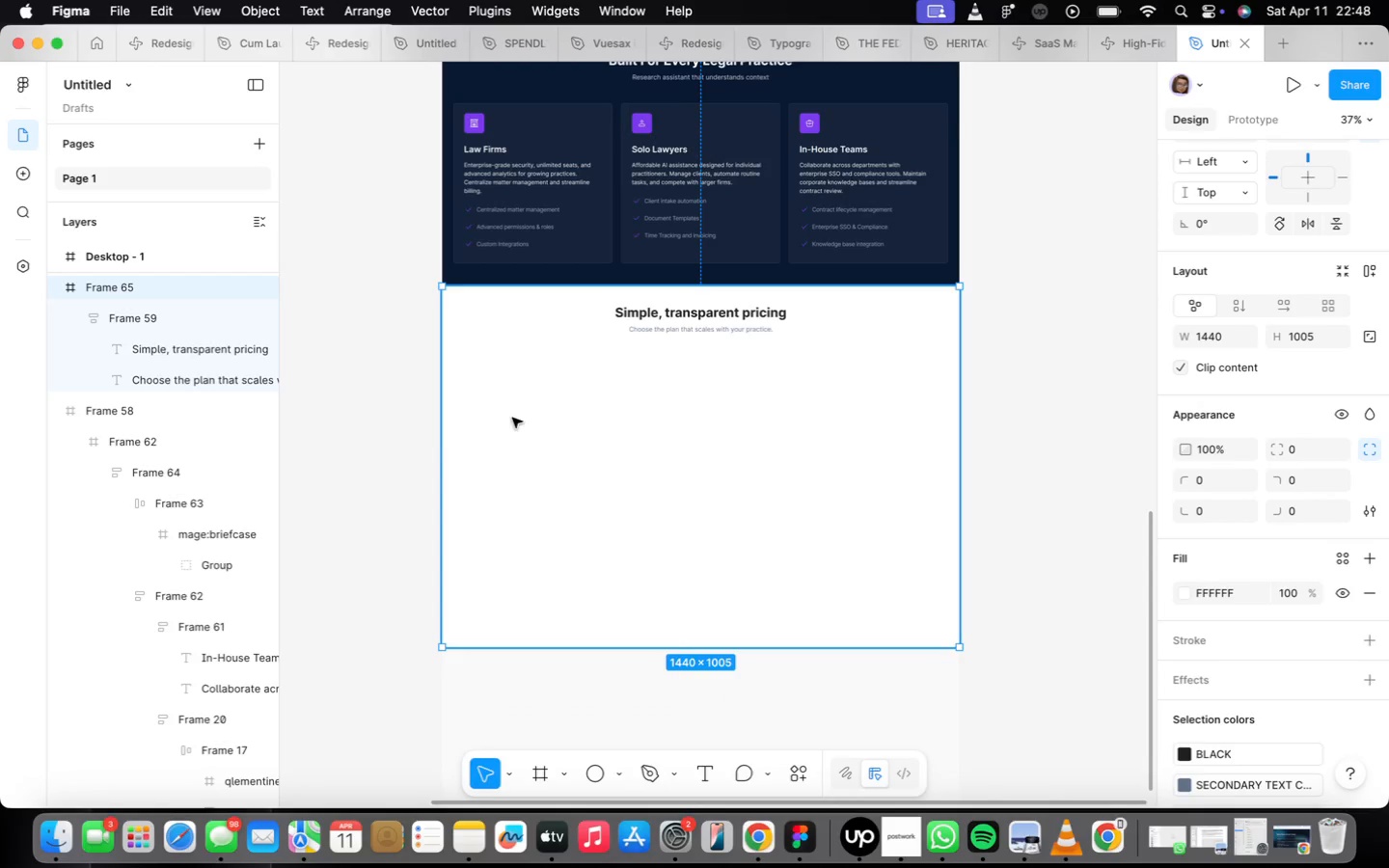 
key(F)
 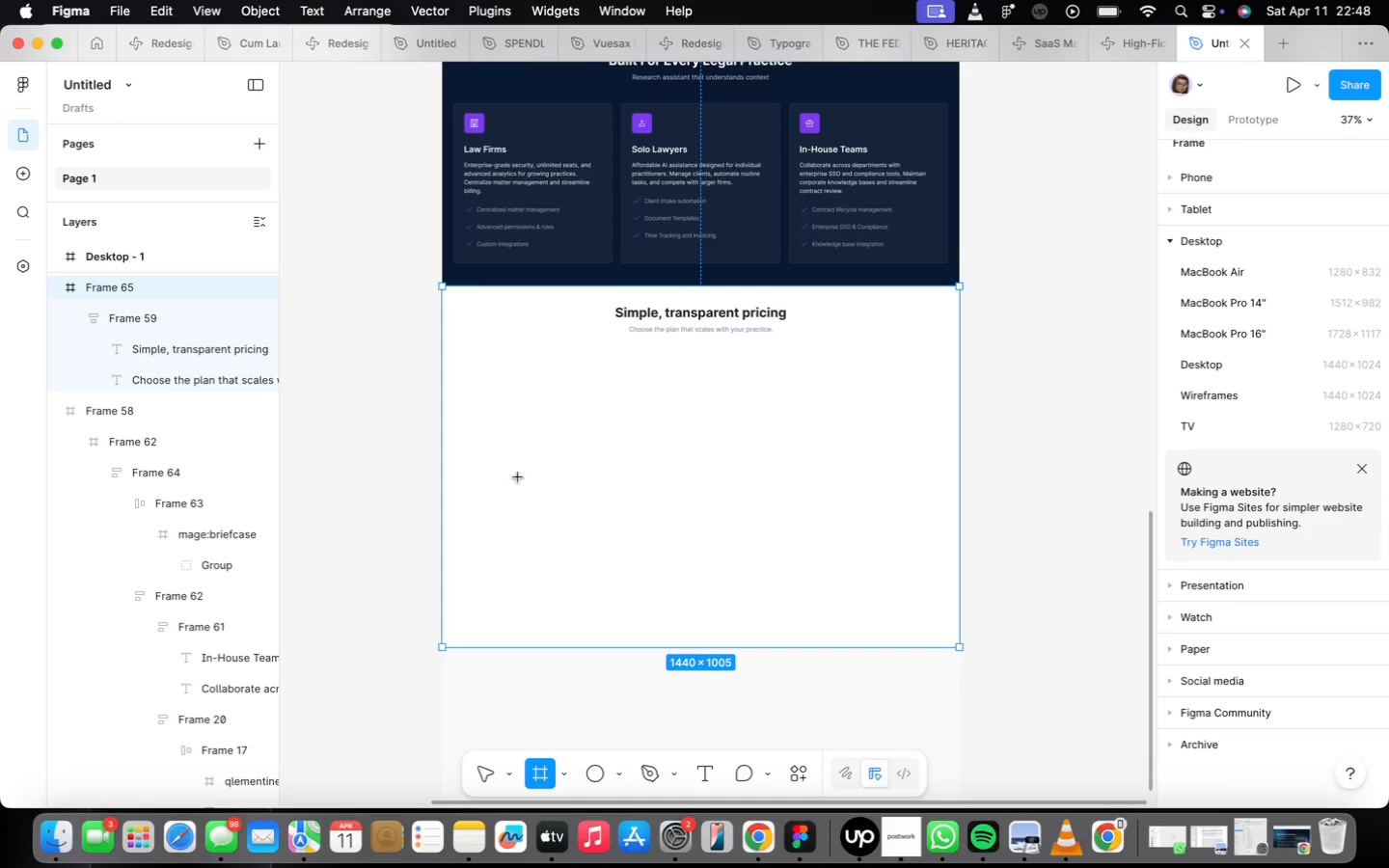 
left_click_drag(start_coordinate=[476, 365], to_coordinate=[641, 559])
 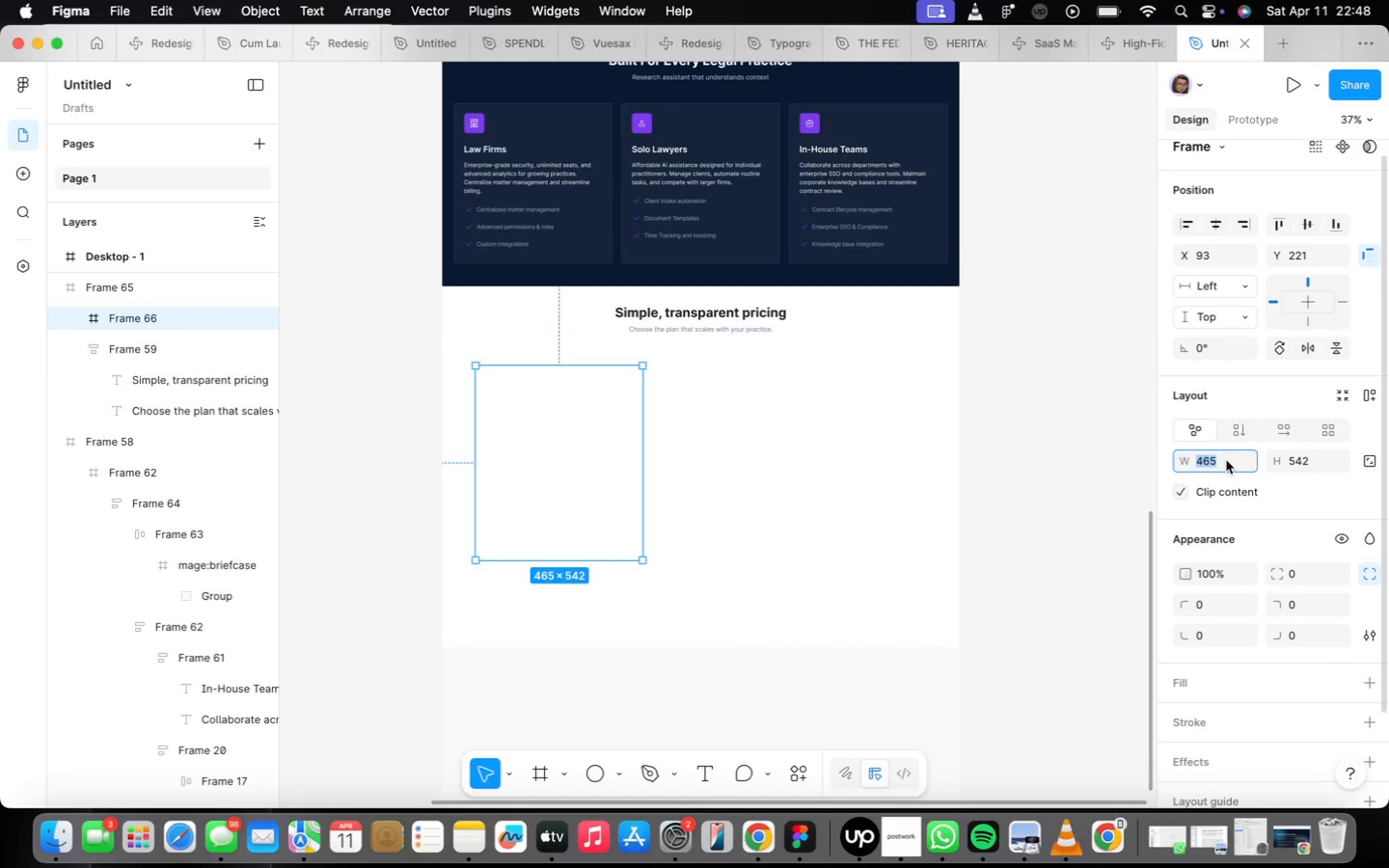 
type(443)
 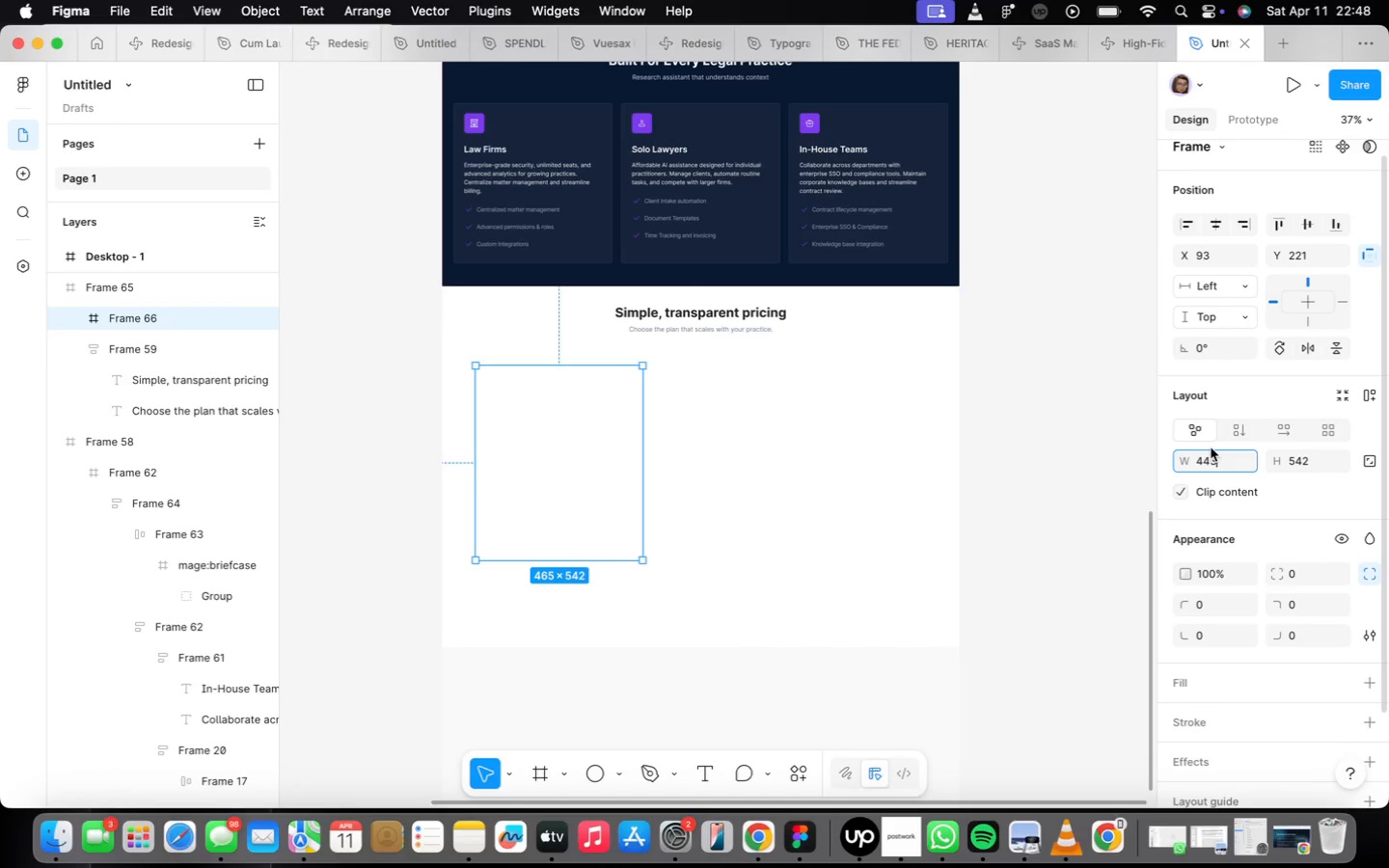 
key(Enter)
 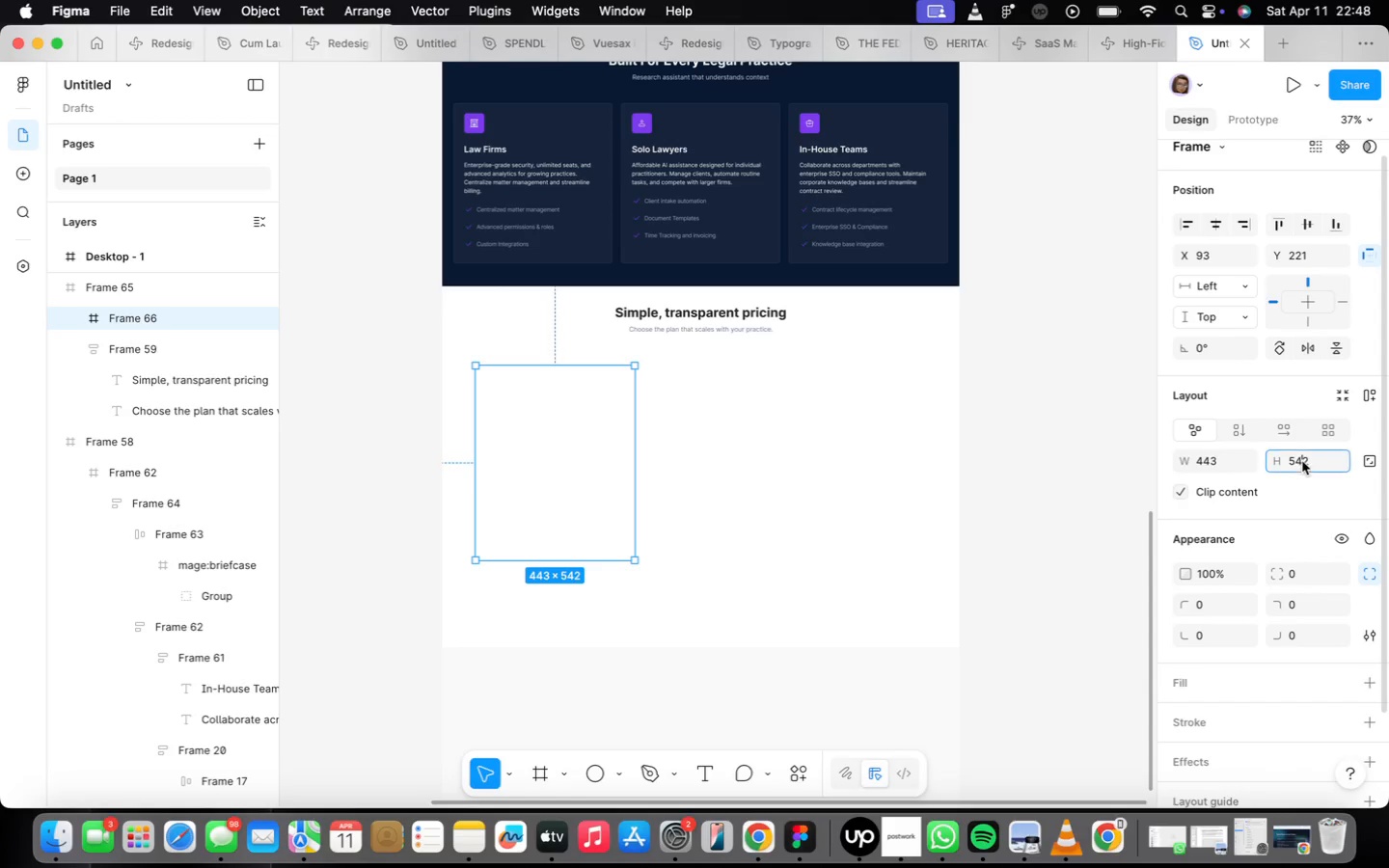 
type(522)
 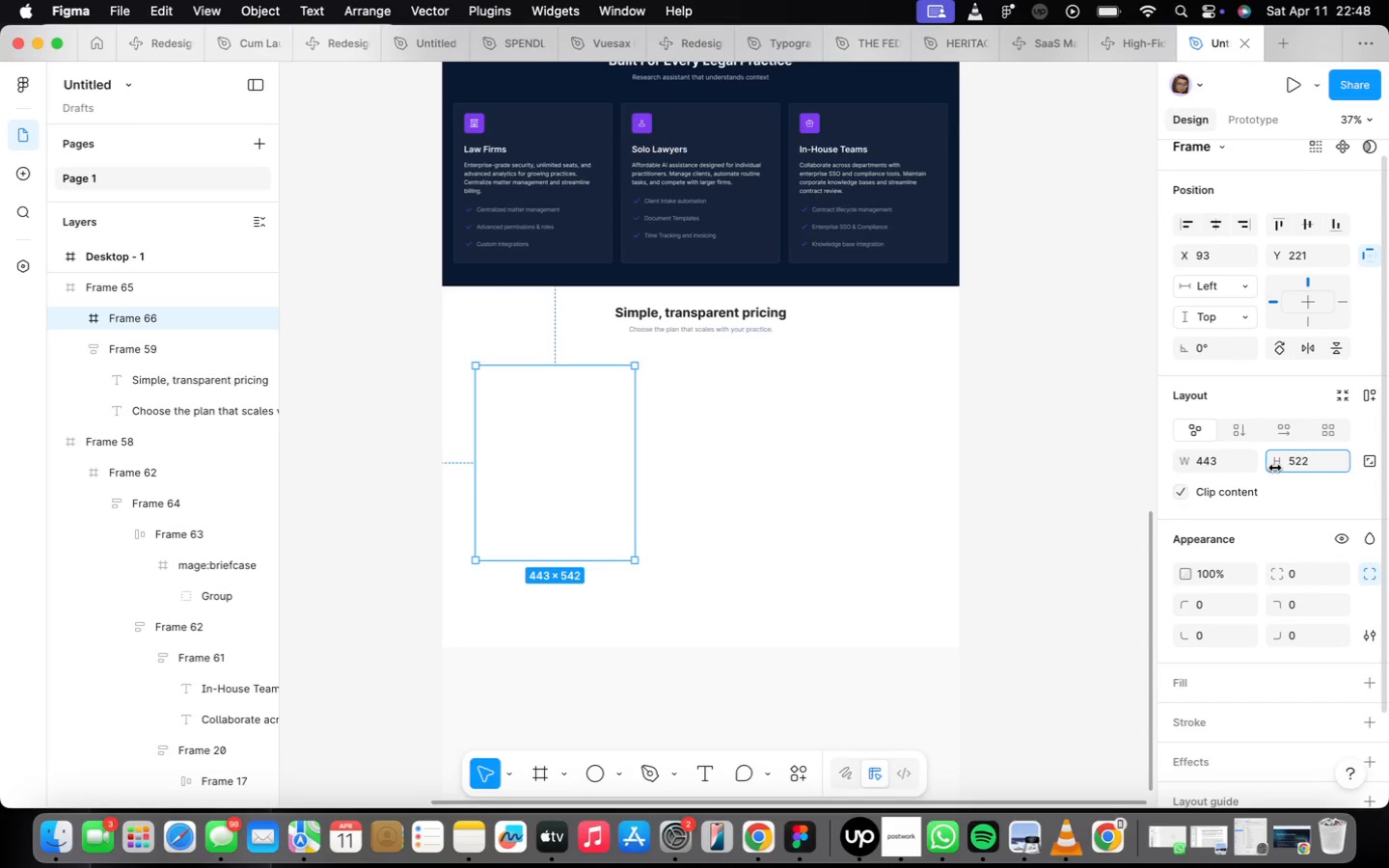 
key(Enter)
 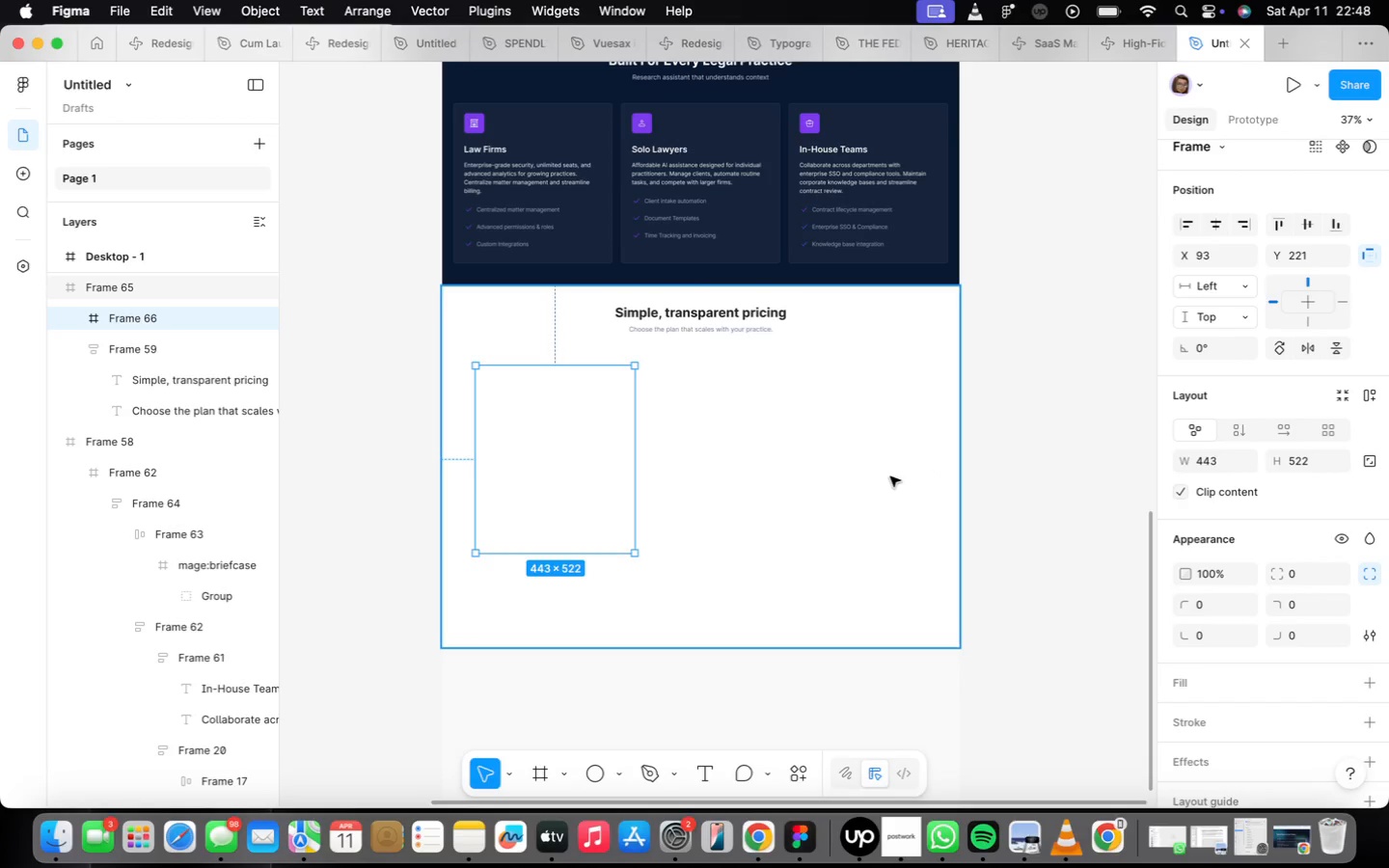 
wait(8.42)
 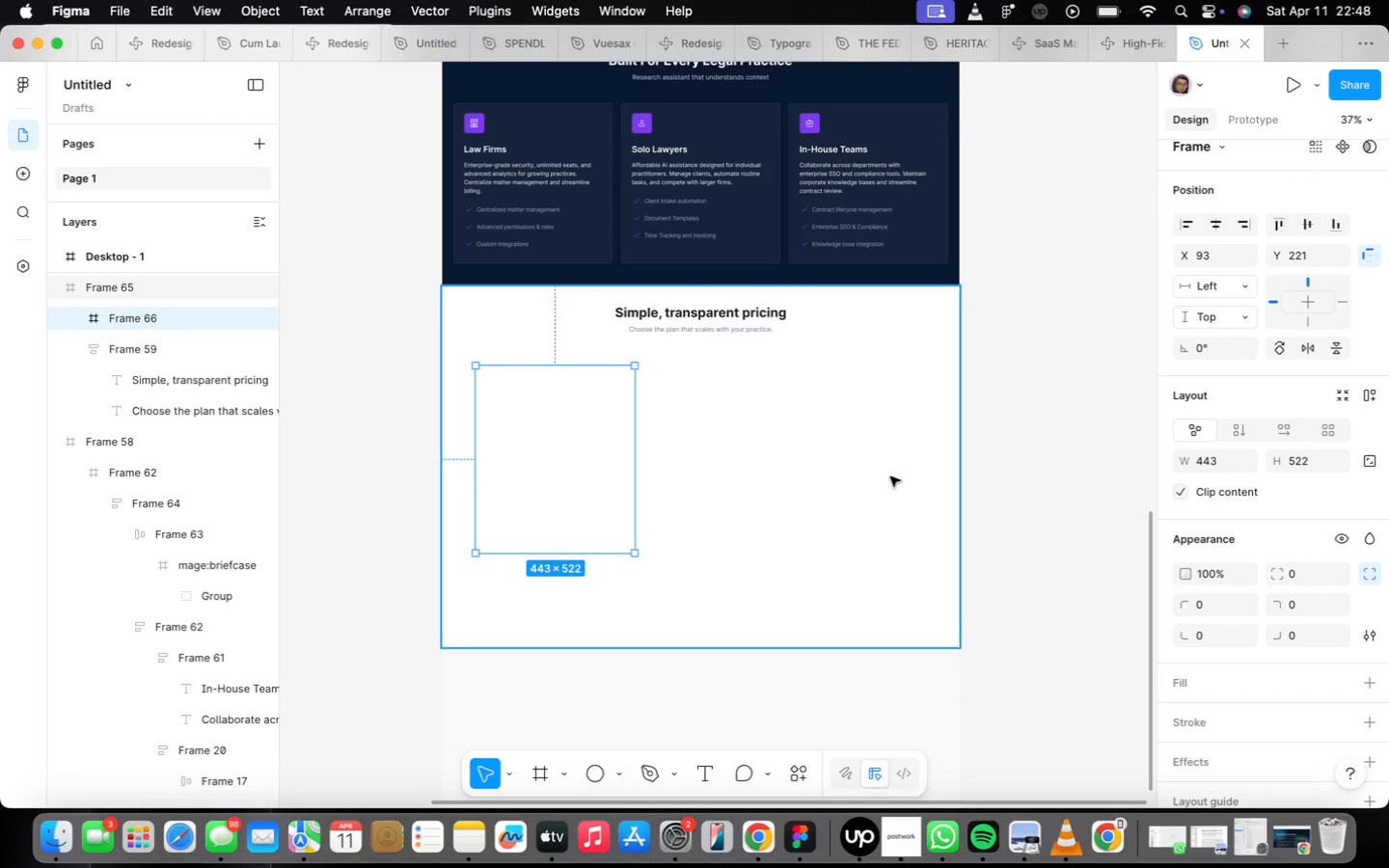 
type(12)
 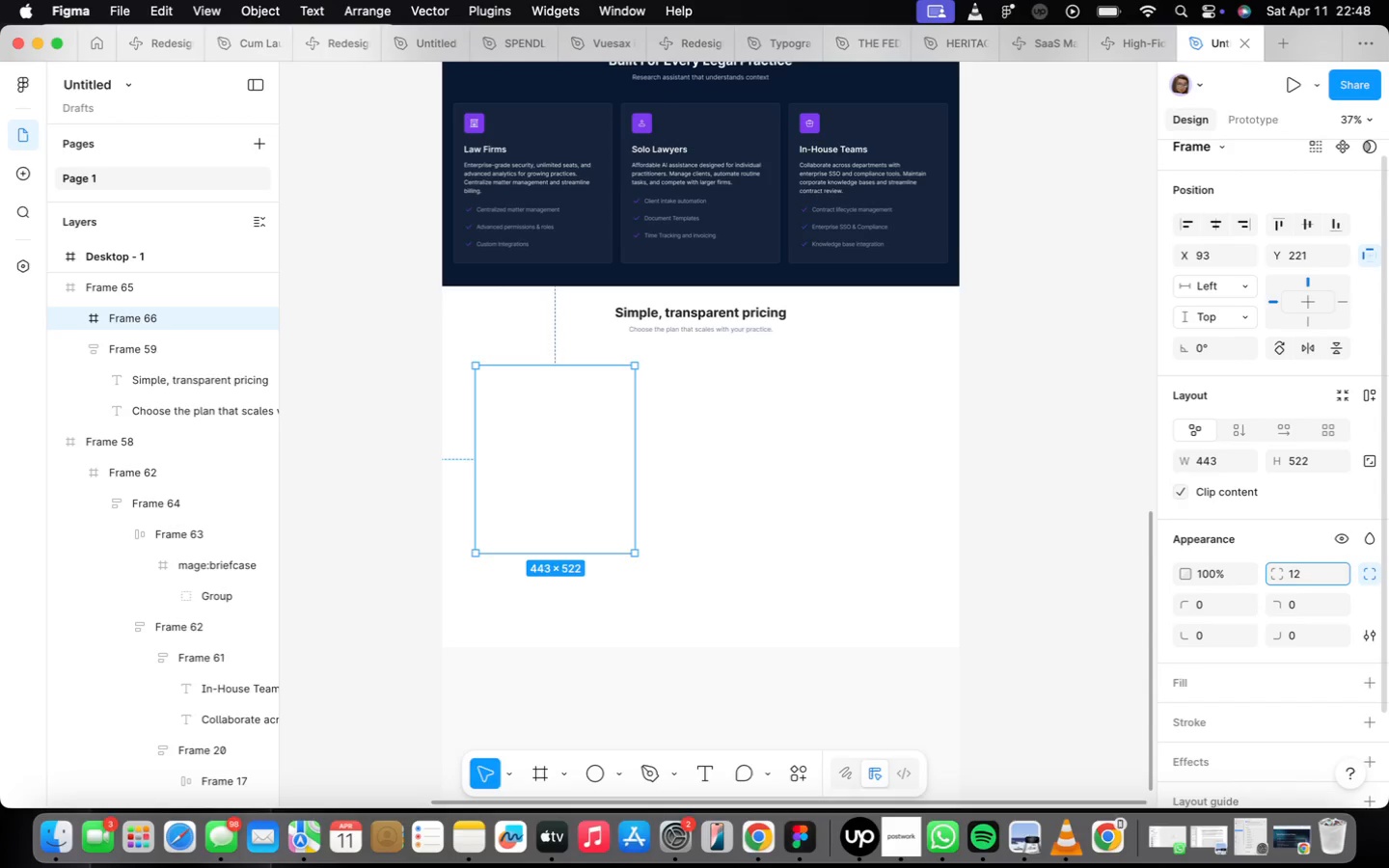 
key(Enter)
 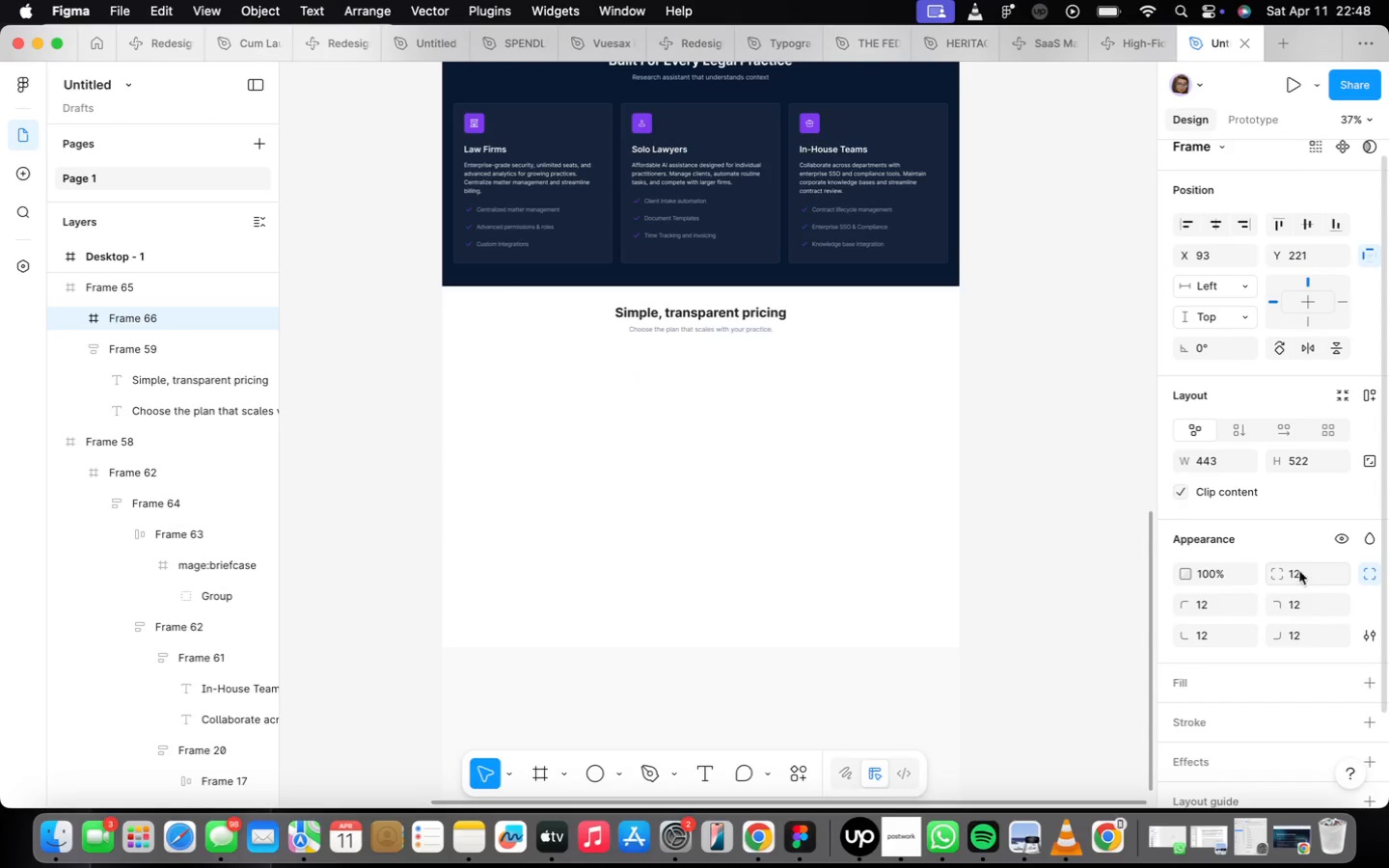 
mouse_move([1317, 563])
 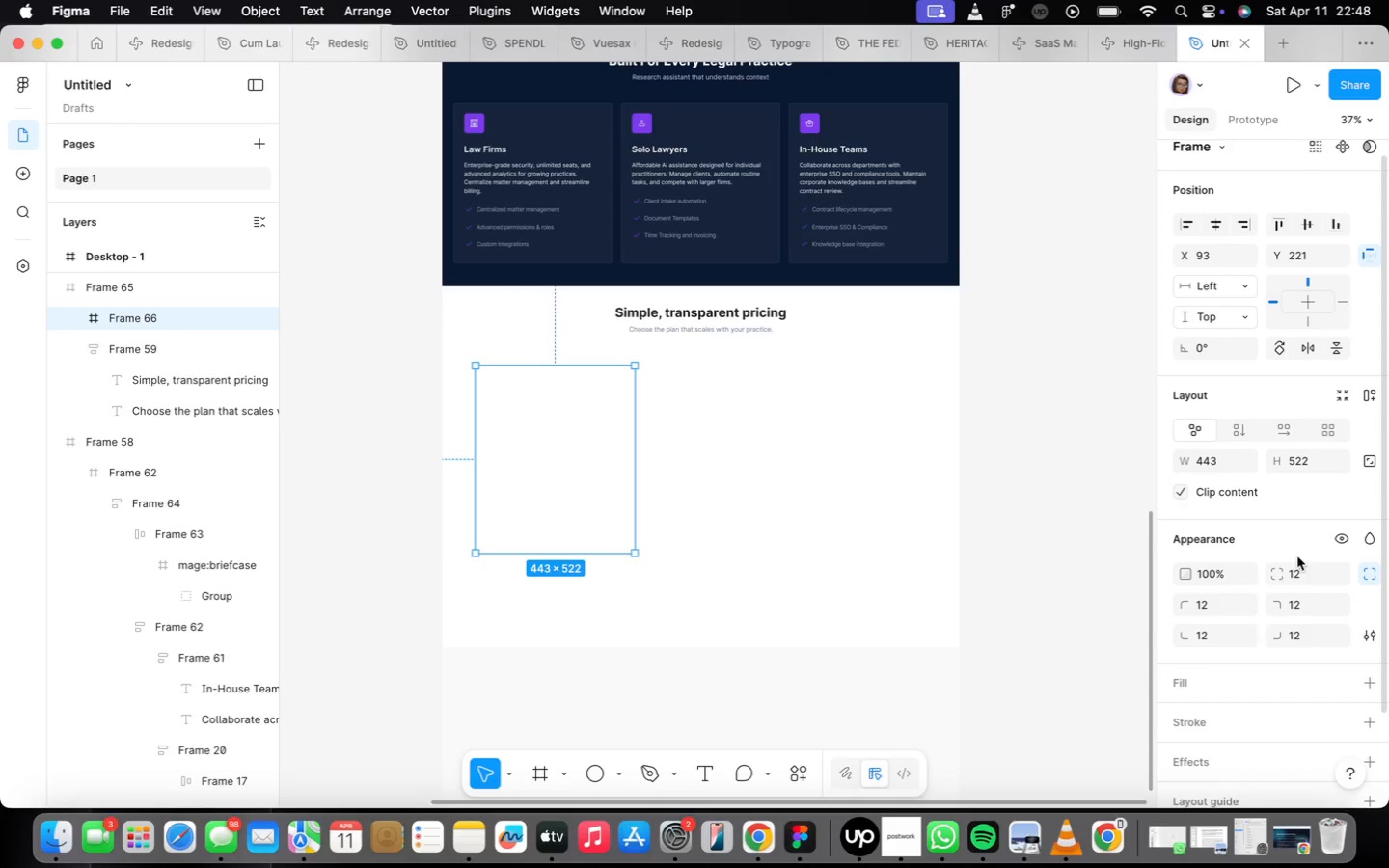 
scroll: coordinate [1319, 568], scroll_direction: down, amount: 11.0
 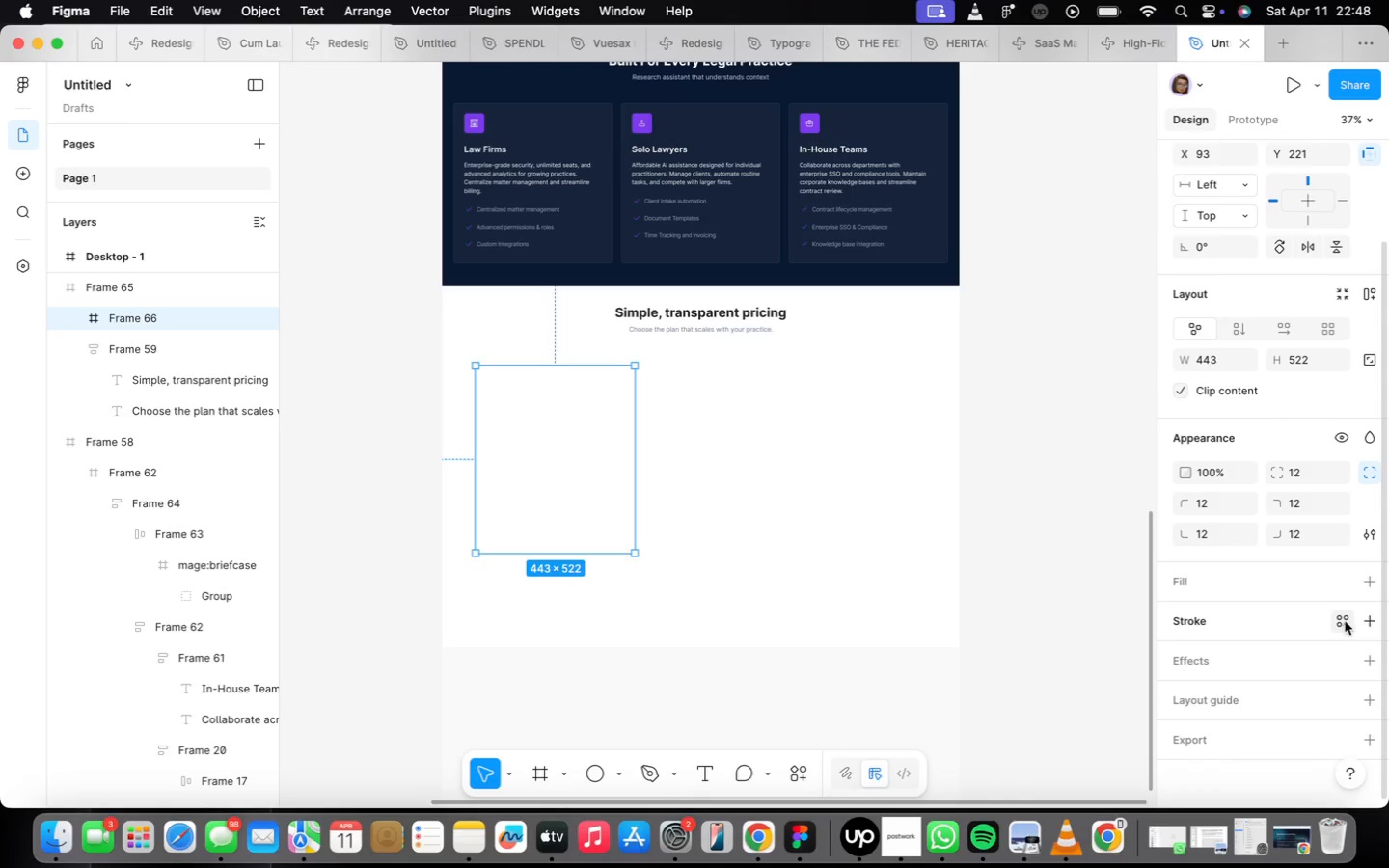 
left_click([1347, 619])
 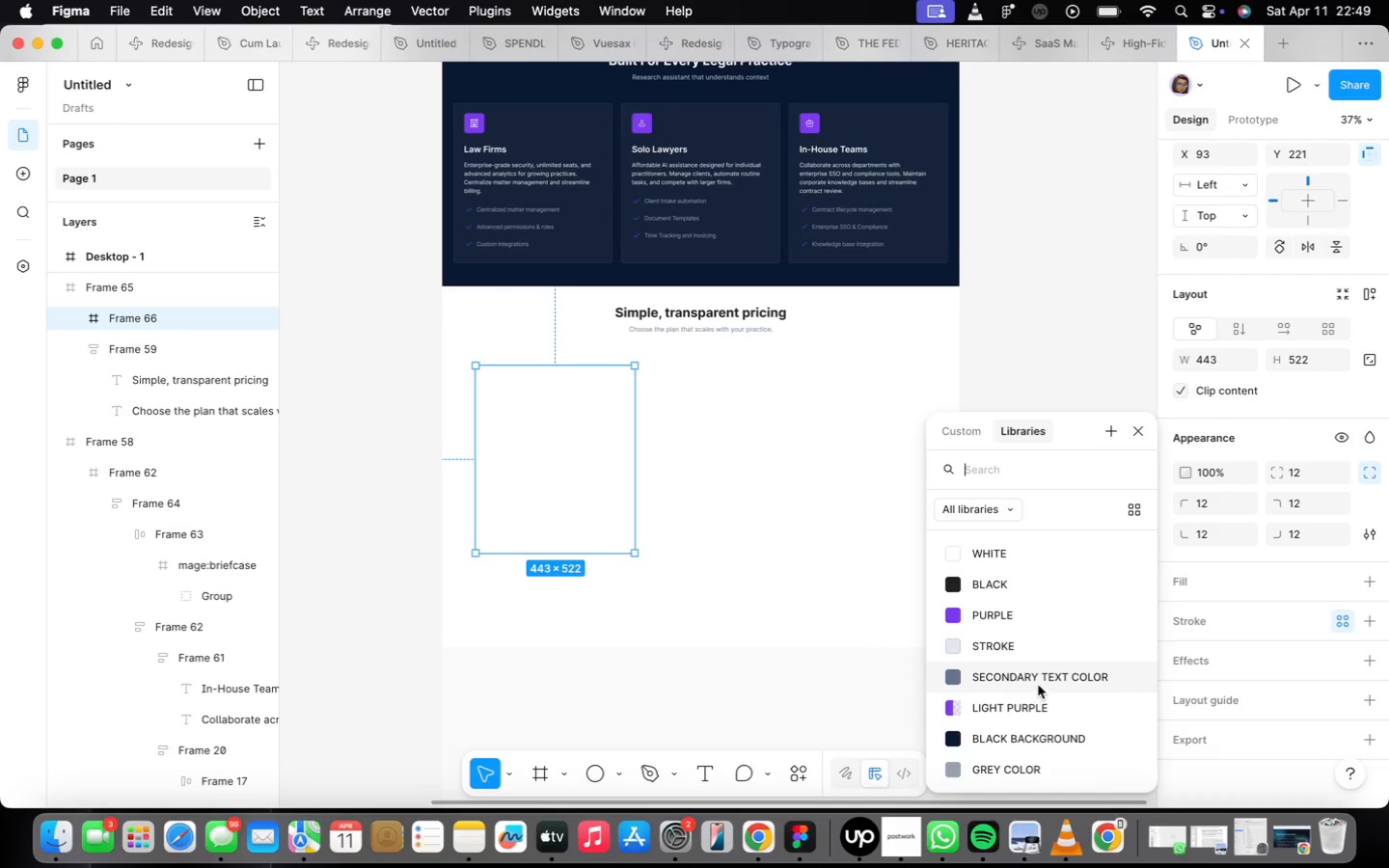 
left_click([1022, 653])
 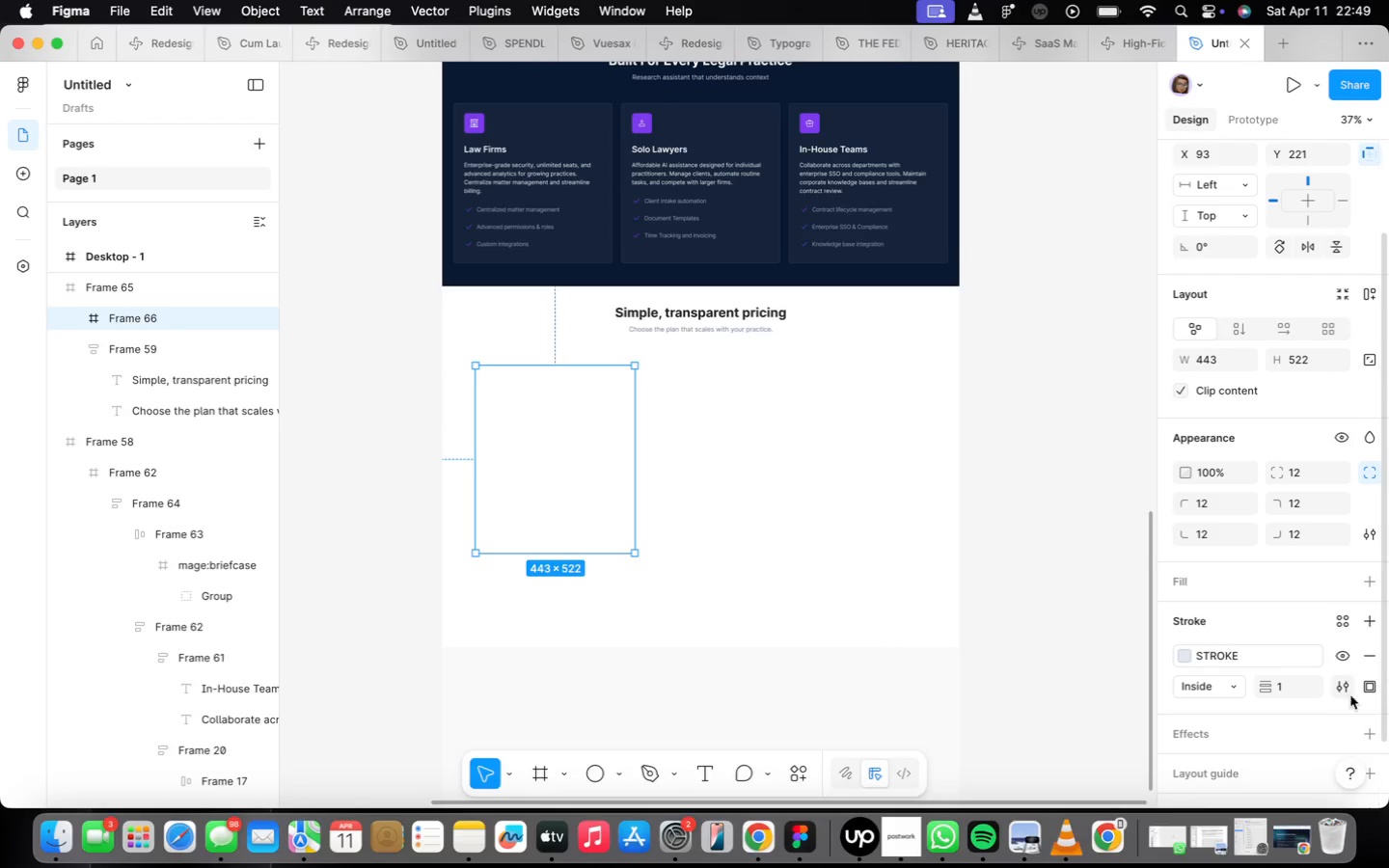 
wait(6.68)
 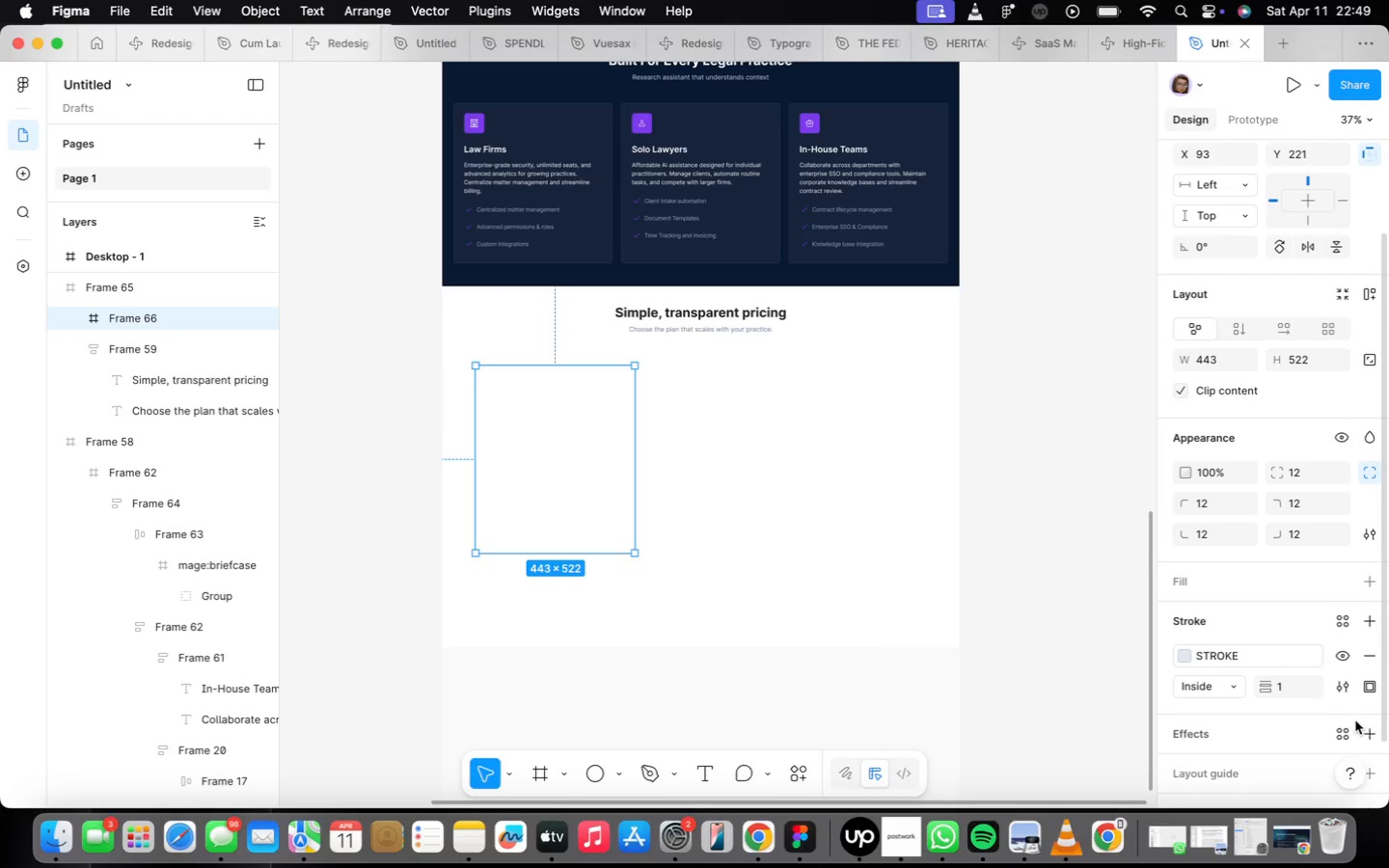 
scroll: coordinate [1265, 683], scroll_direction: down, amount: 5.0
 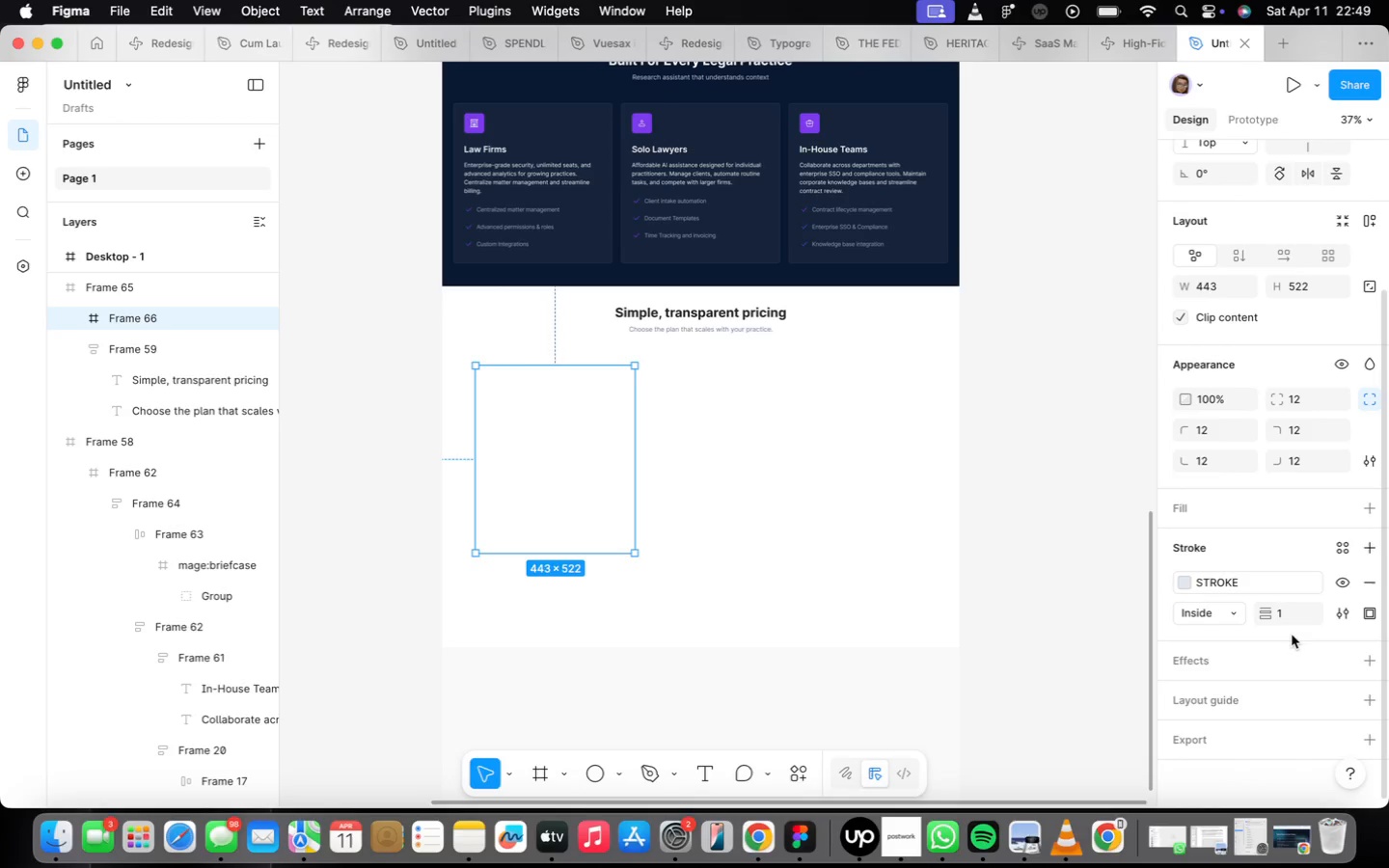 
left_click([1289, 617])
 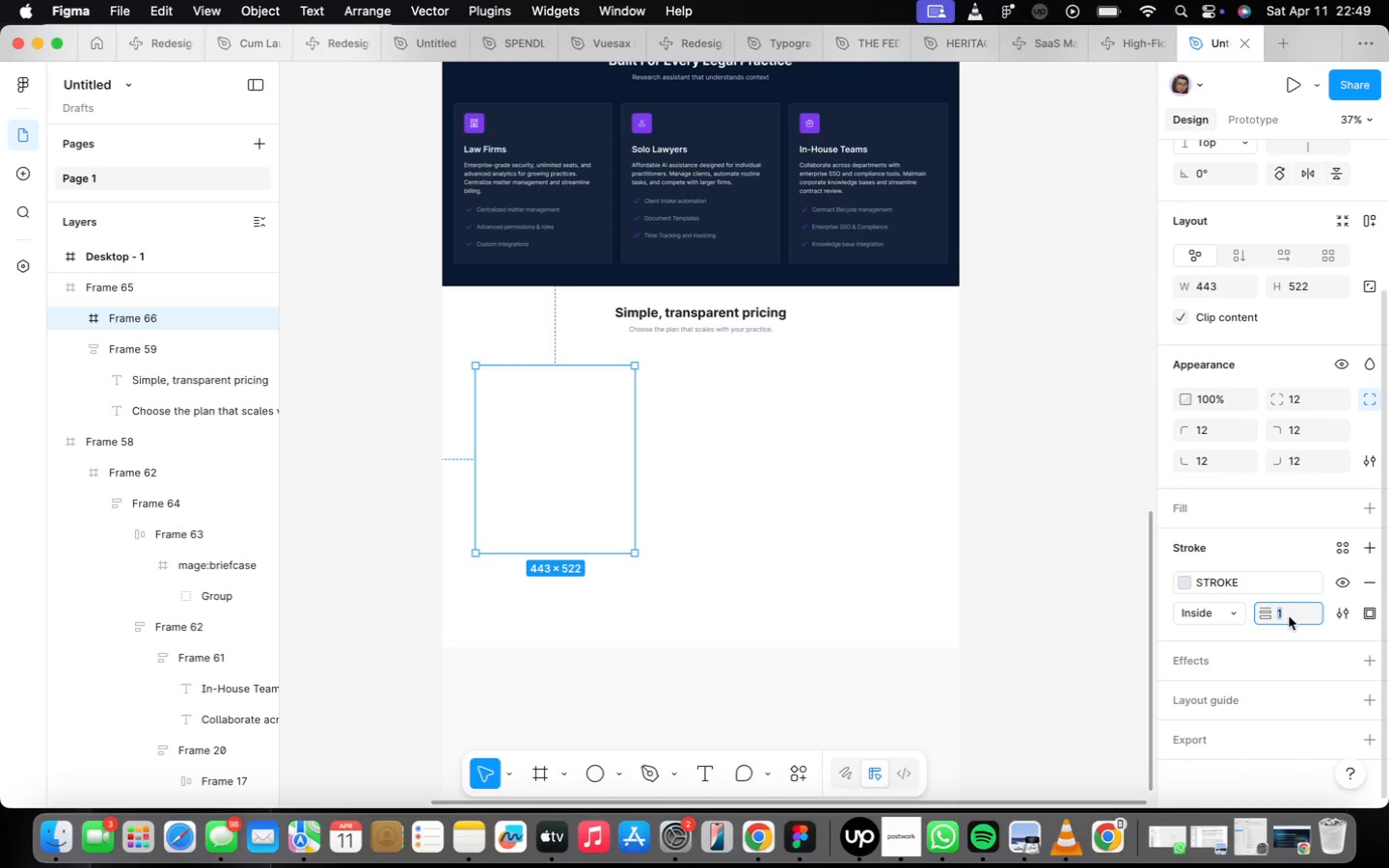 
key(2)
 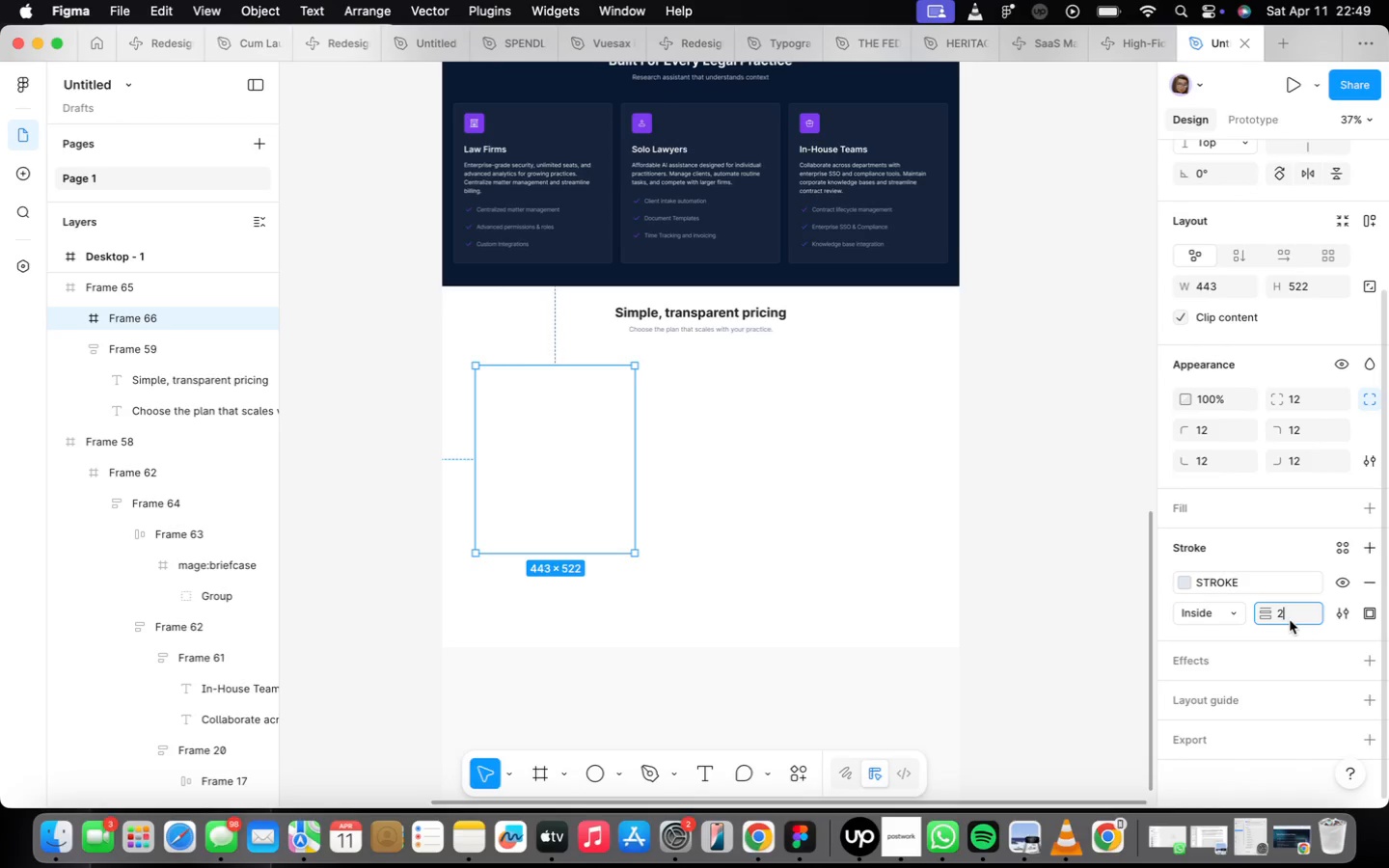 
key(Enter)
 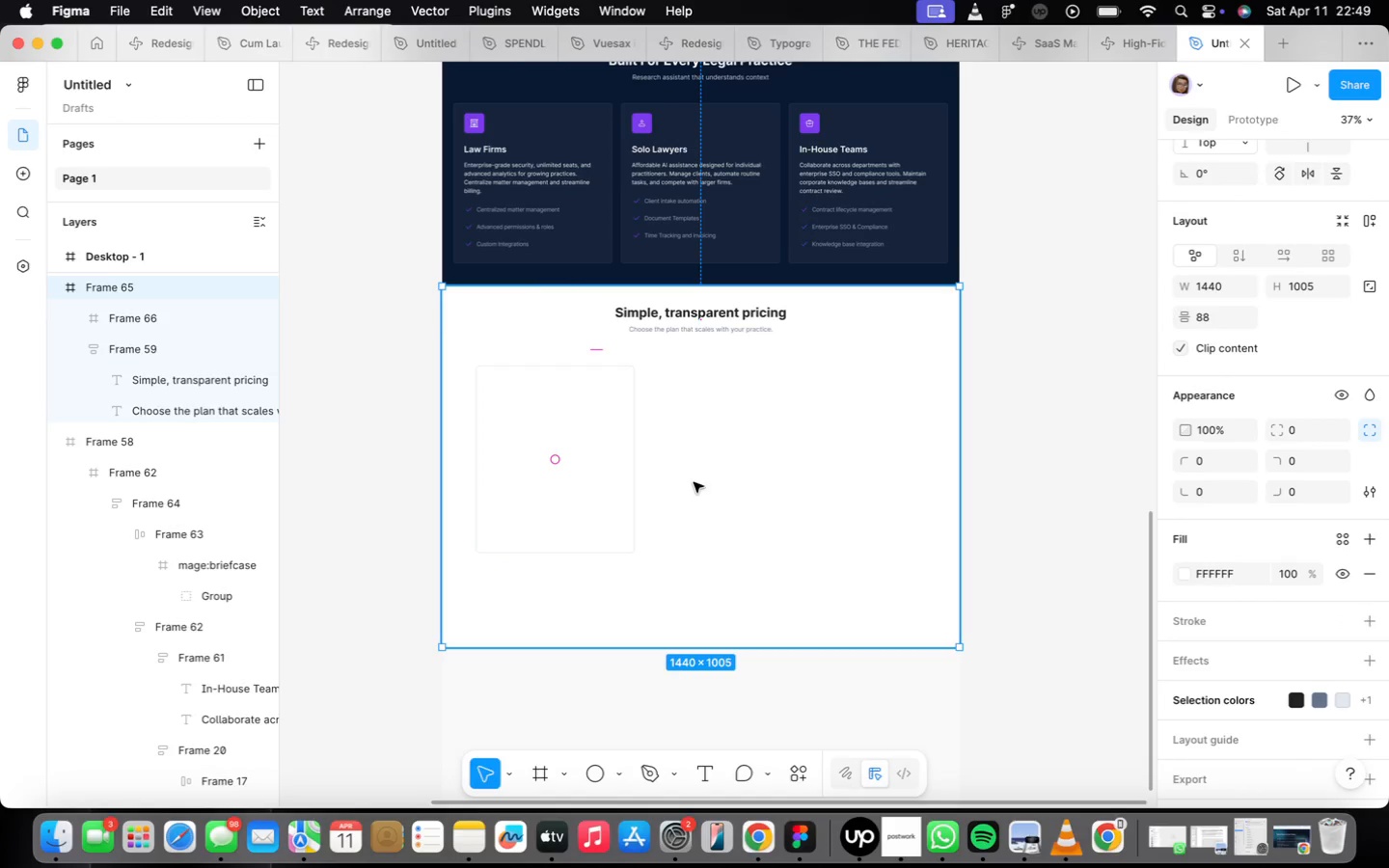 
scroll: coordinate [485, 485], scroll_direction: up, amount: 2.0
 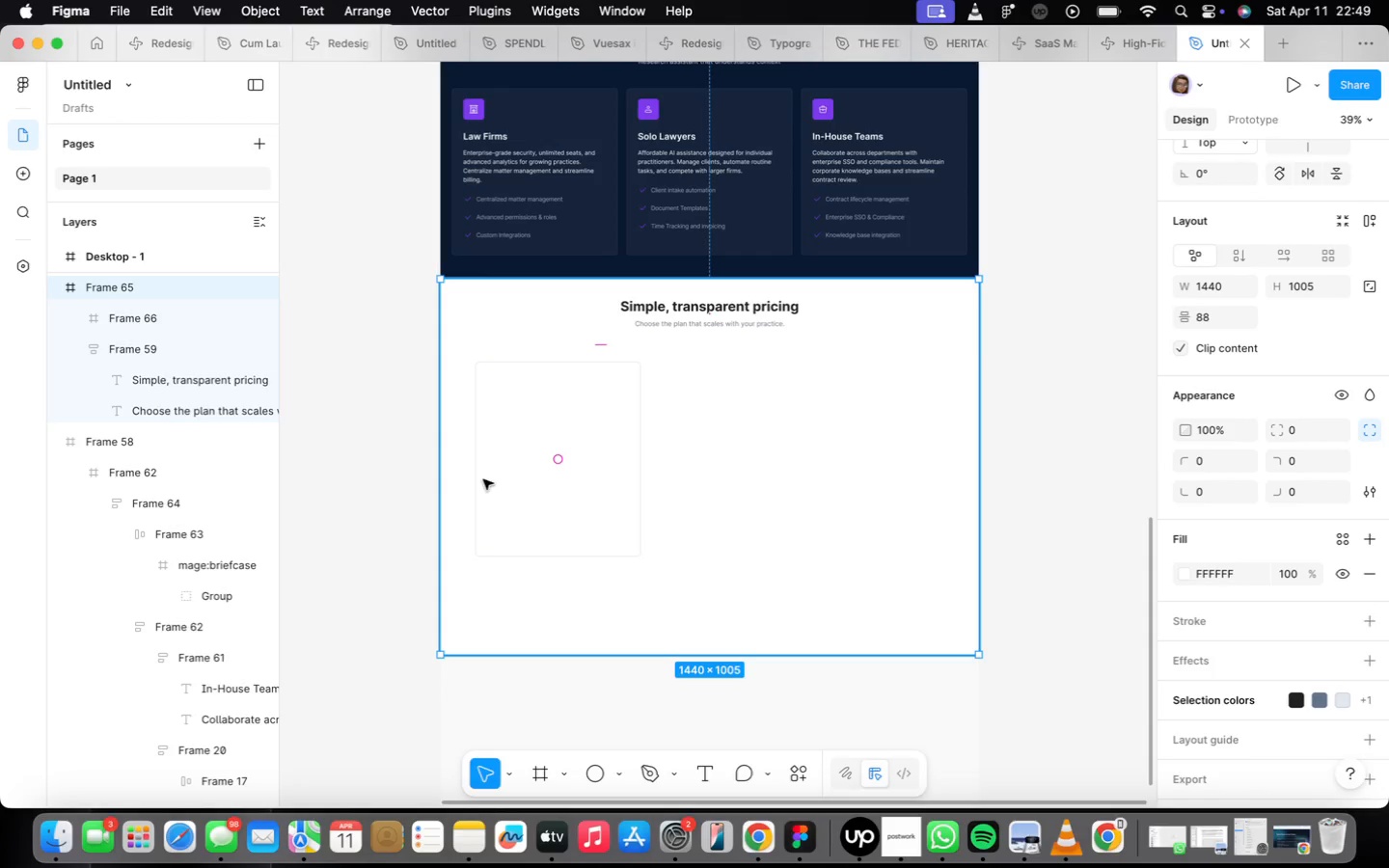 
wait(9.21)
 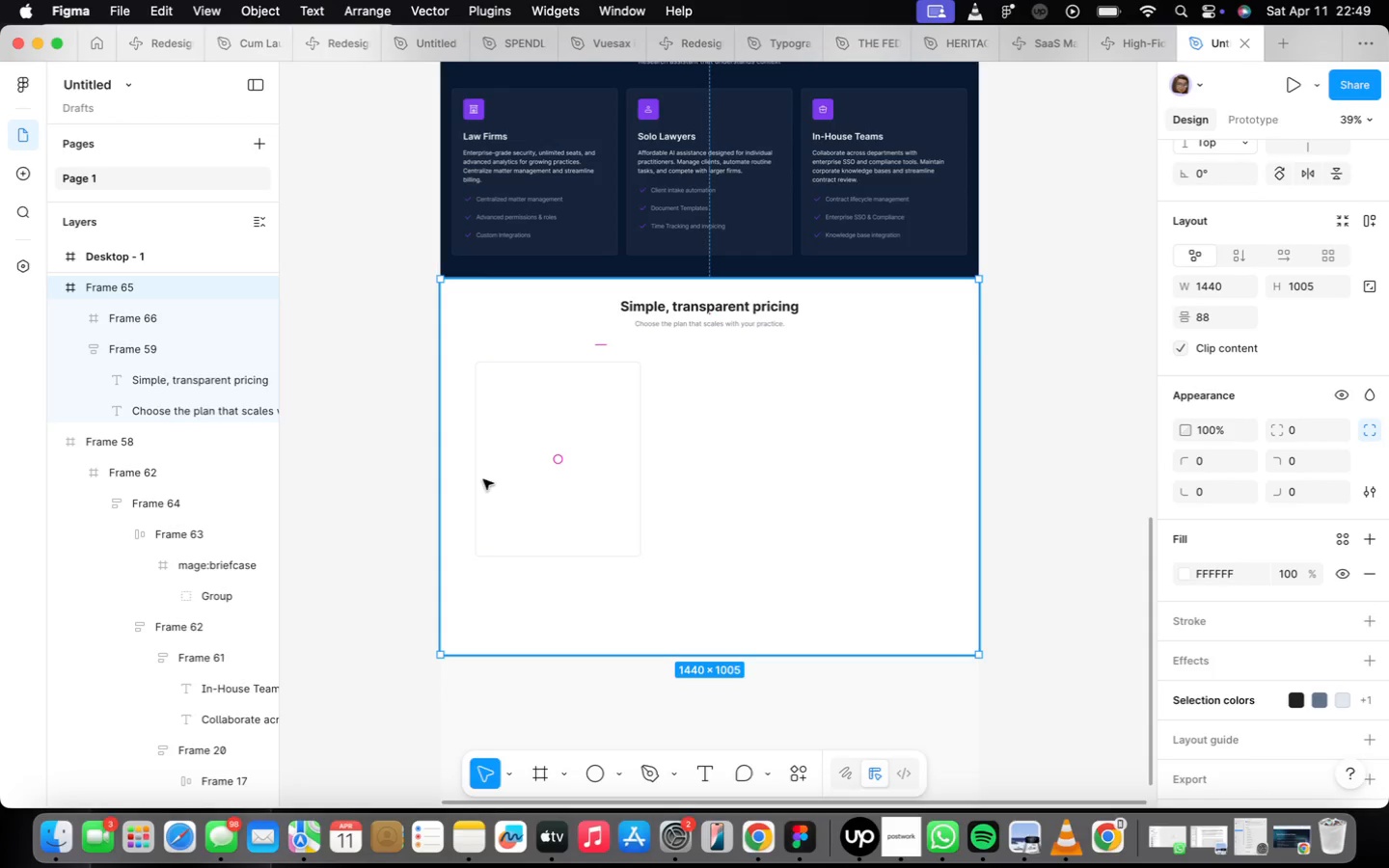 
double_click([523, 472])
 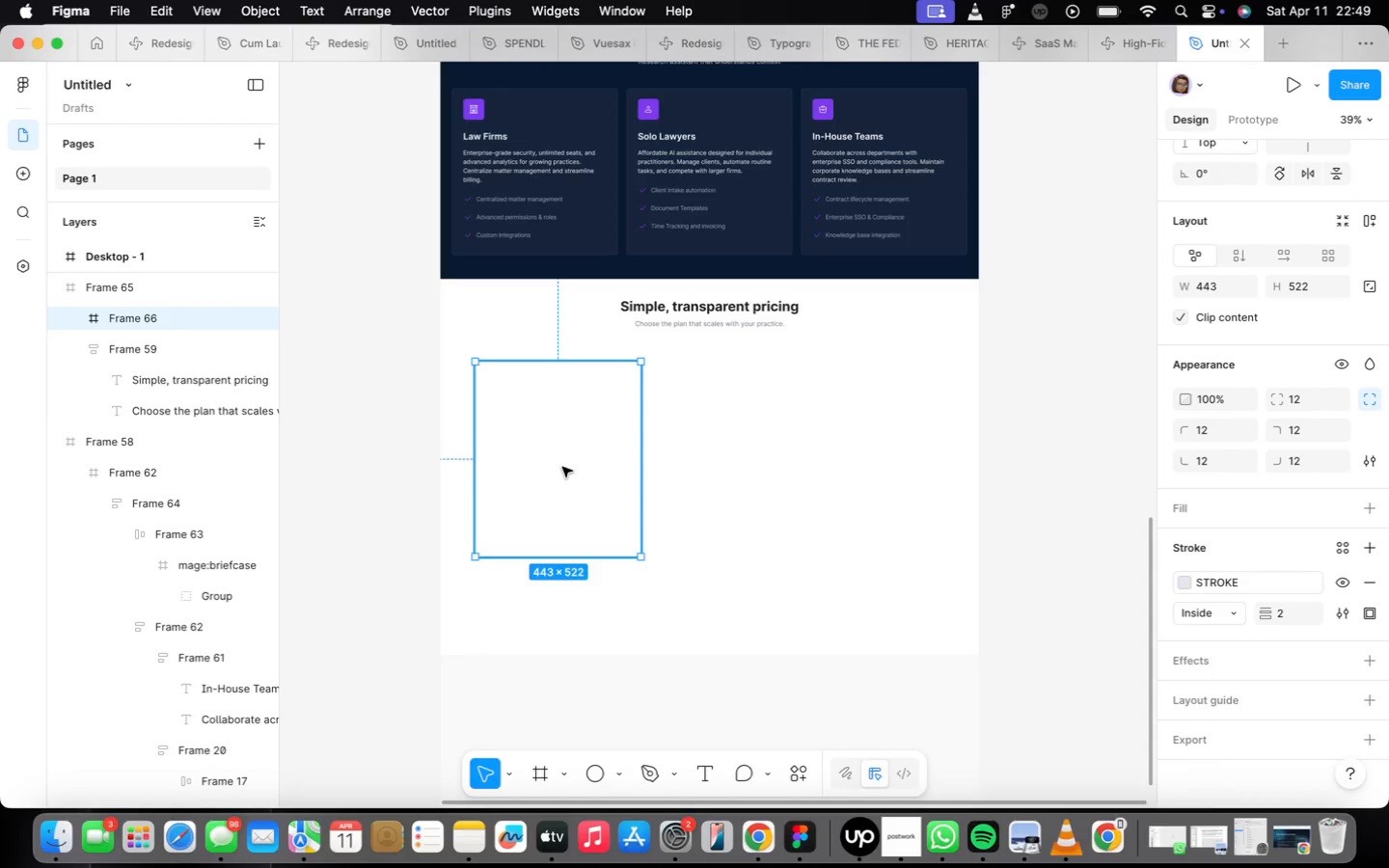 
left_click_drag(start_coordinate=[562, 467], to_coordinate=[546, 465])
 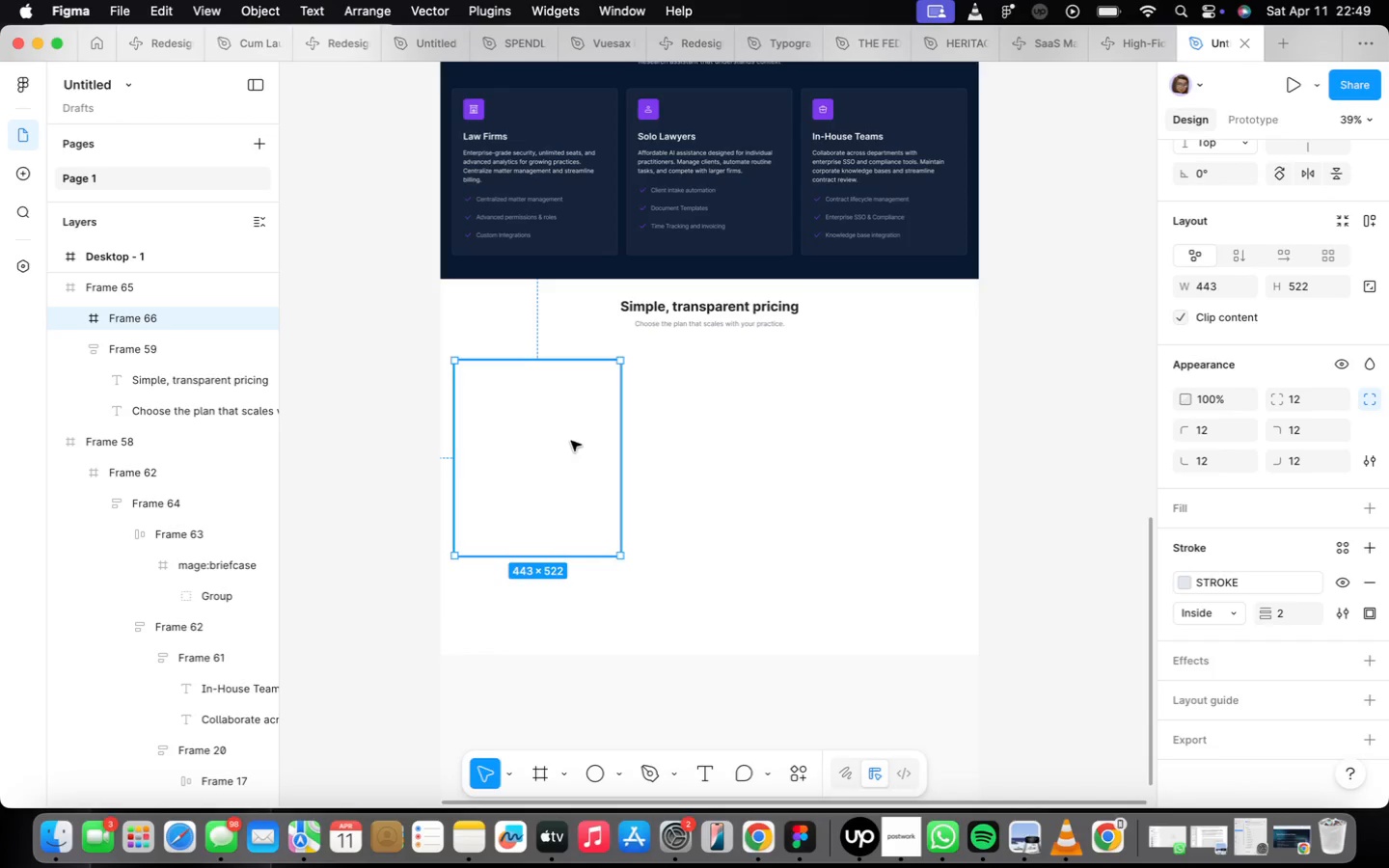 
wait(6.62)
 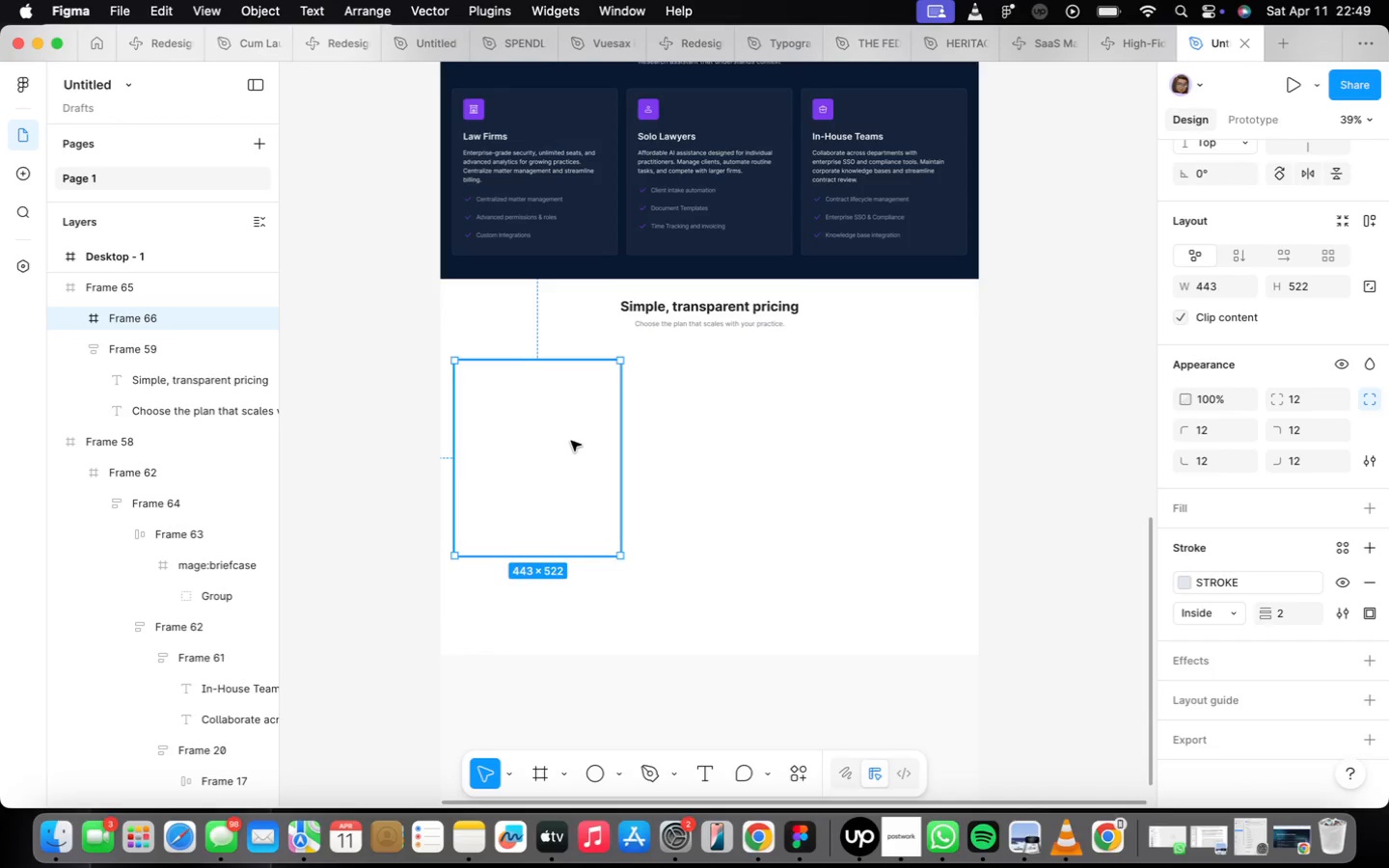 
scroll: coordinate [329, 476], scroll_direction: up, amount: 10.0
 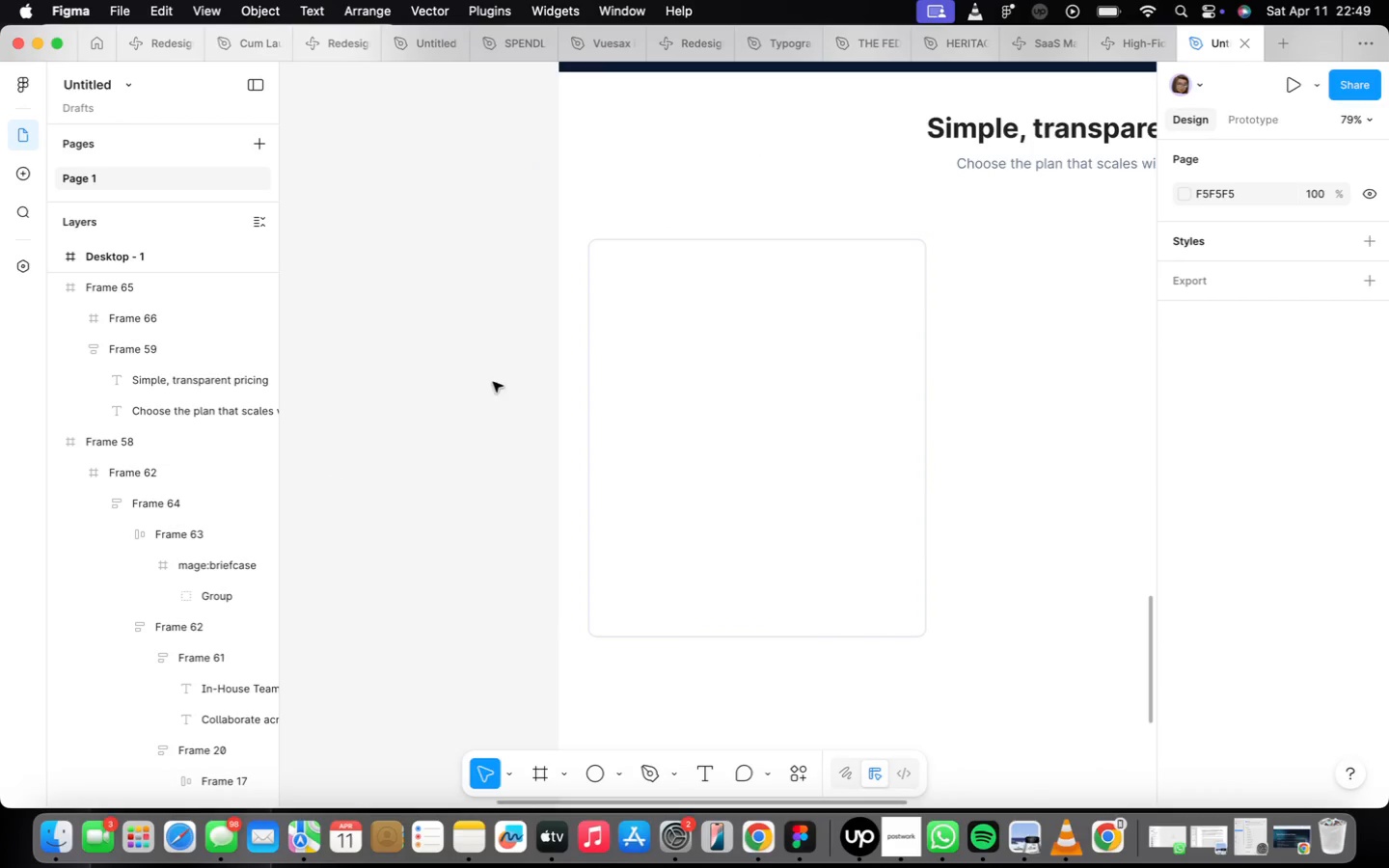 
key(T)
 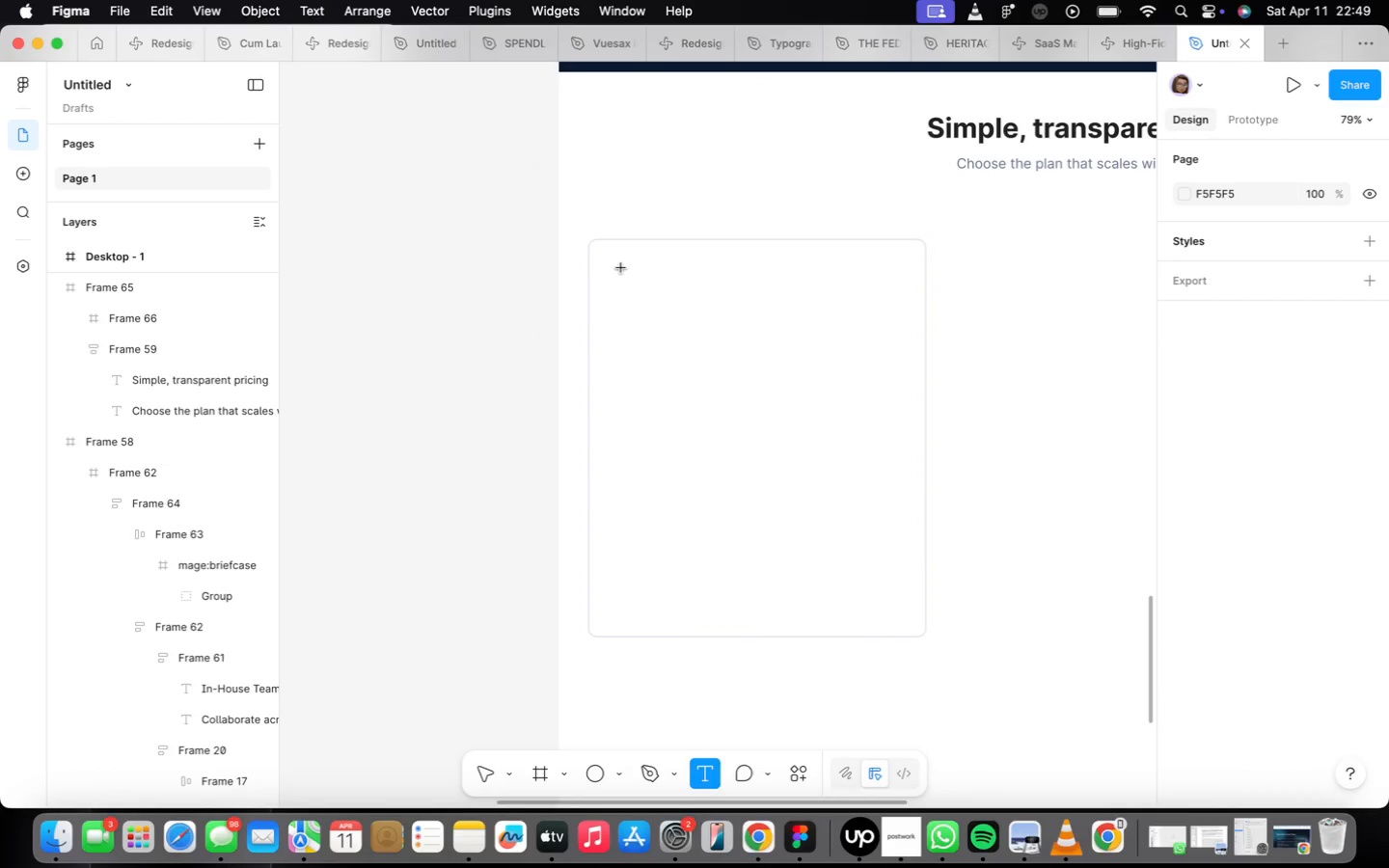 
left_click([621, 268])
 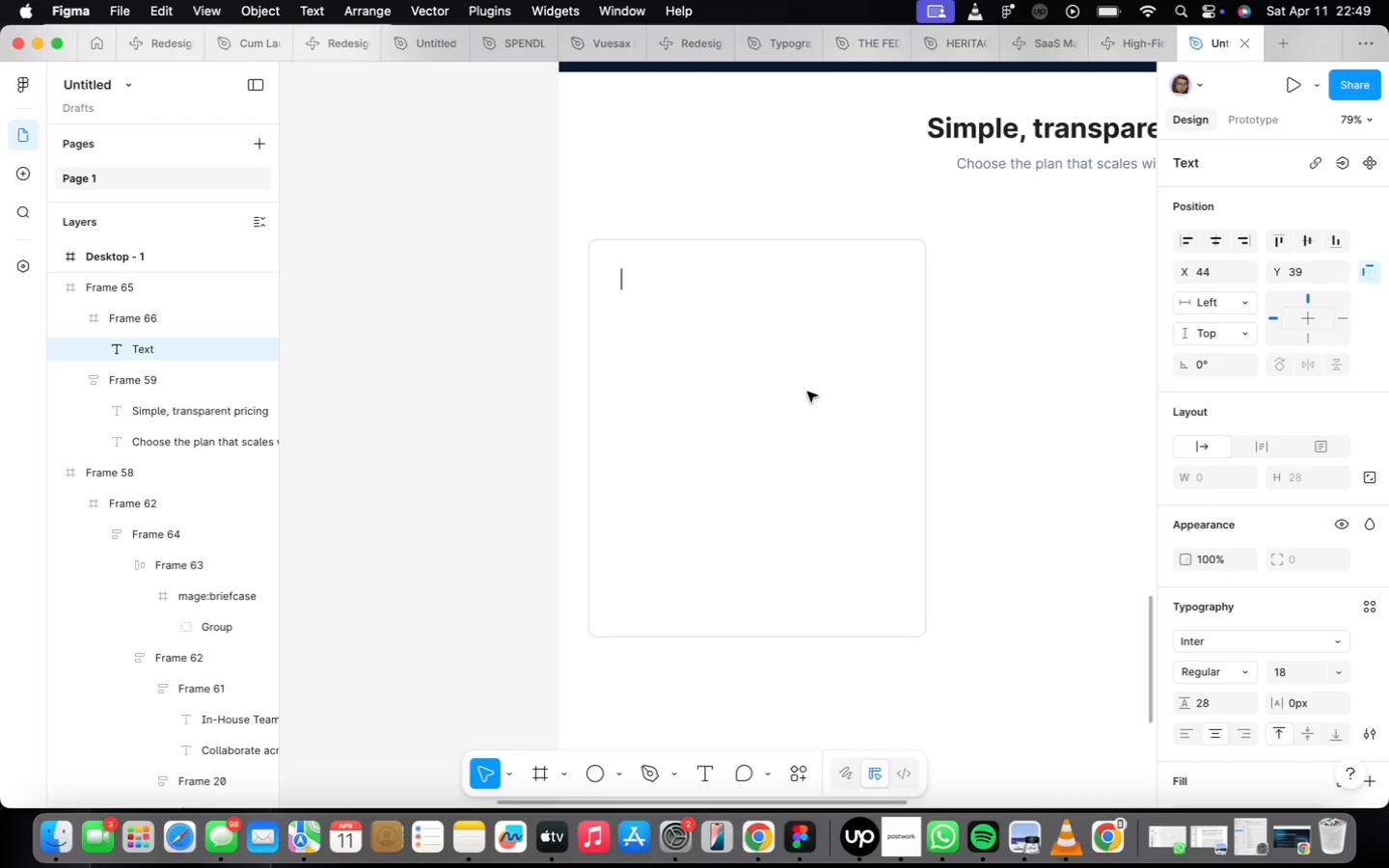 
mouse_move([1240, 668])
 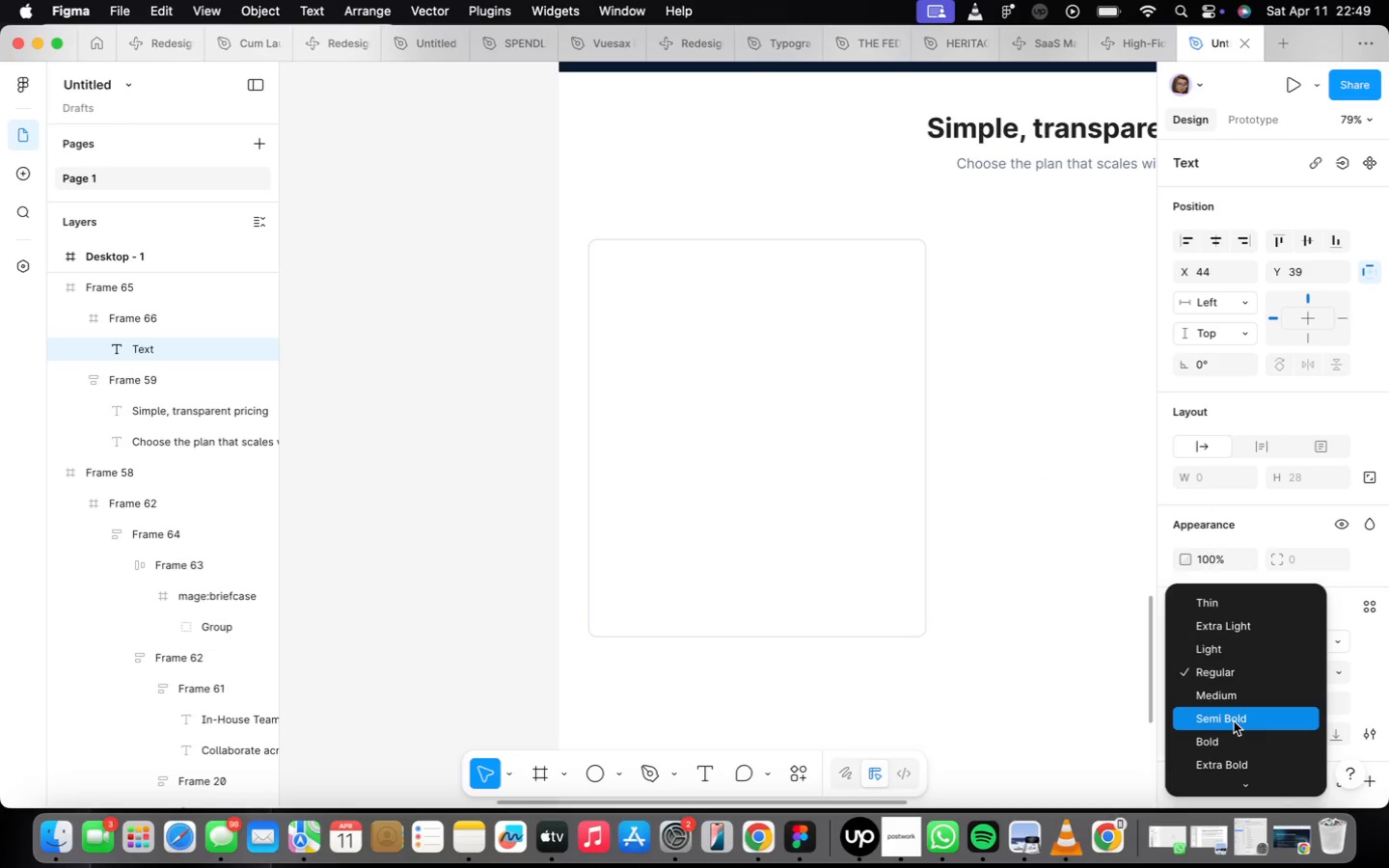 
left_click([1234, 721])
 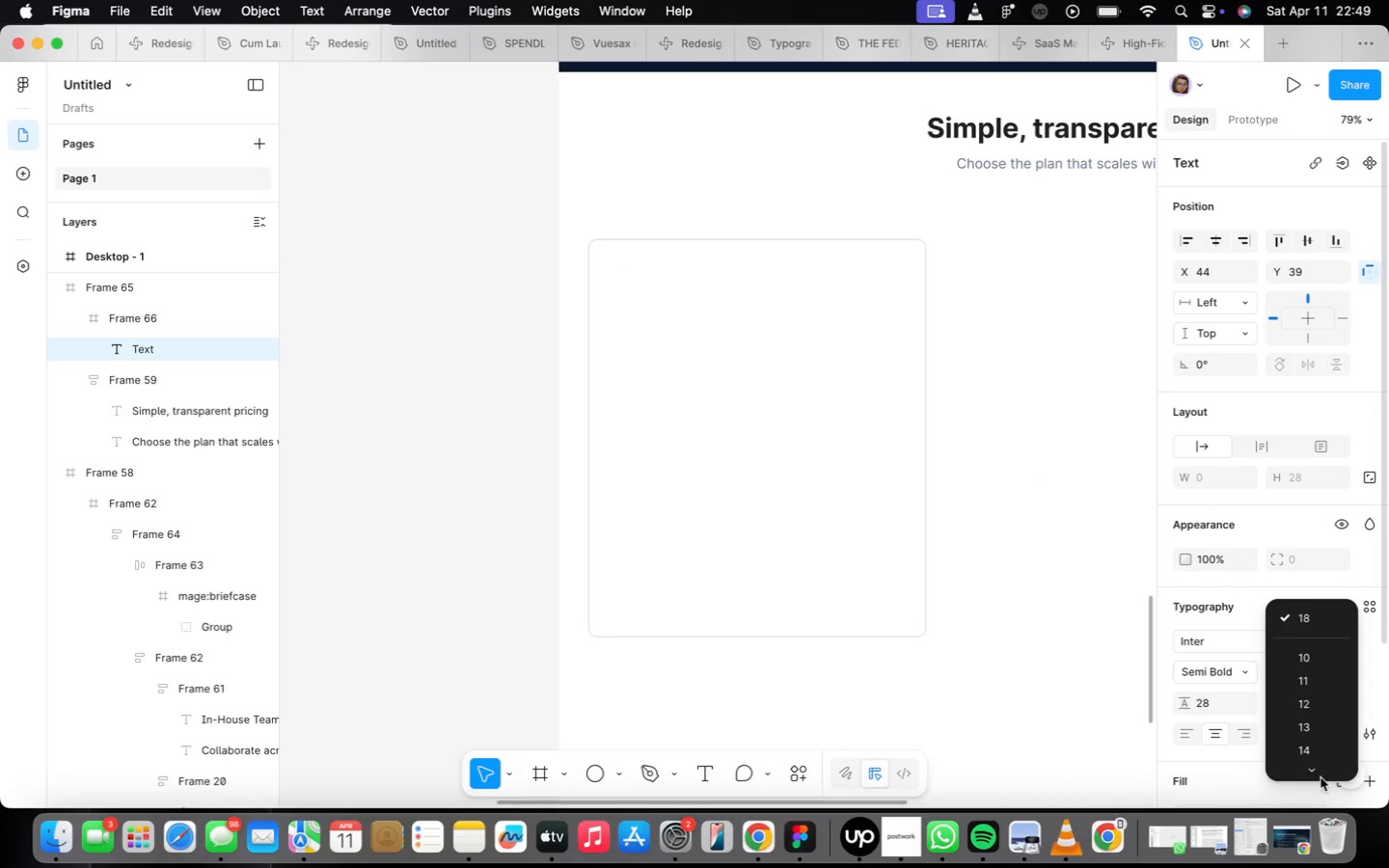 
left_click([1296, 699])
 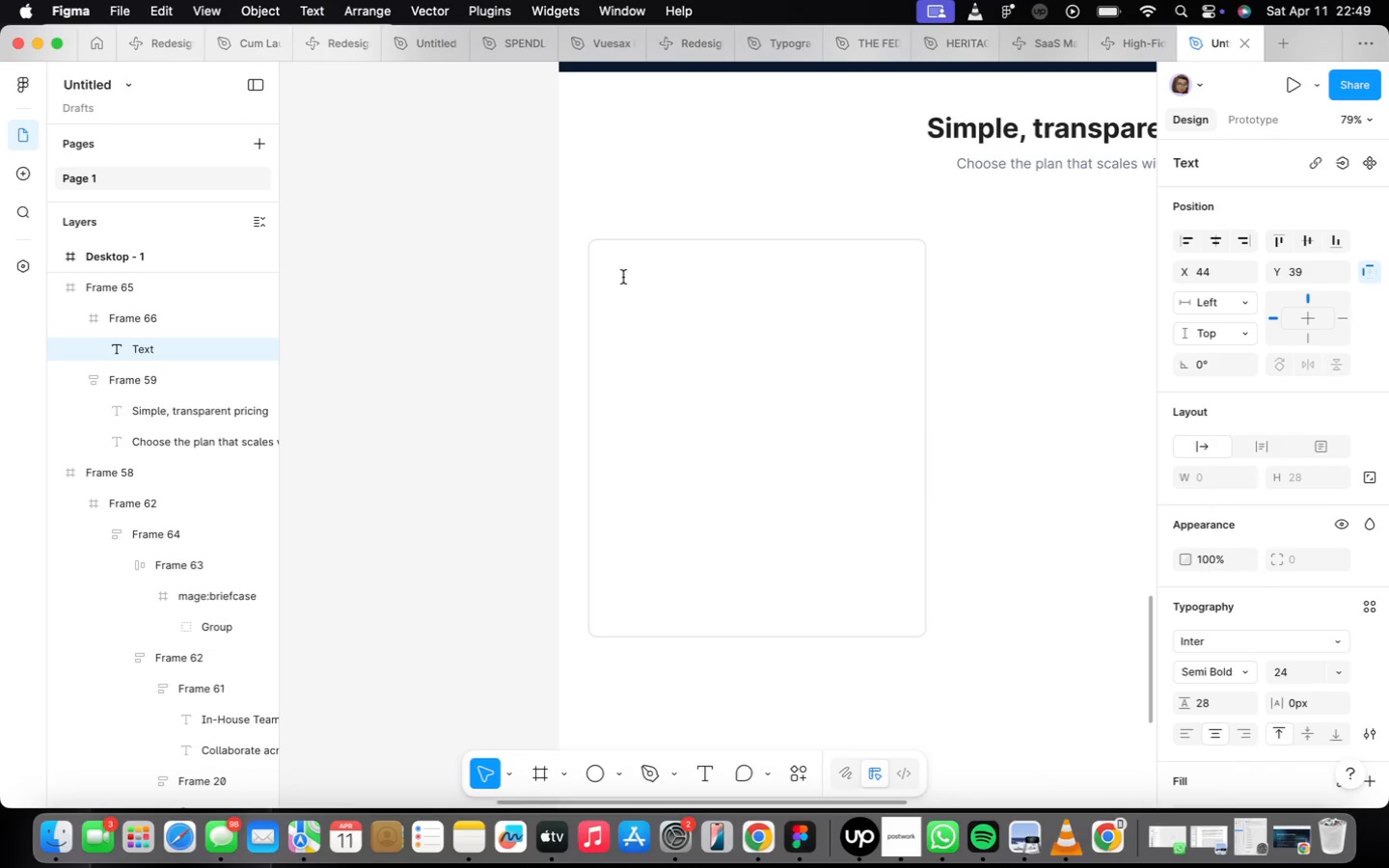 
key(CapsLock)
 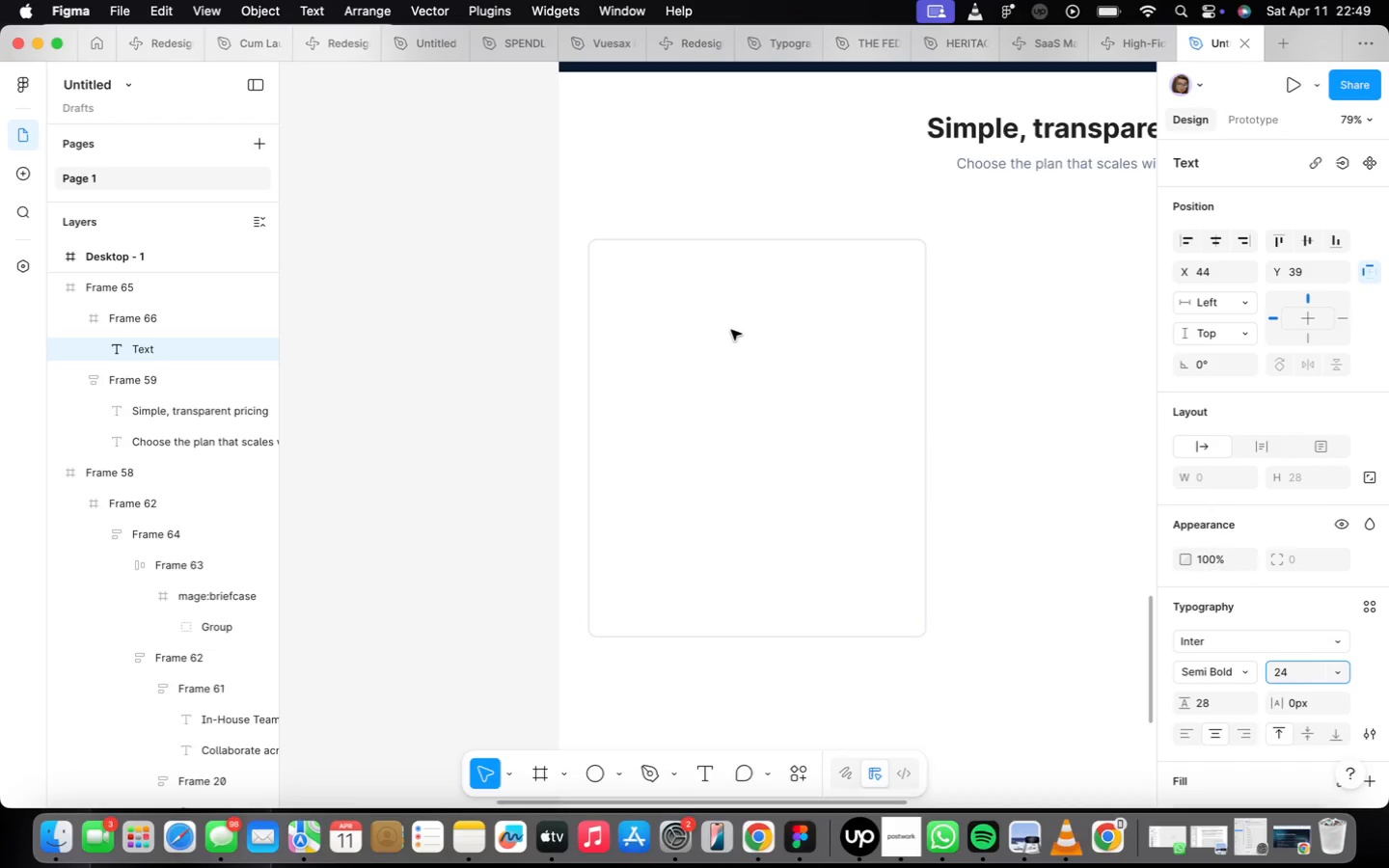 
key(B)
 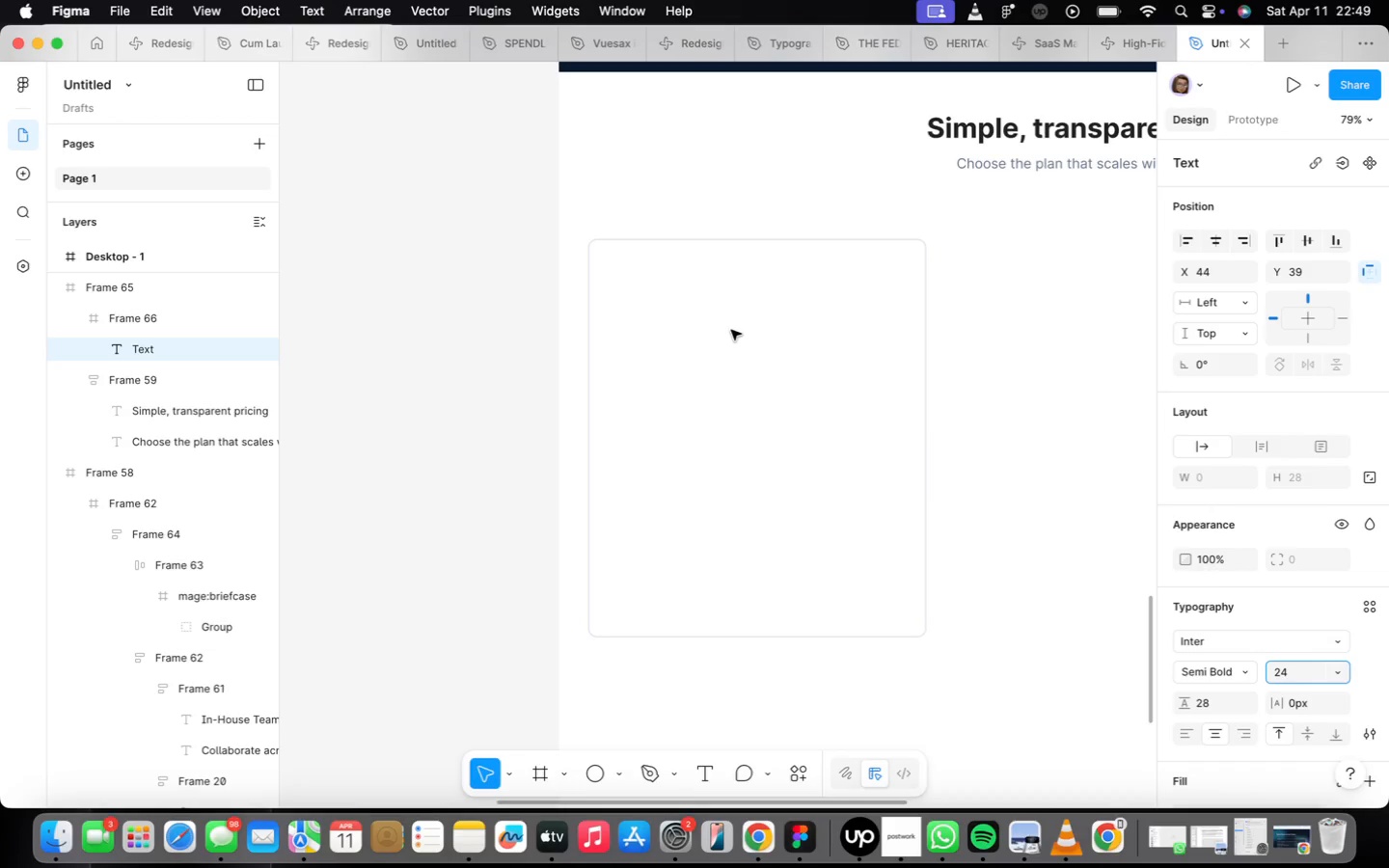 
left_click([688, 340])
 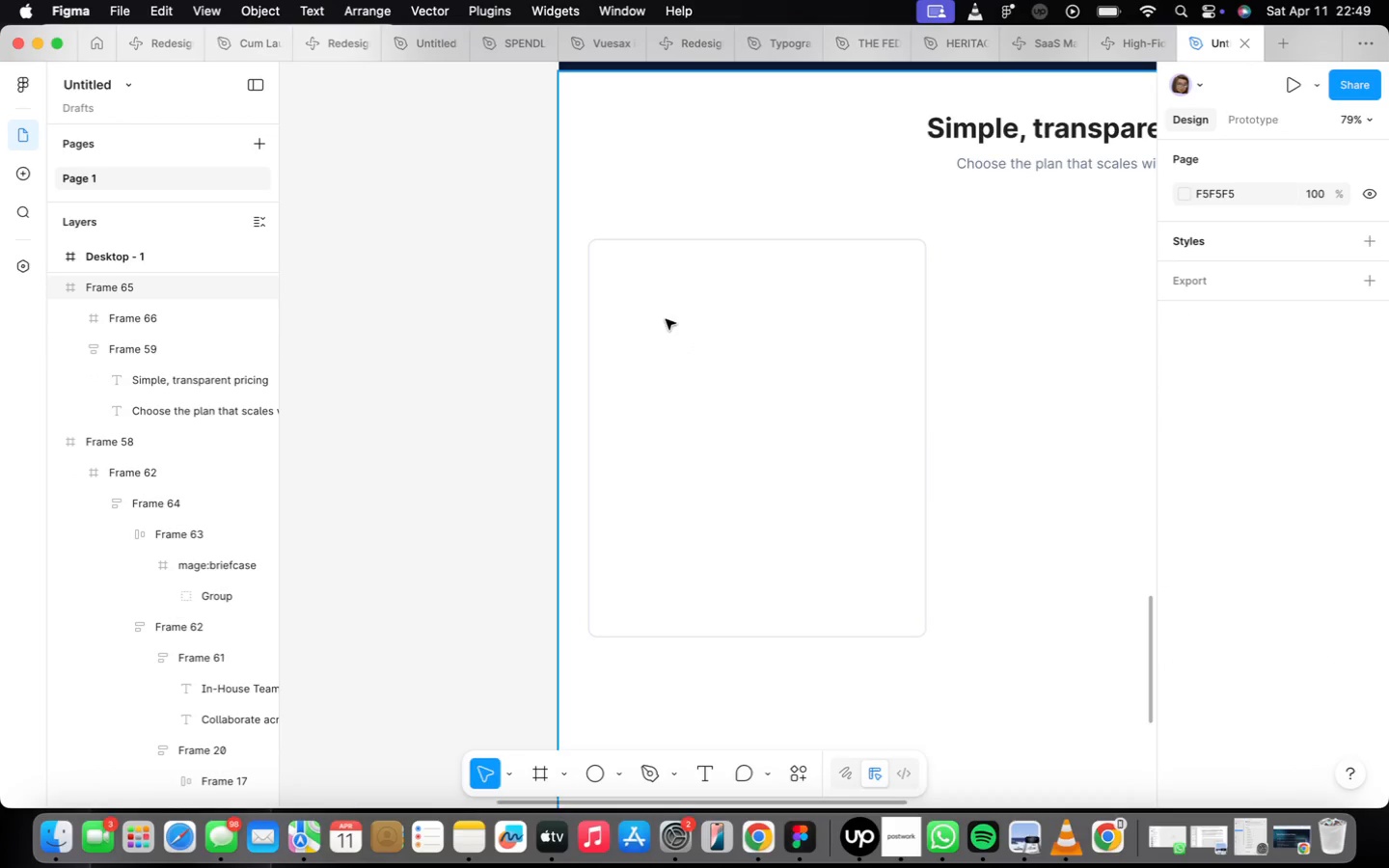 
key(T)
 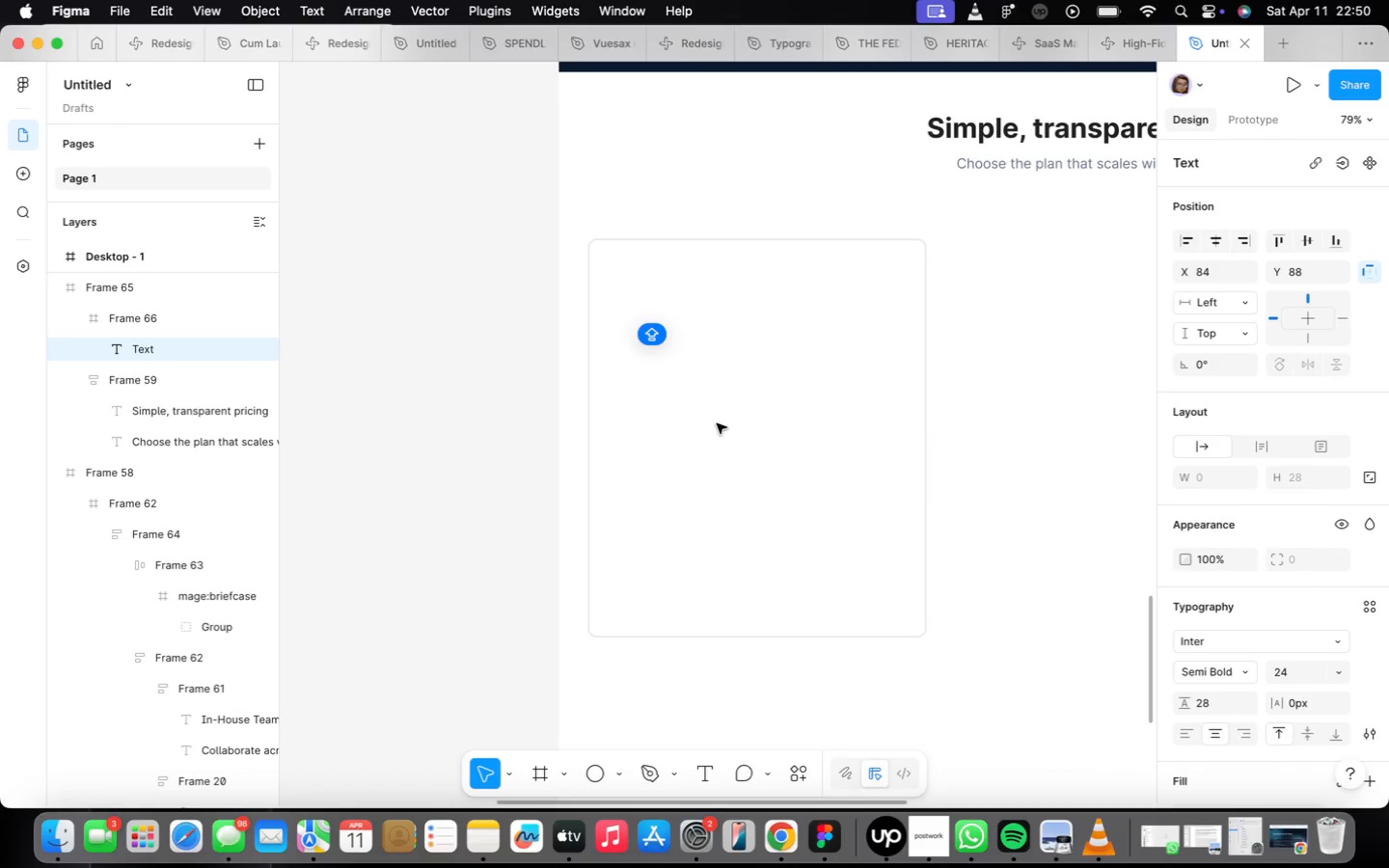 
wait(6.0)
 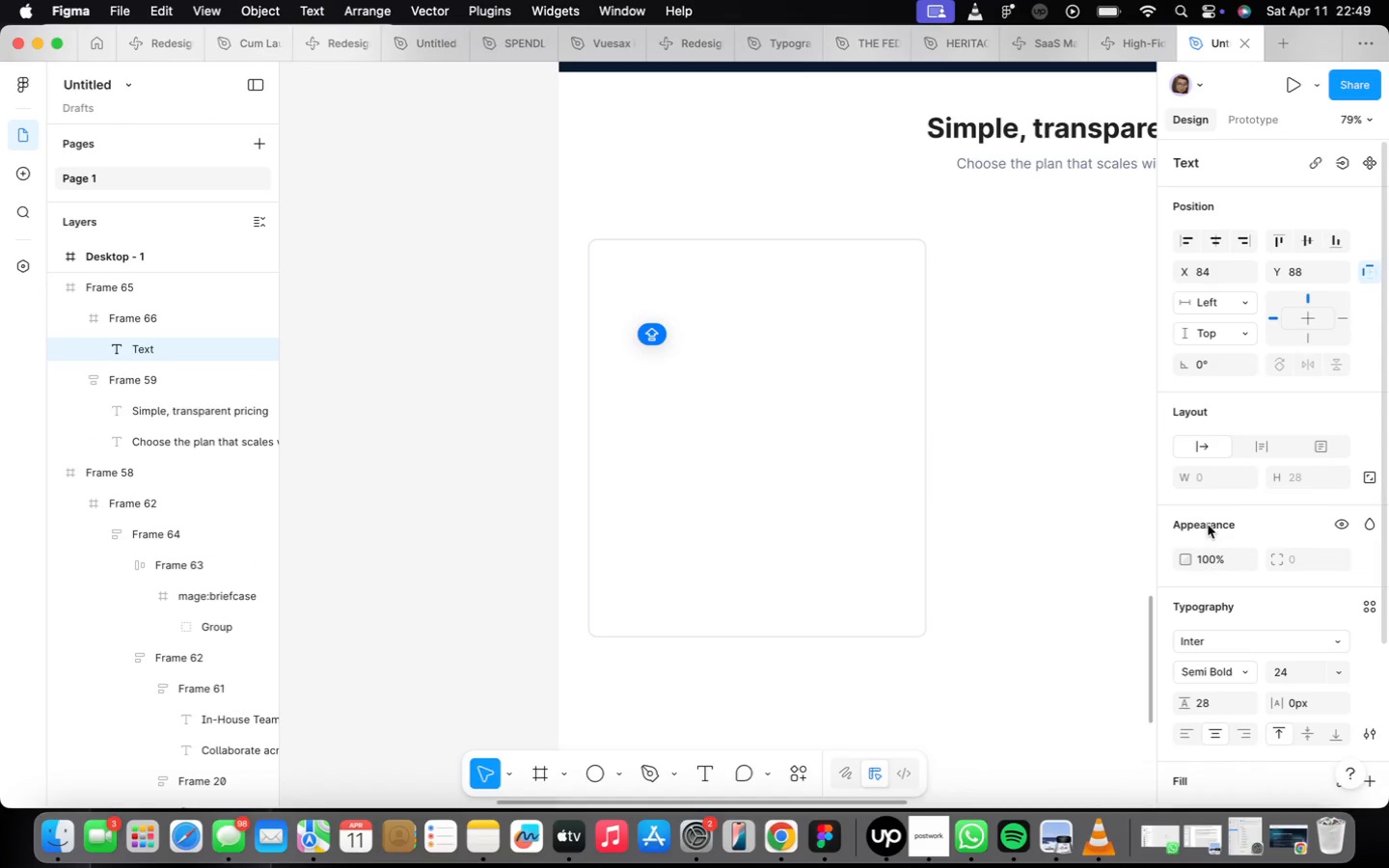 
type(Basic)
 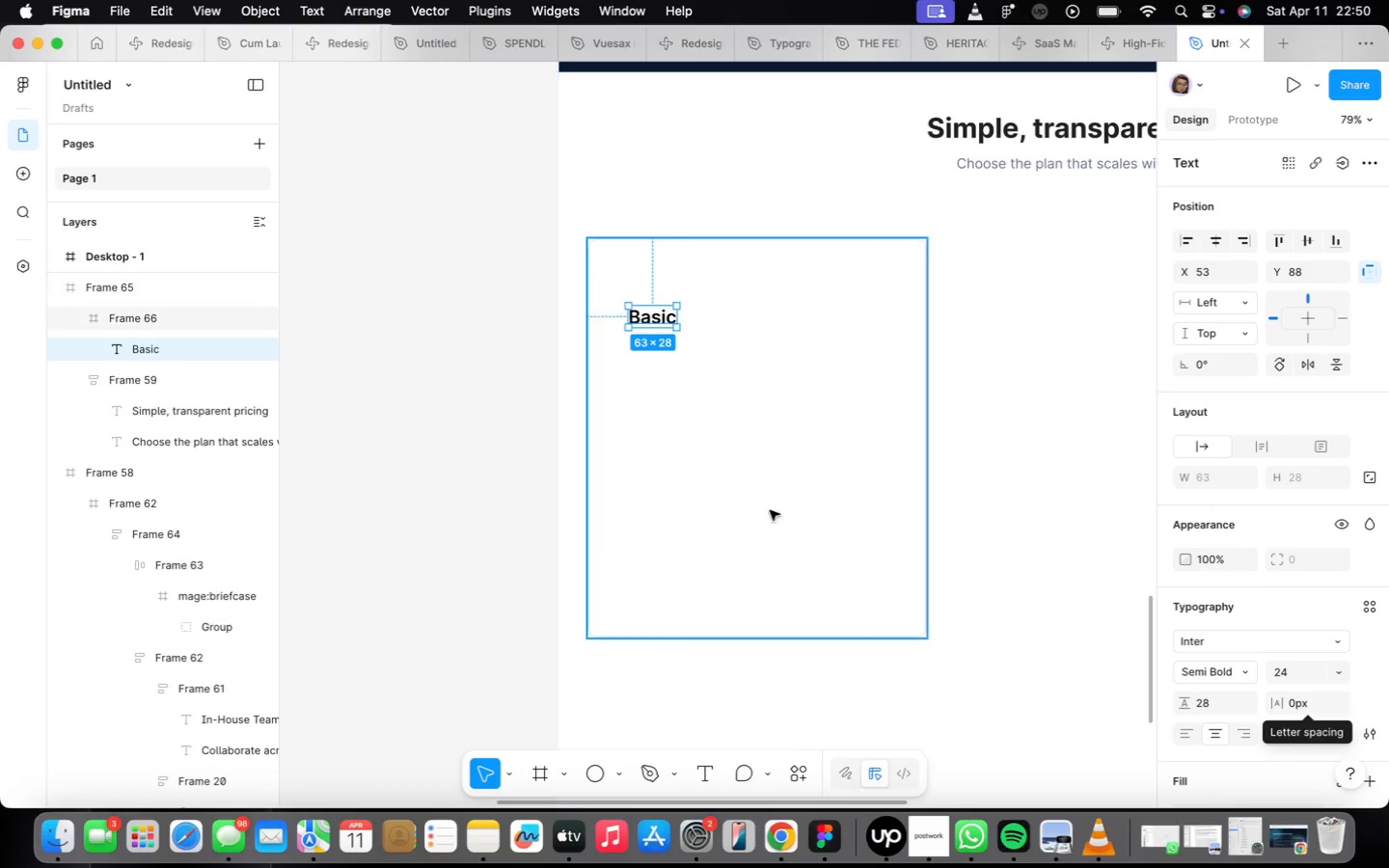 
wait(6.33)
 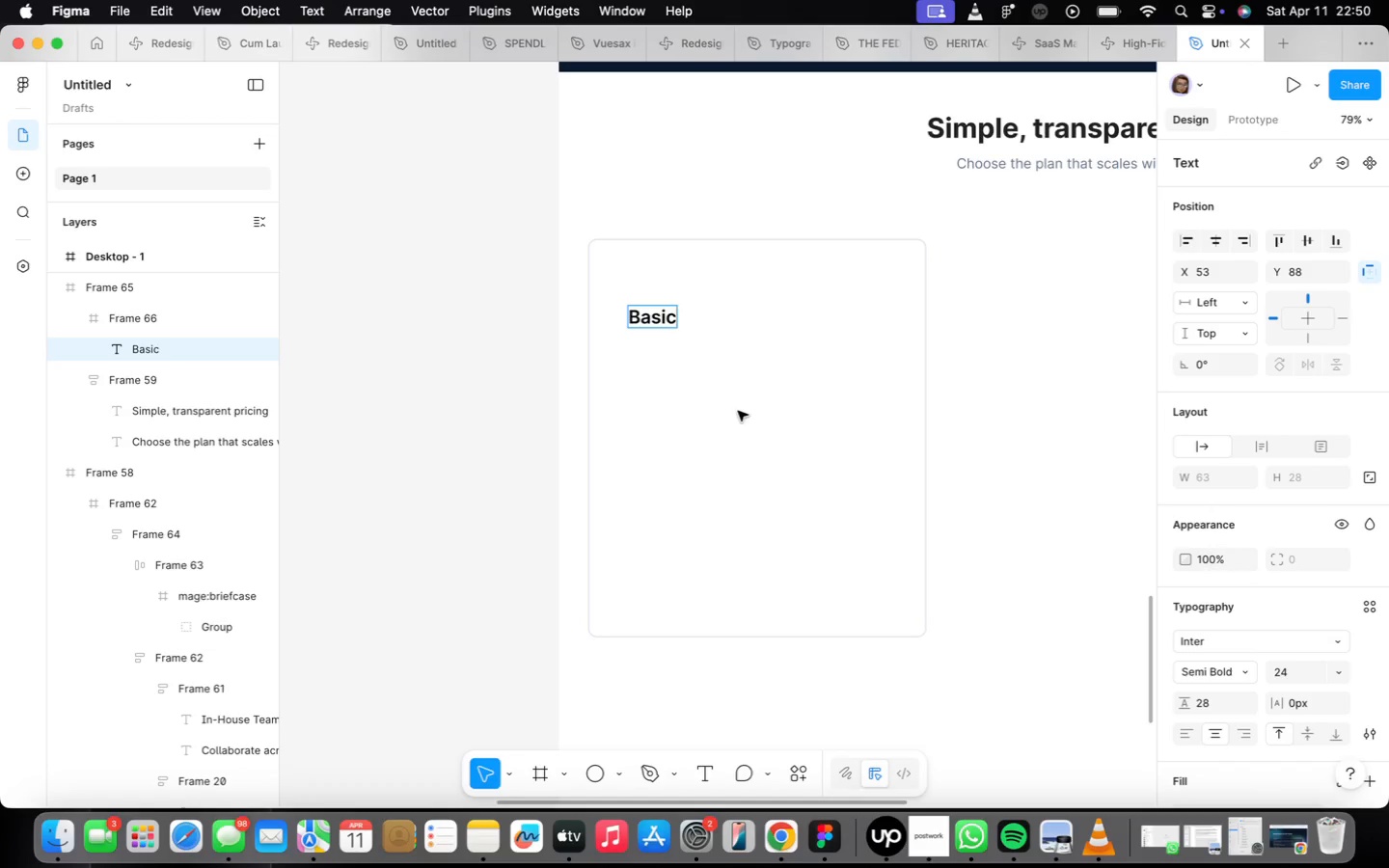 
scroll: coordinate [662, 422], scroll_direction: up, amount: 3.0
 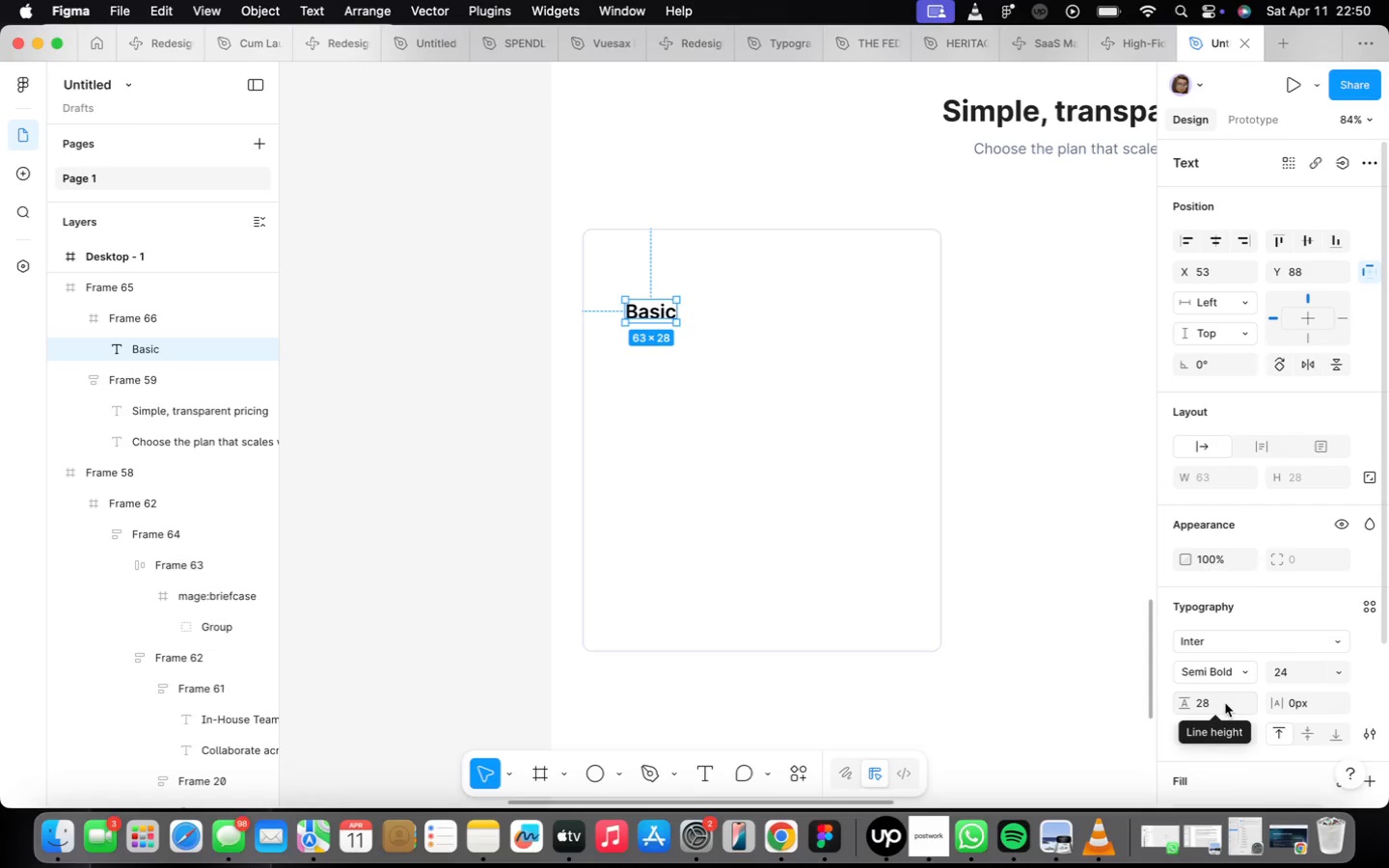 
type(32)
 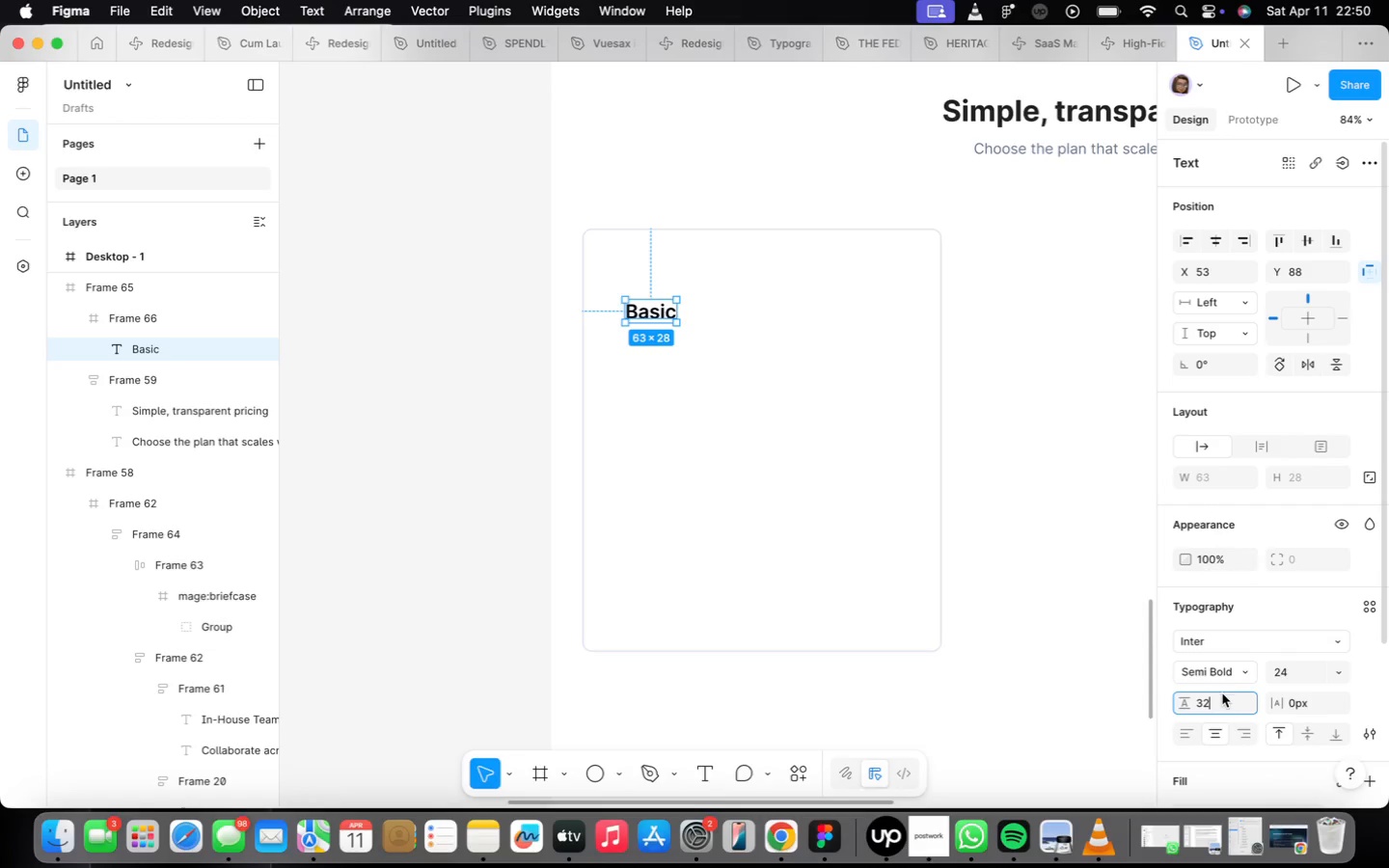 
key(Enter)
 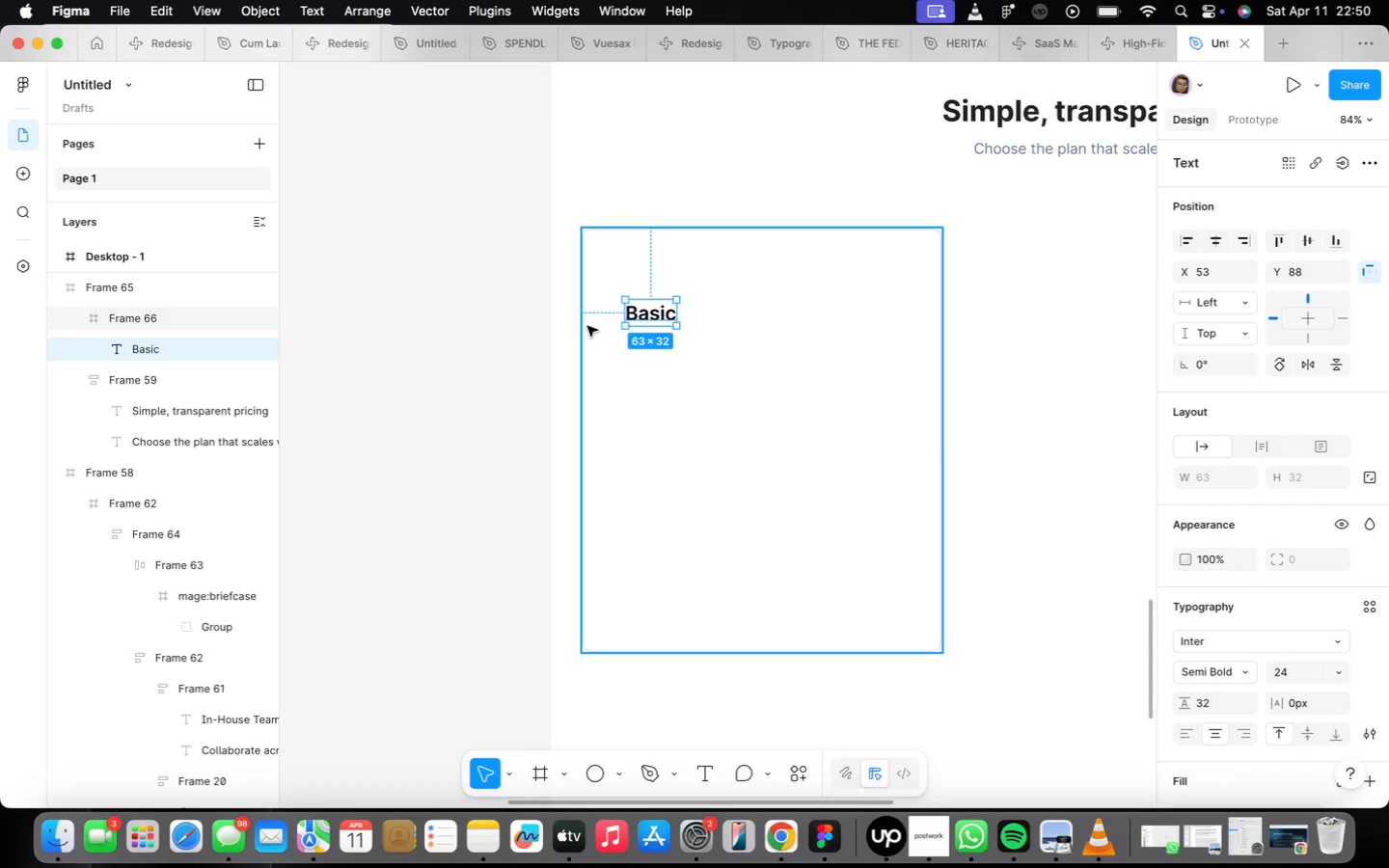 
scroll: coordinate [1306, 592], scroll_direction: down, amount: 24.0
 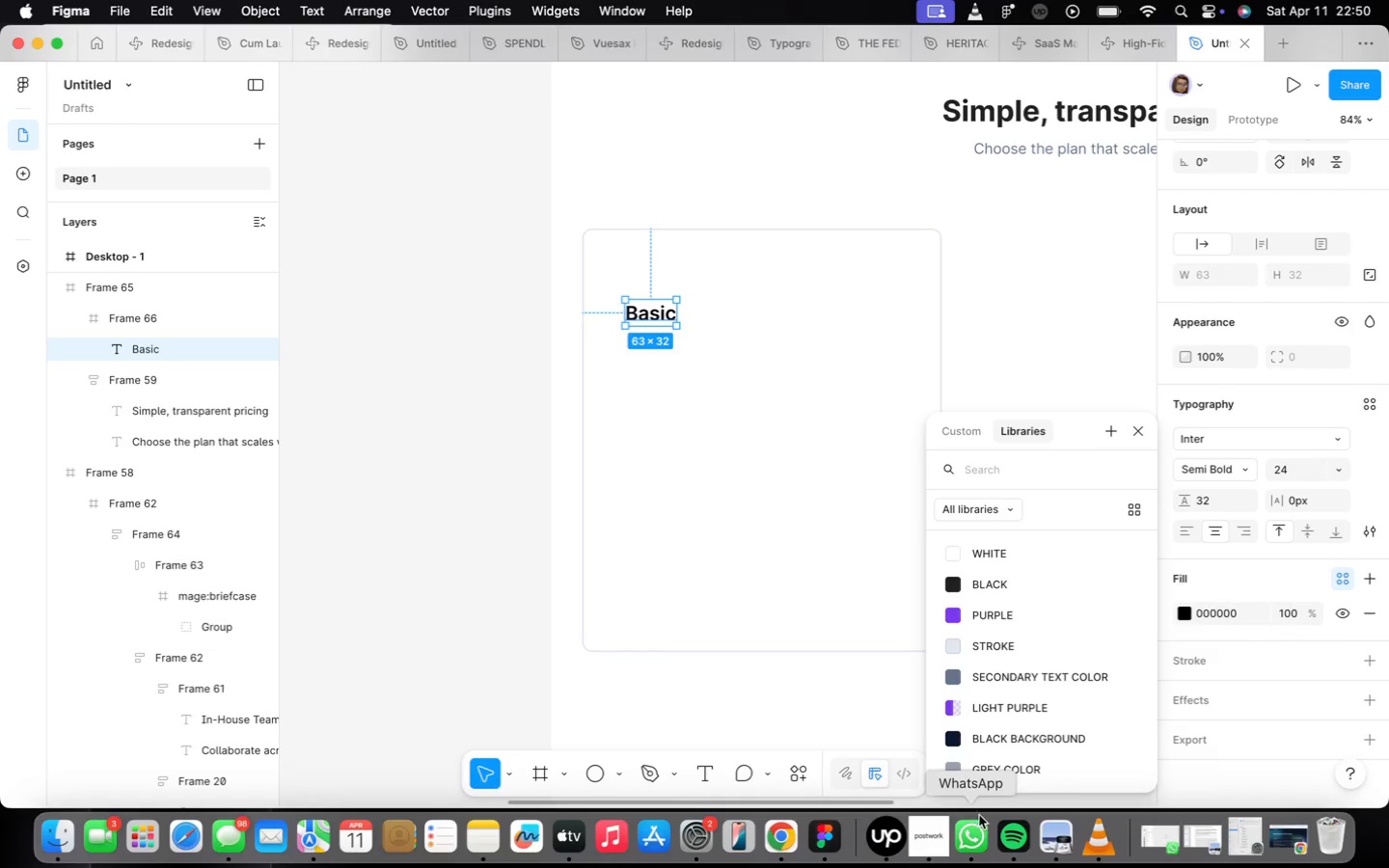 
left_click([1002, 730])
 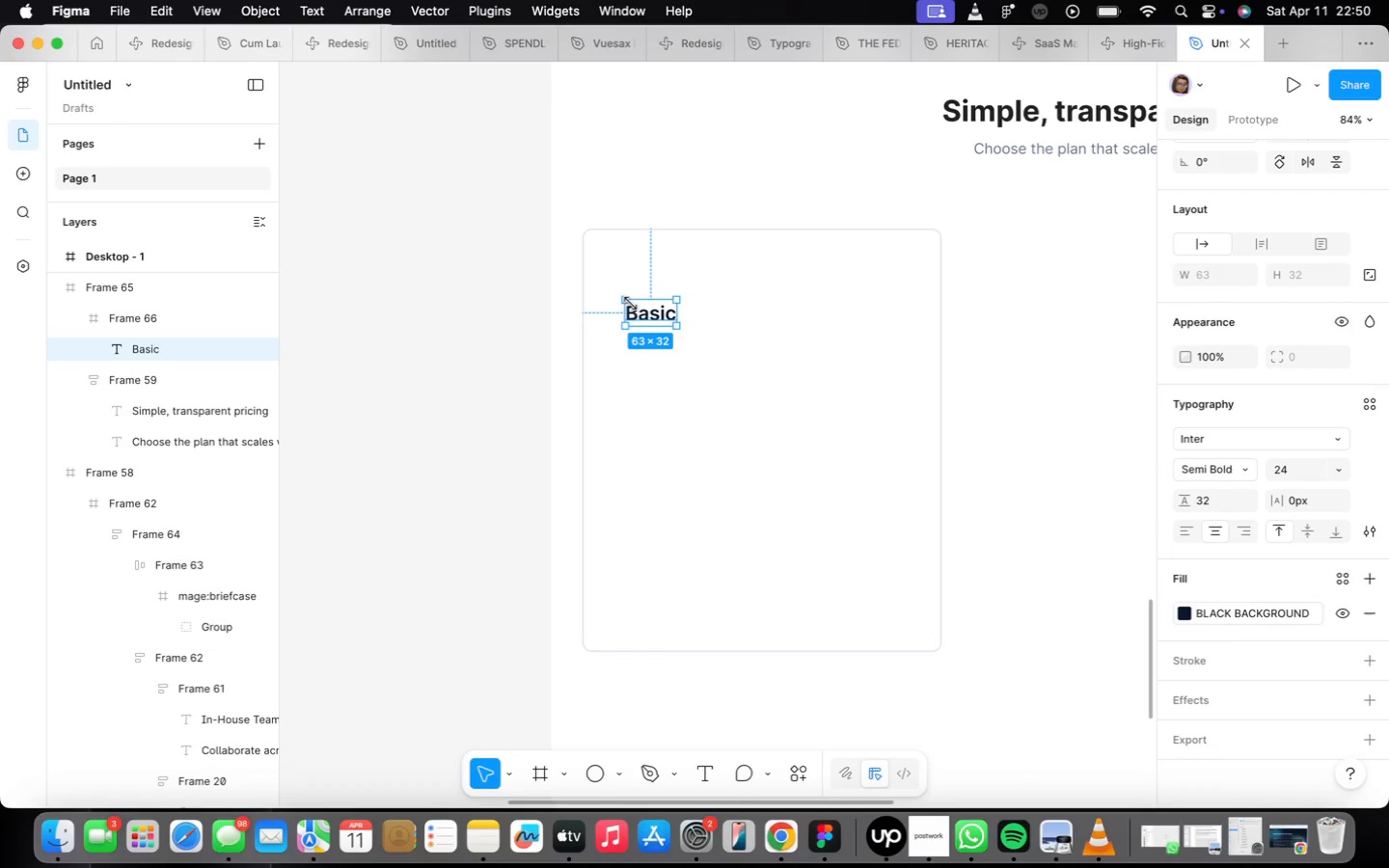 
left_click_drag(start_coordinate=[640, 319], to_coordinate=[620, 271])
 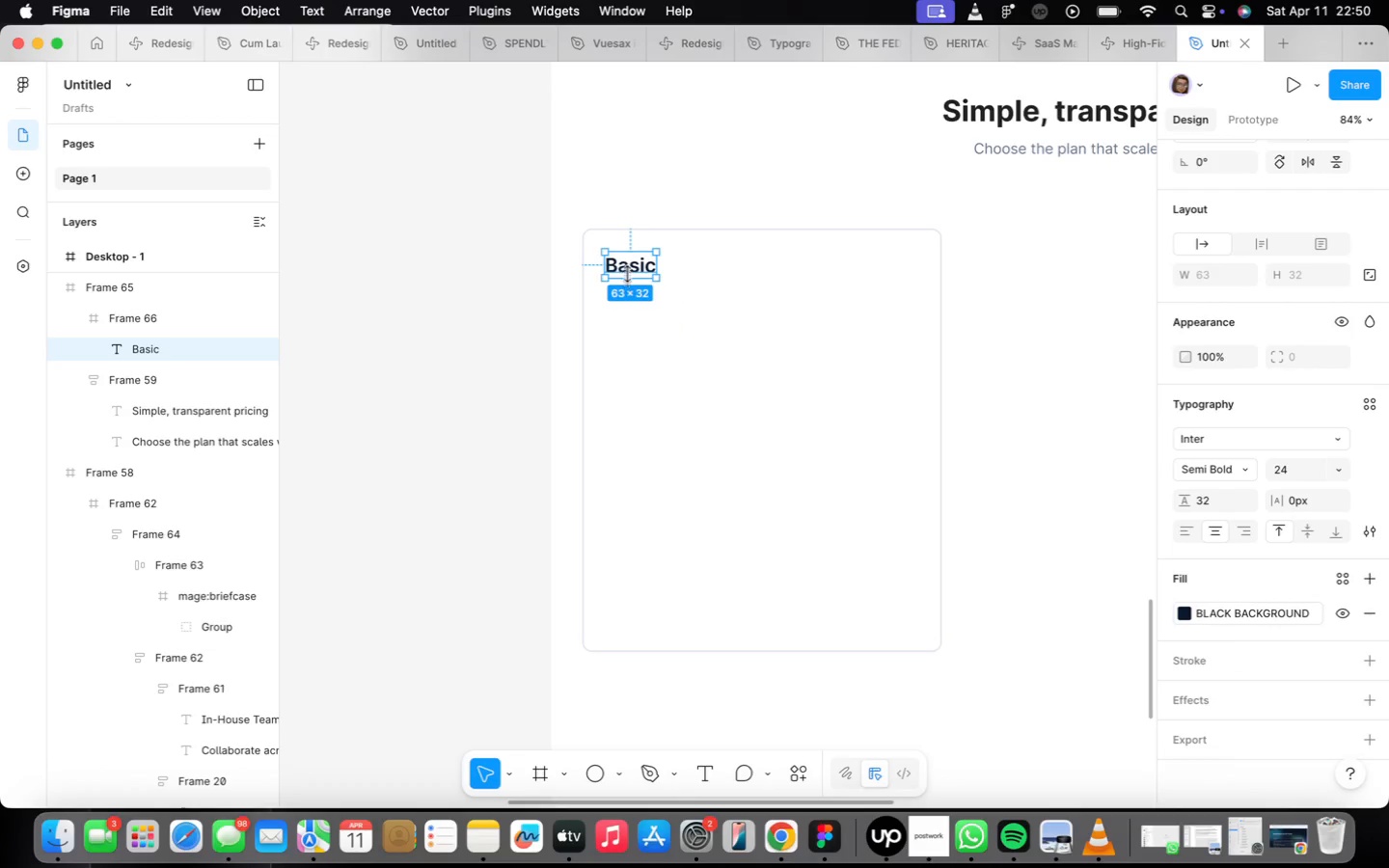 
hold_key(key=OptionLeft, duration=1.16)
left_click_drag(start_coordinate=[627, 273], to_coordinate=[628, 306])
 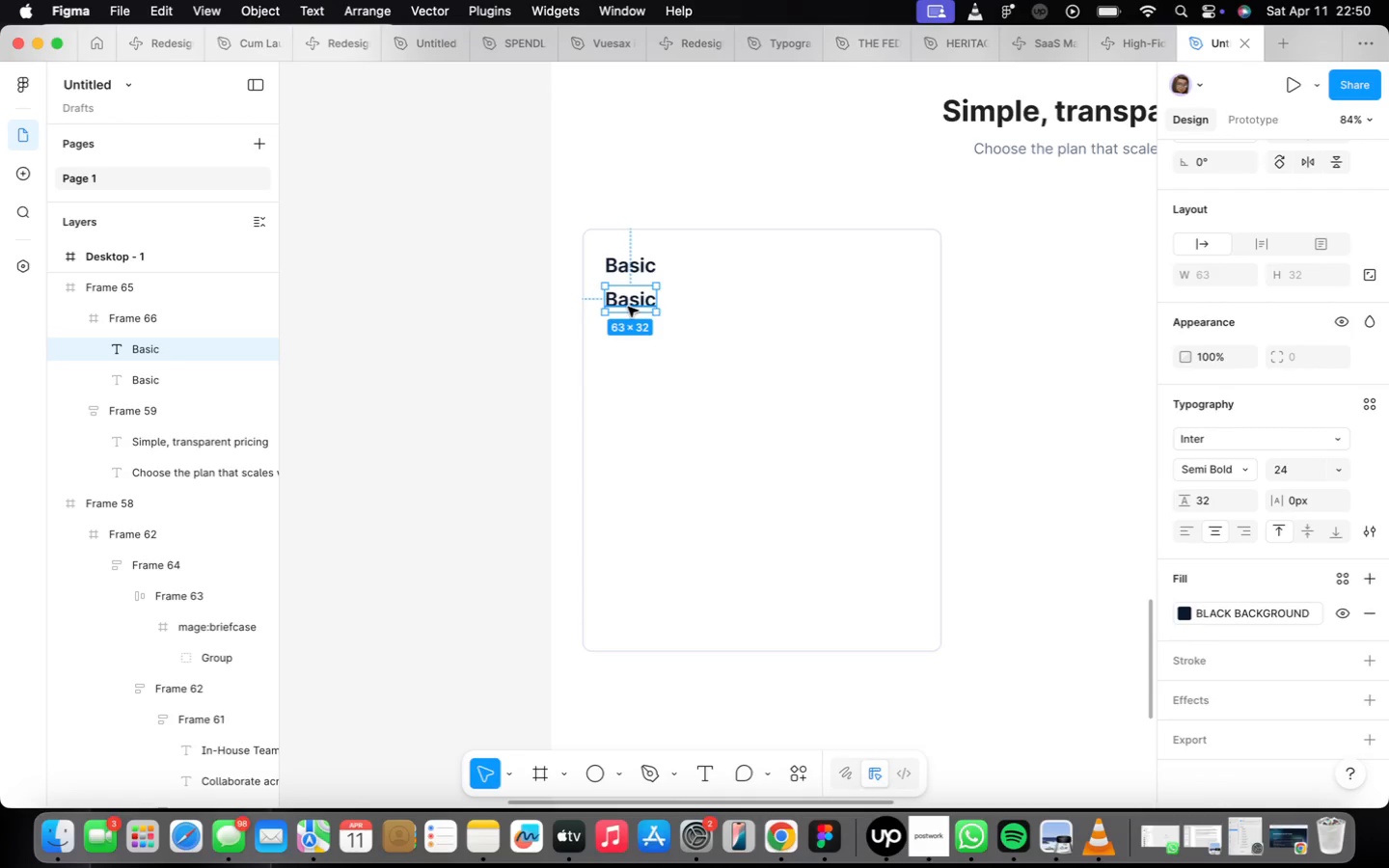 
double_click([628, 307])
 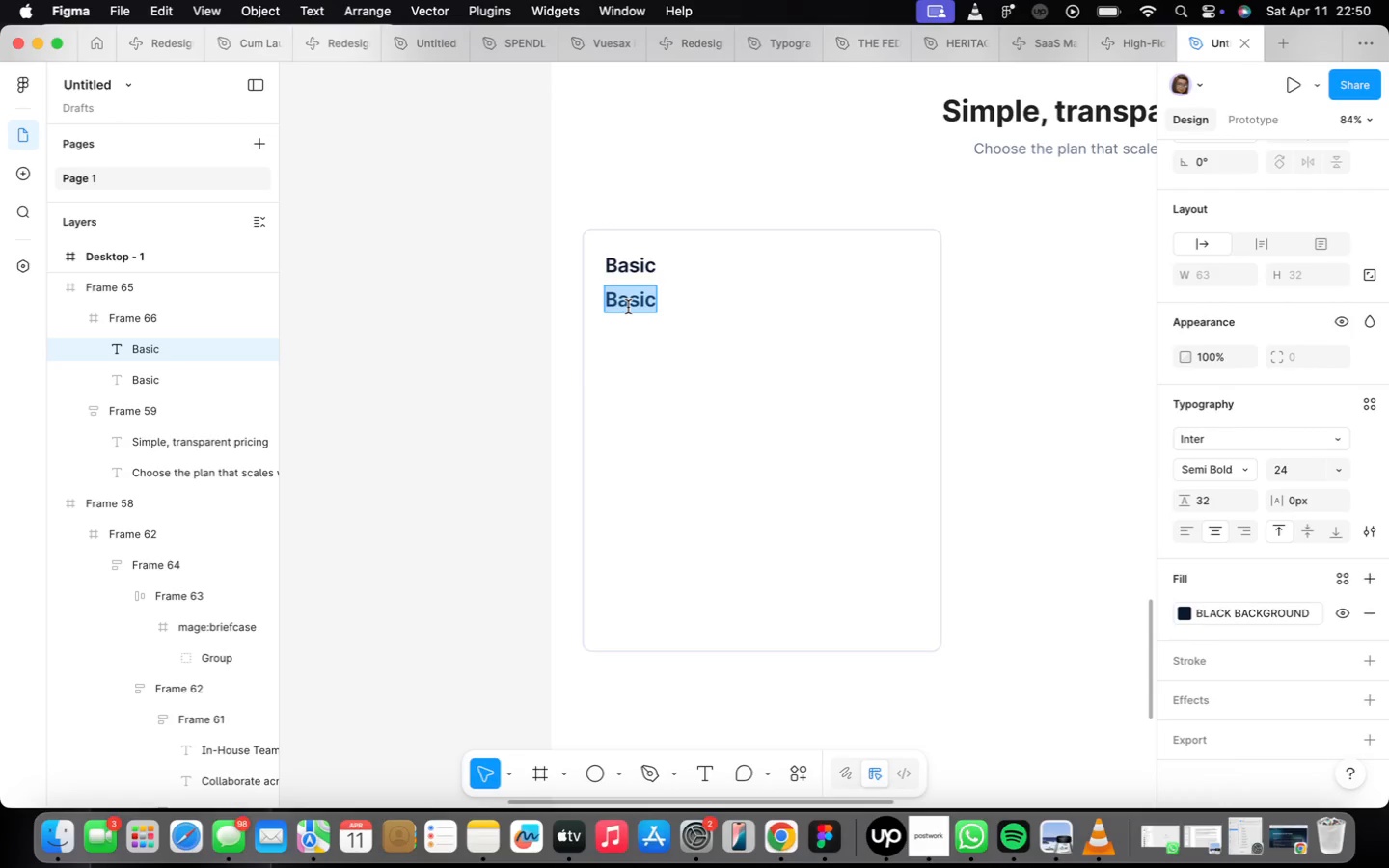 
wait(5.48)
 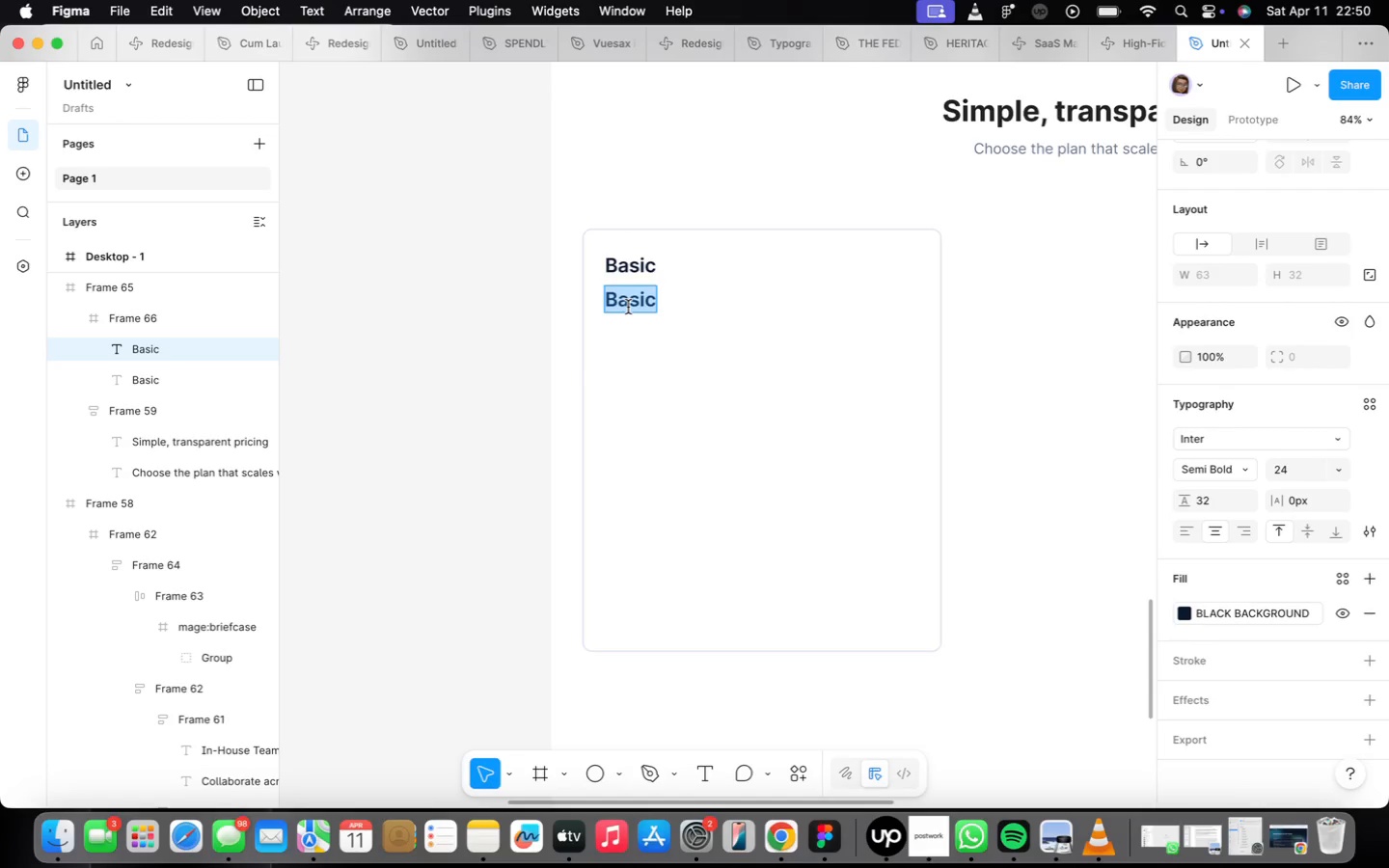 
type($99)
 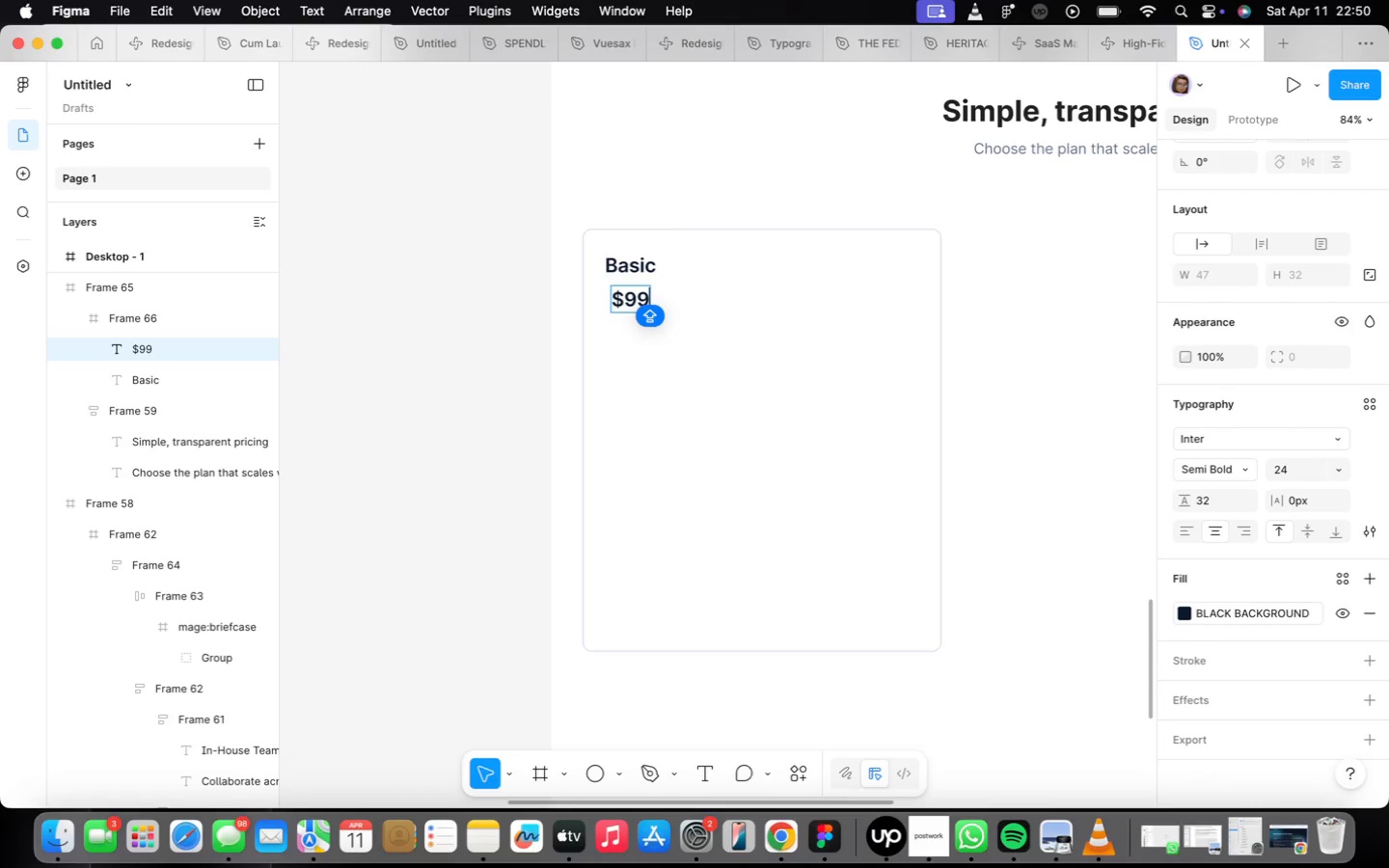 
wait(8.33)
 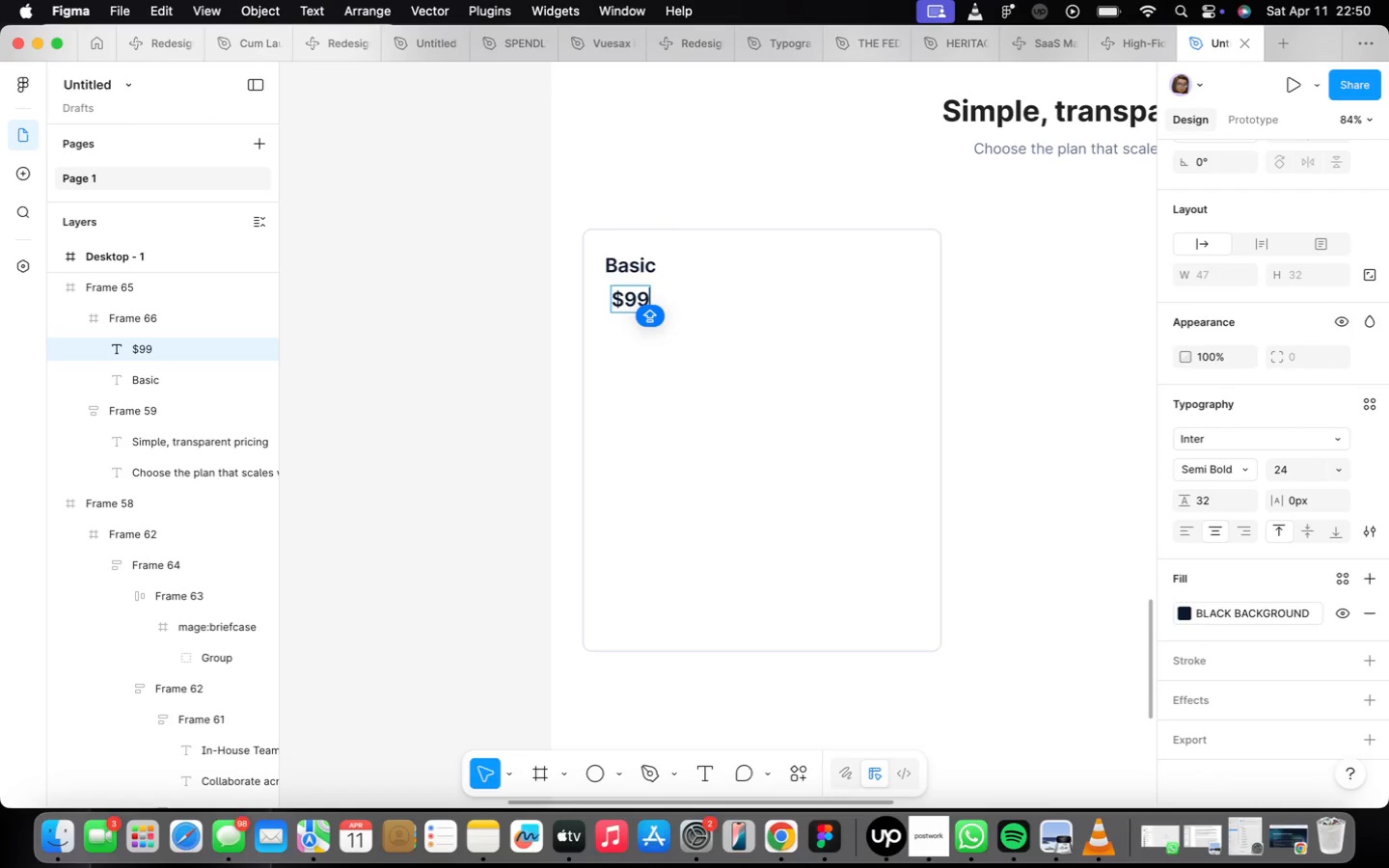 
left_click([1248, 471])
 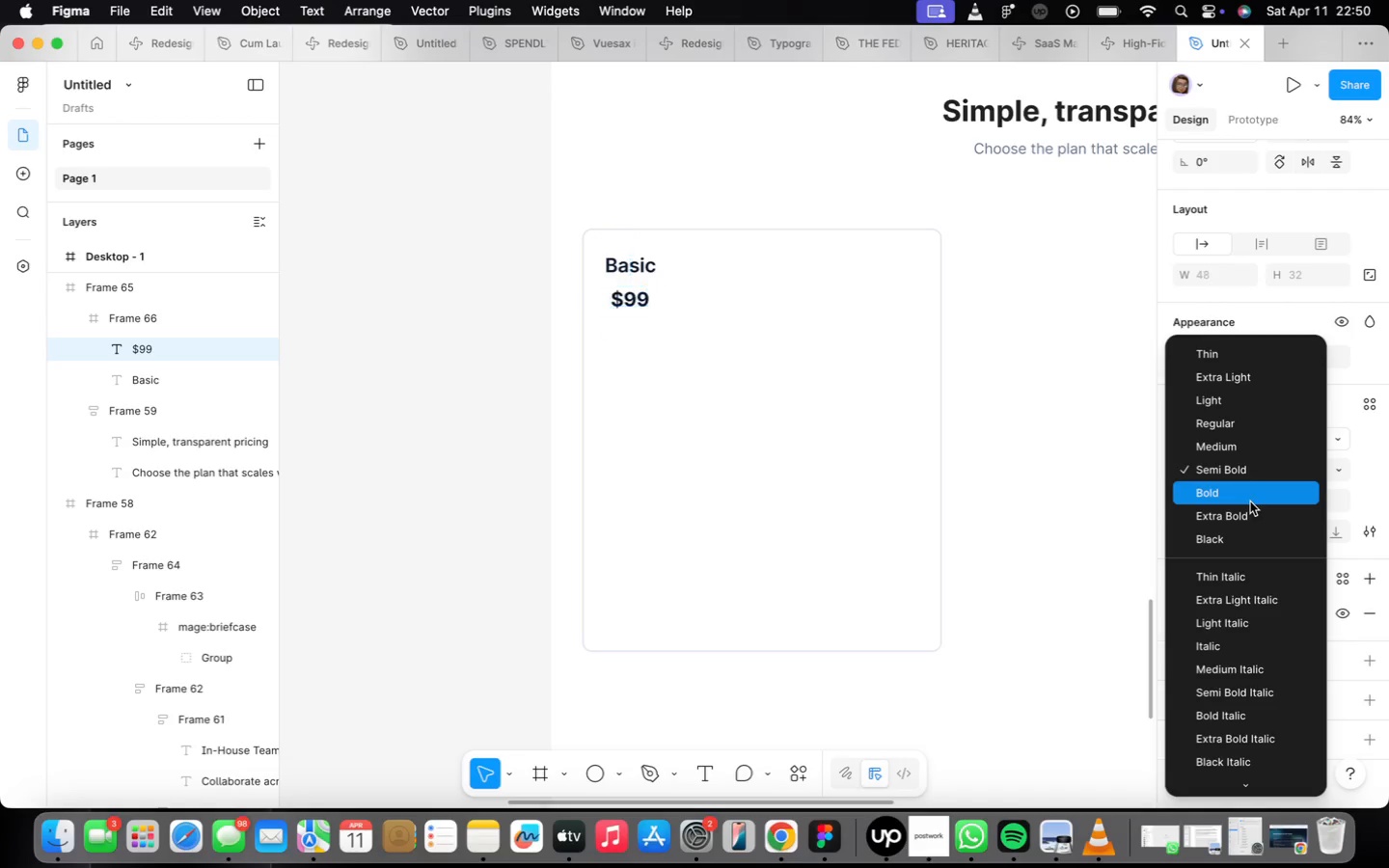 
left_click([1247, 497])
 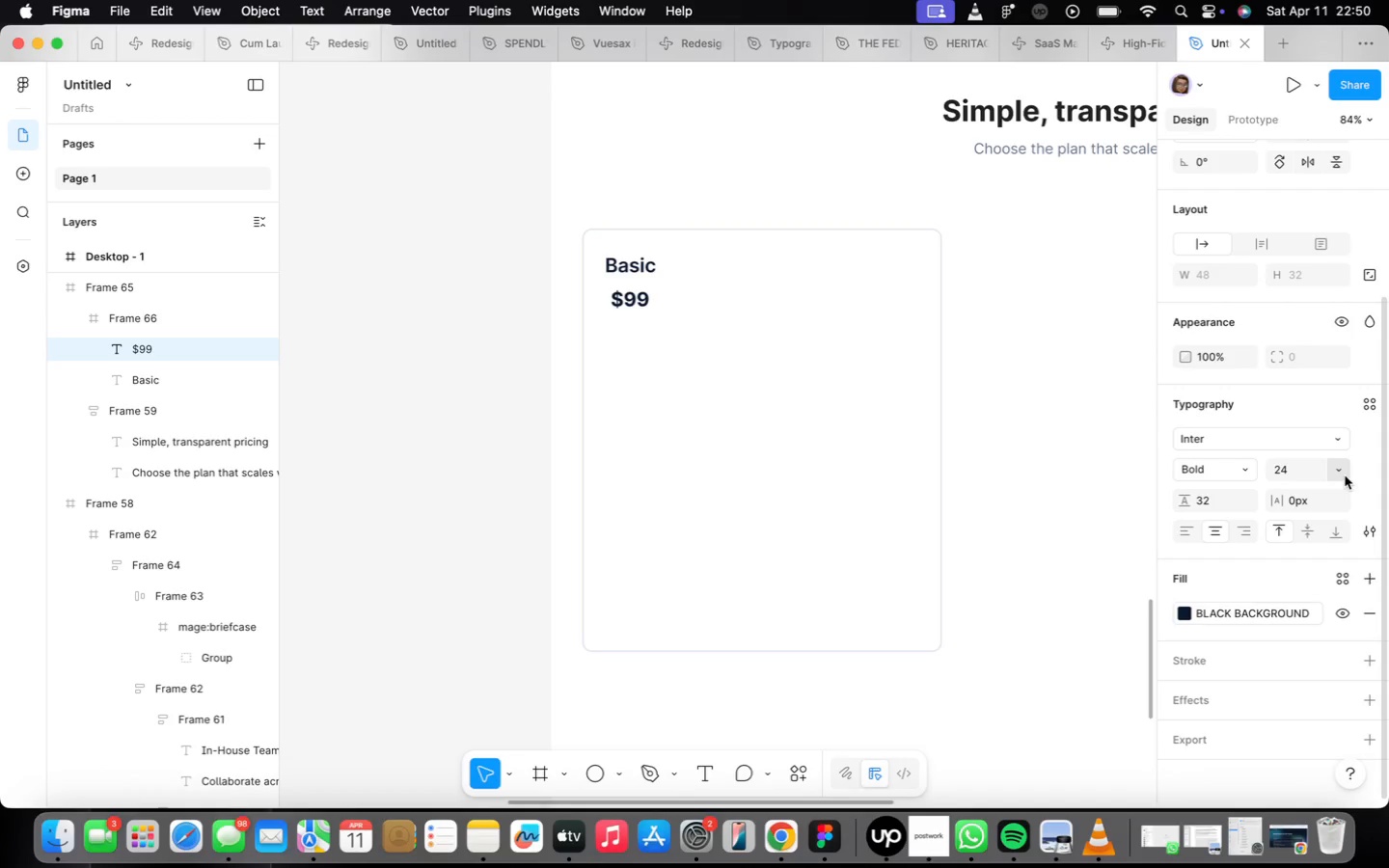 
left_click([1344, 475])
 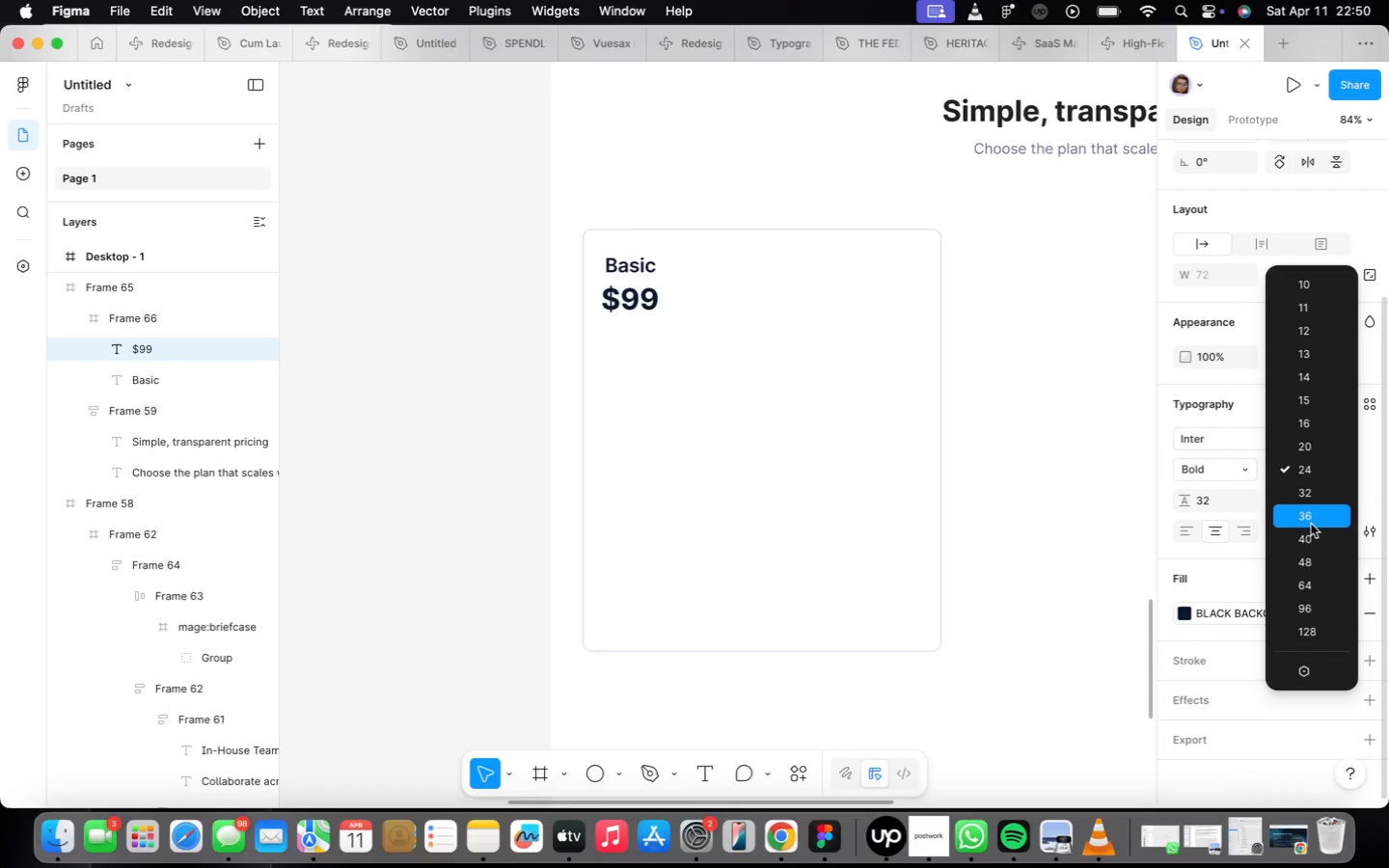 
wait(5.2)
 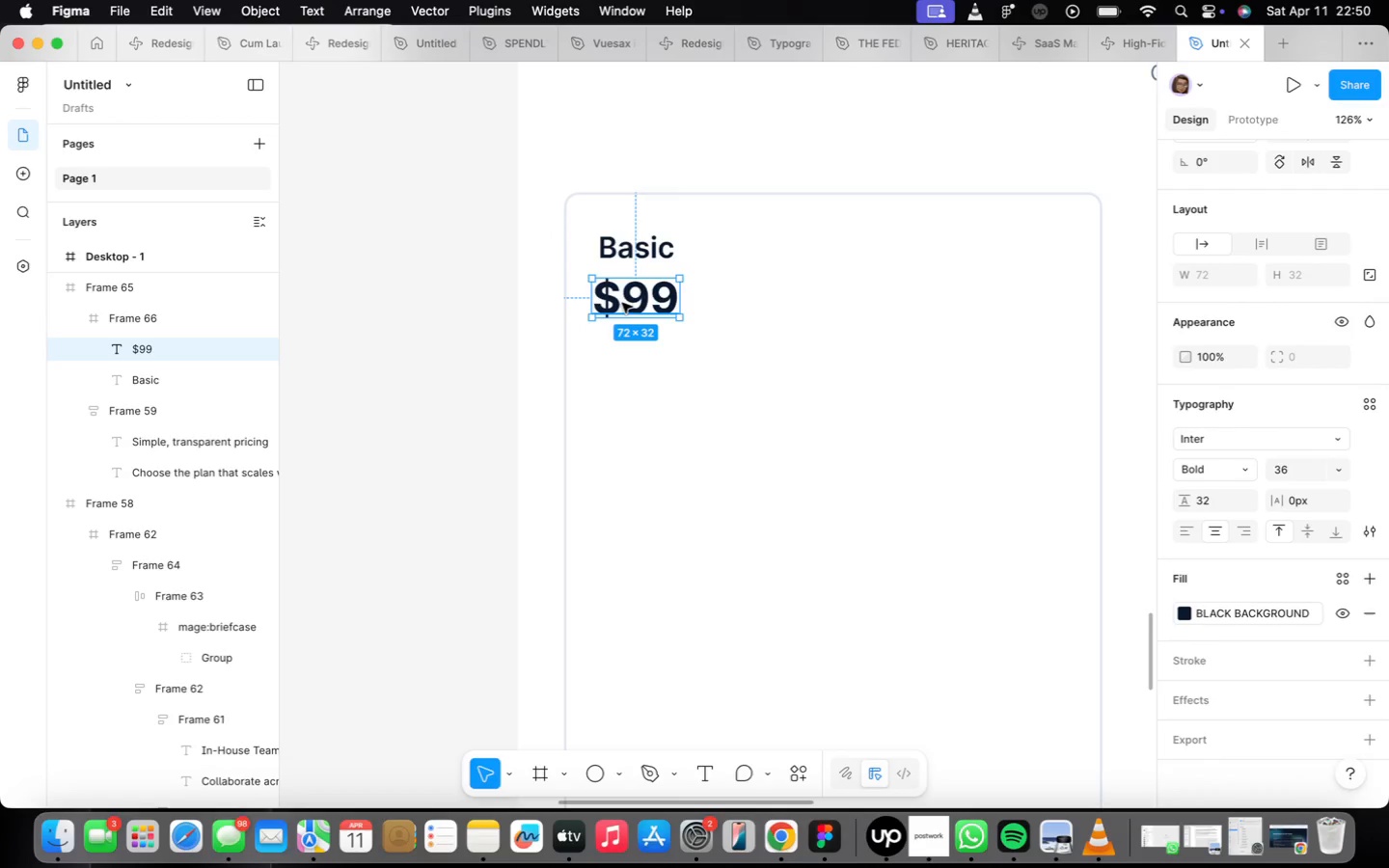 
left_click_drag(start_coordinate=[624, 303], to_coordinate=[632, 312])
 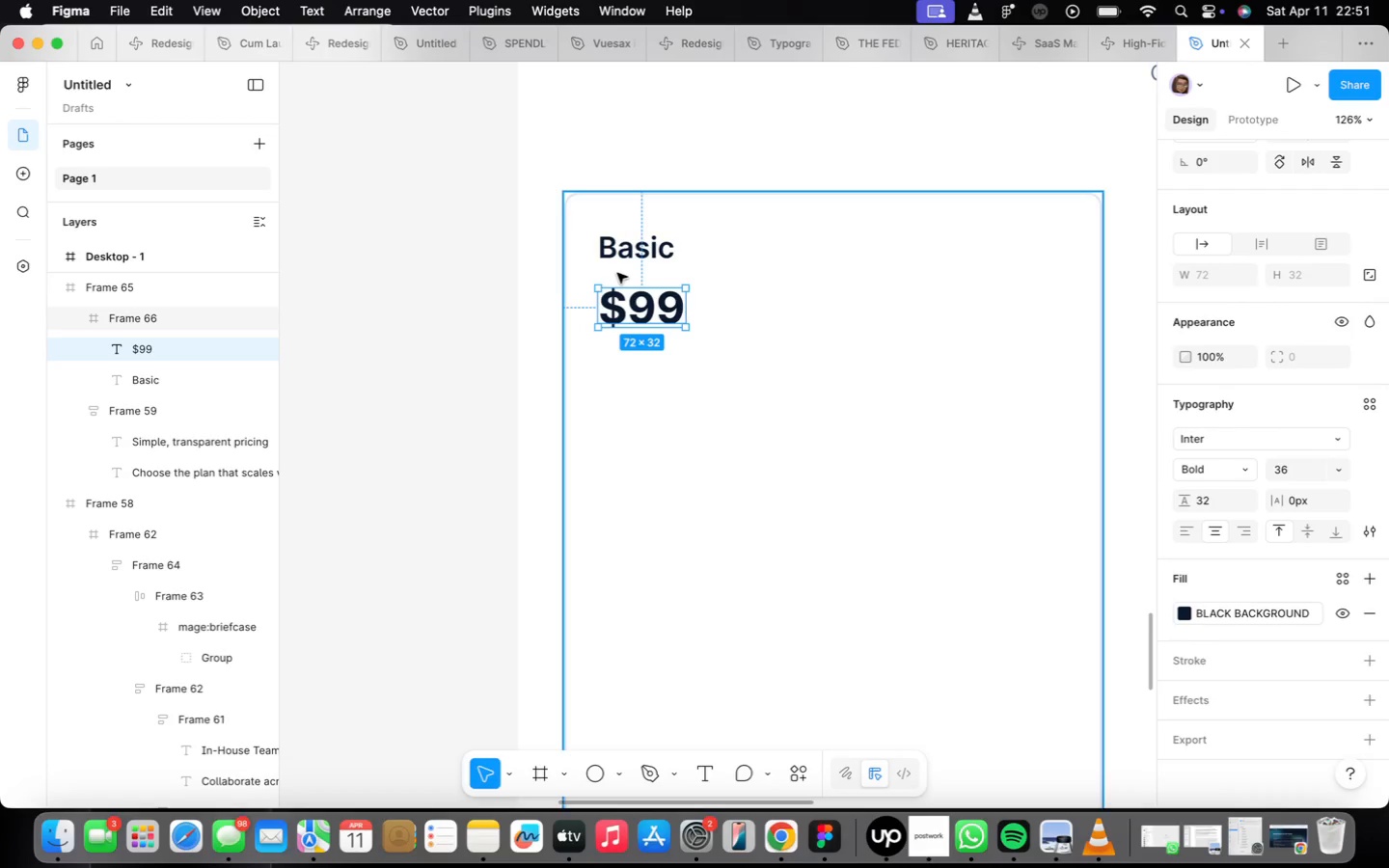 
scroll: coordinate [618, 300], scroll_direction: up, amount: 4.0
 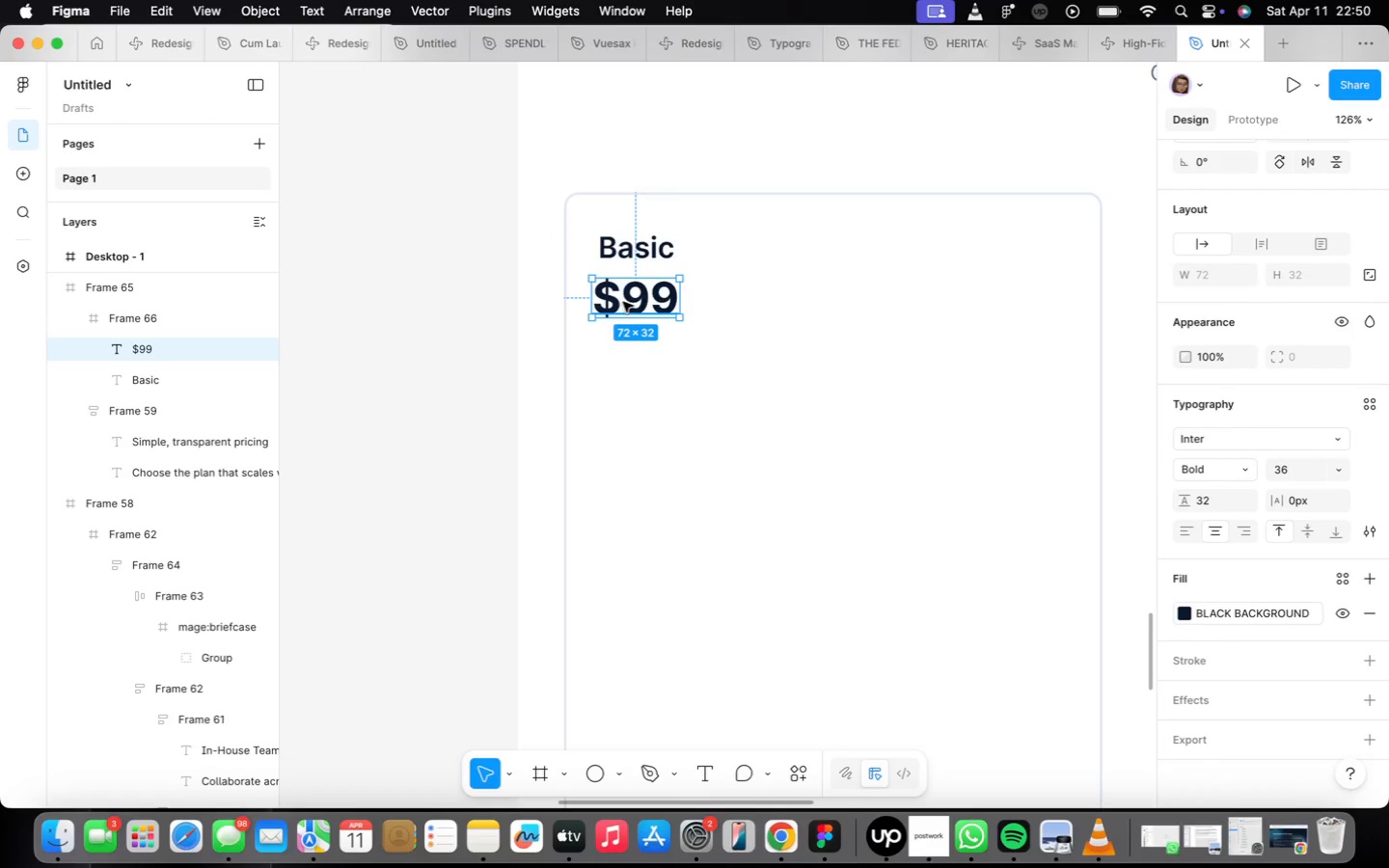 
wait(7.72)
 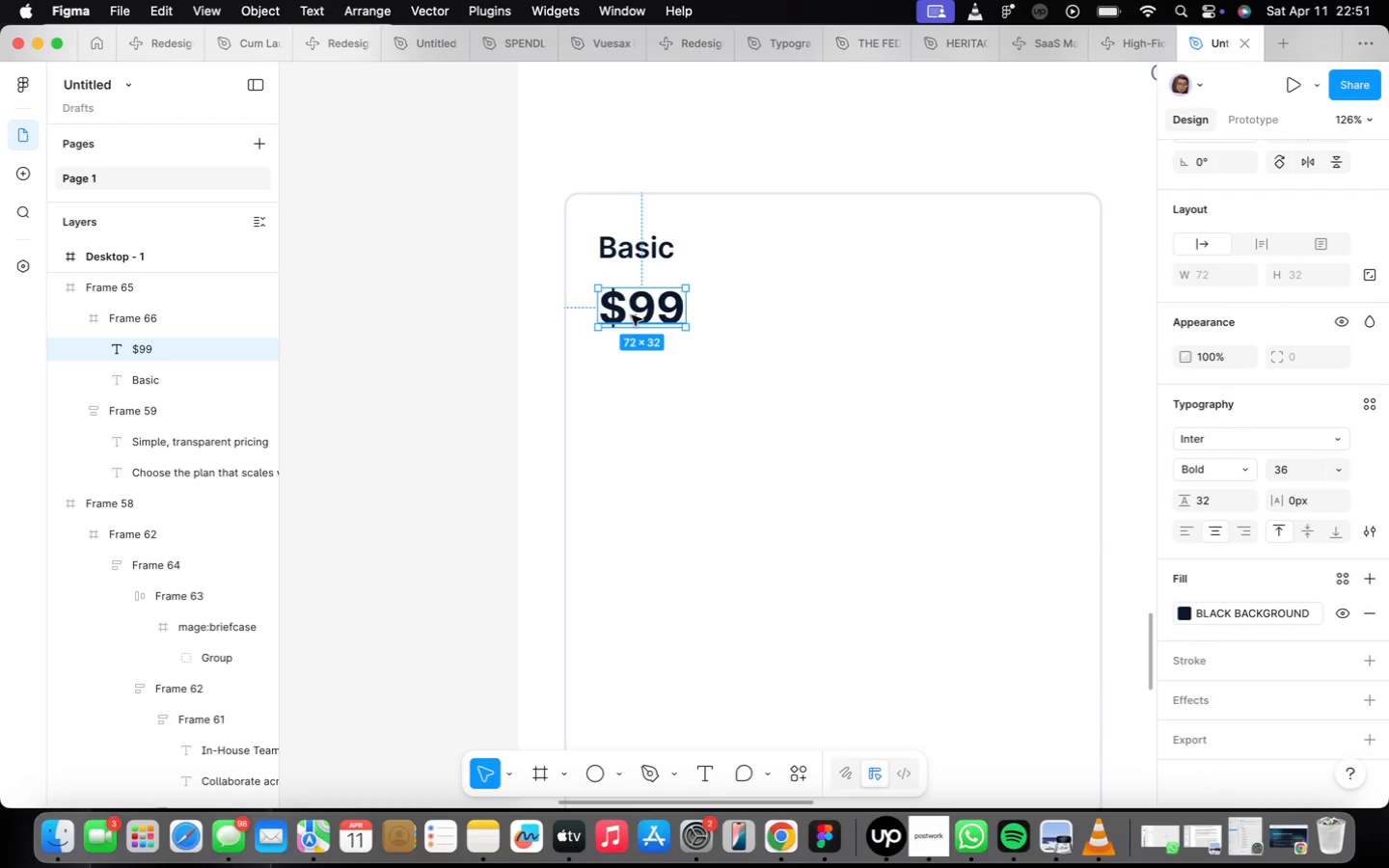 
left_click([659, 249])
 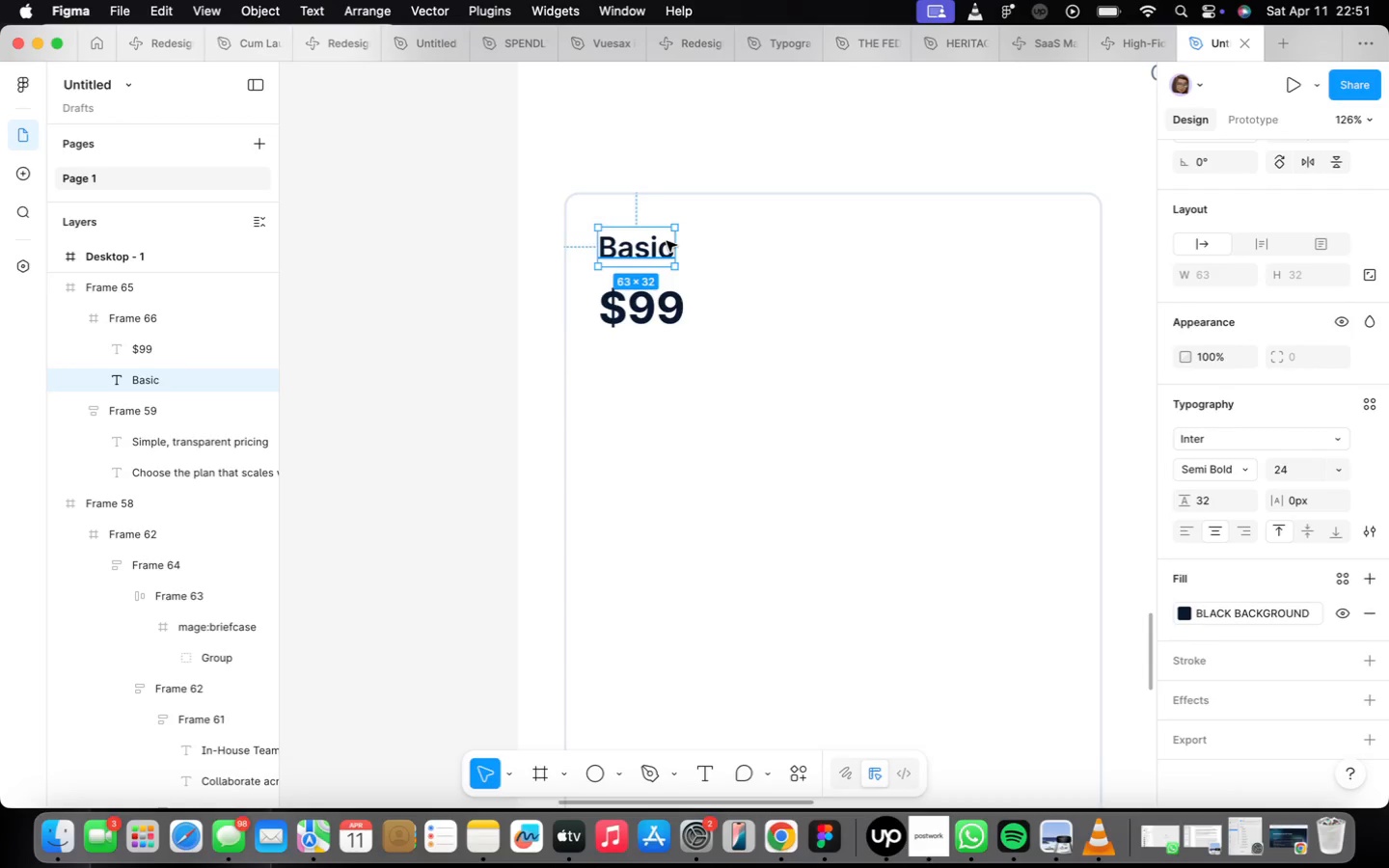 
hold_key(key=OptionLeft, duration=0.4)
 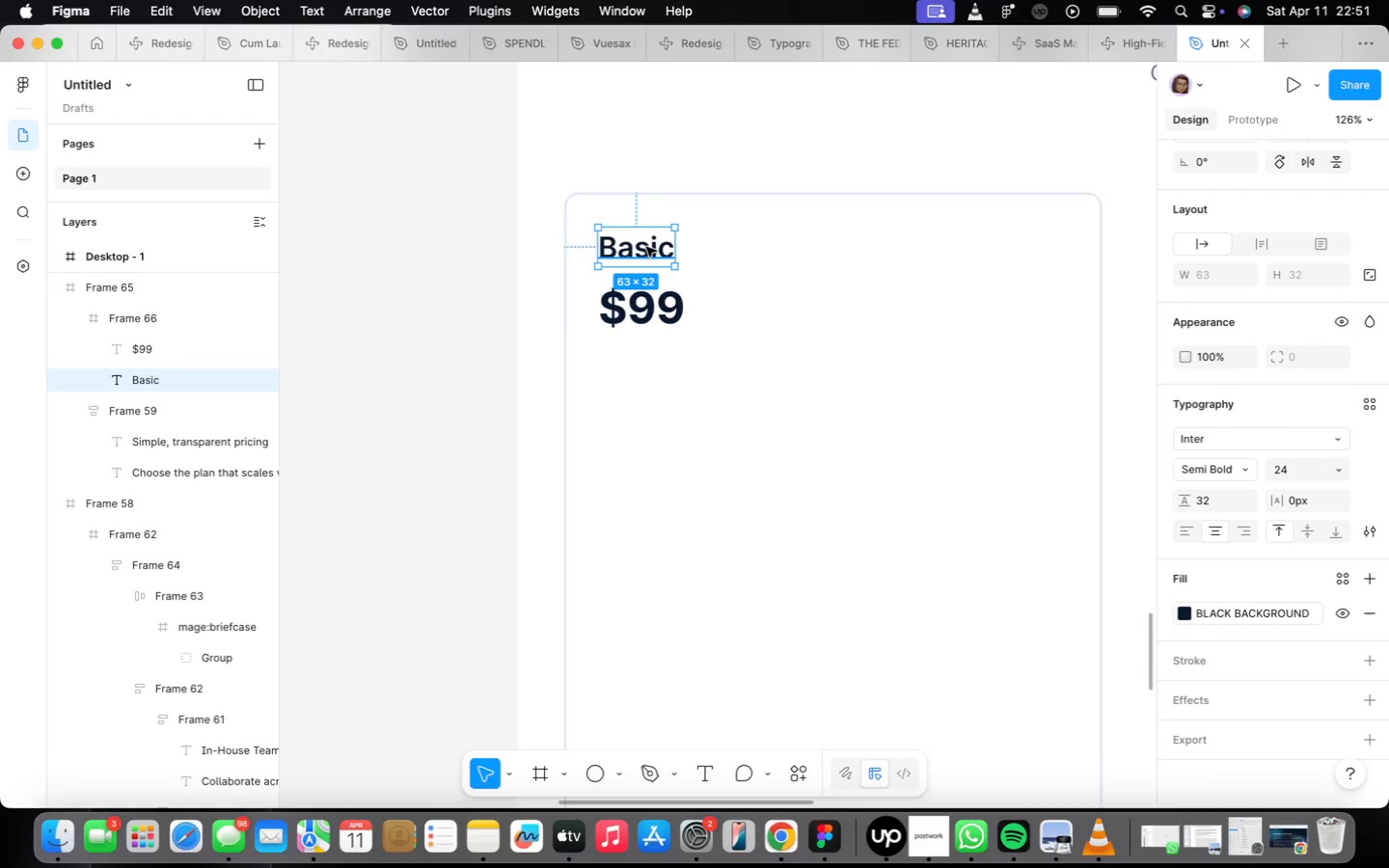 
hold_key(key=OptionLeft, duration=2.89)
left_click_drag(start_coordinate=[651, 242], to_coordinate=[748, 305])
 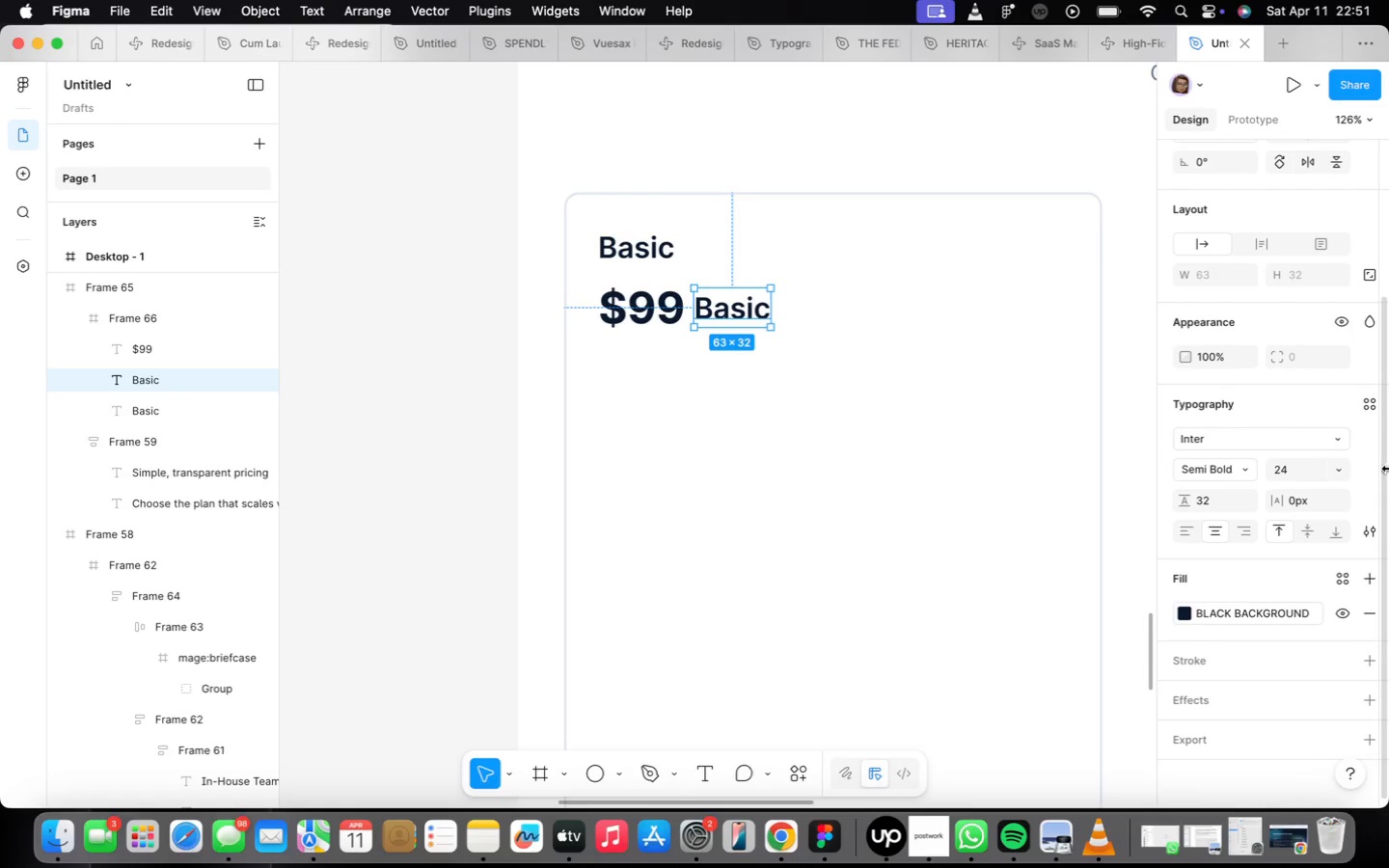 
left_click([1247, 465])
 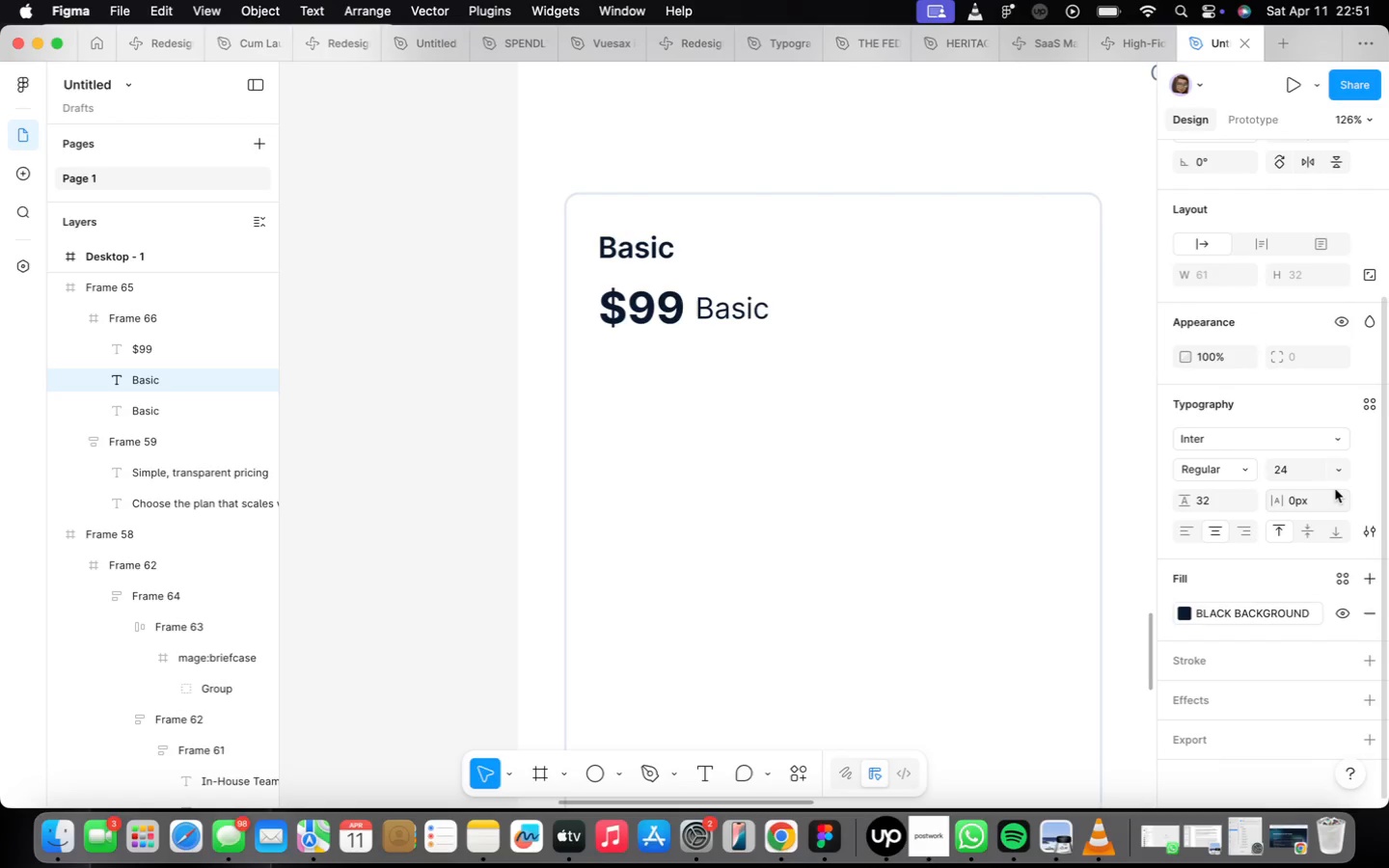 
left_click([1340, 471])
 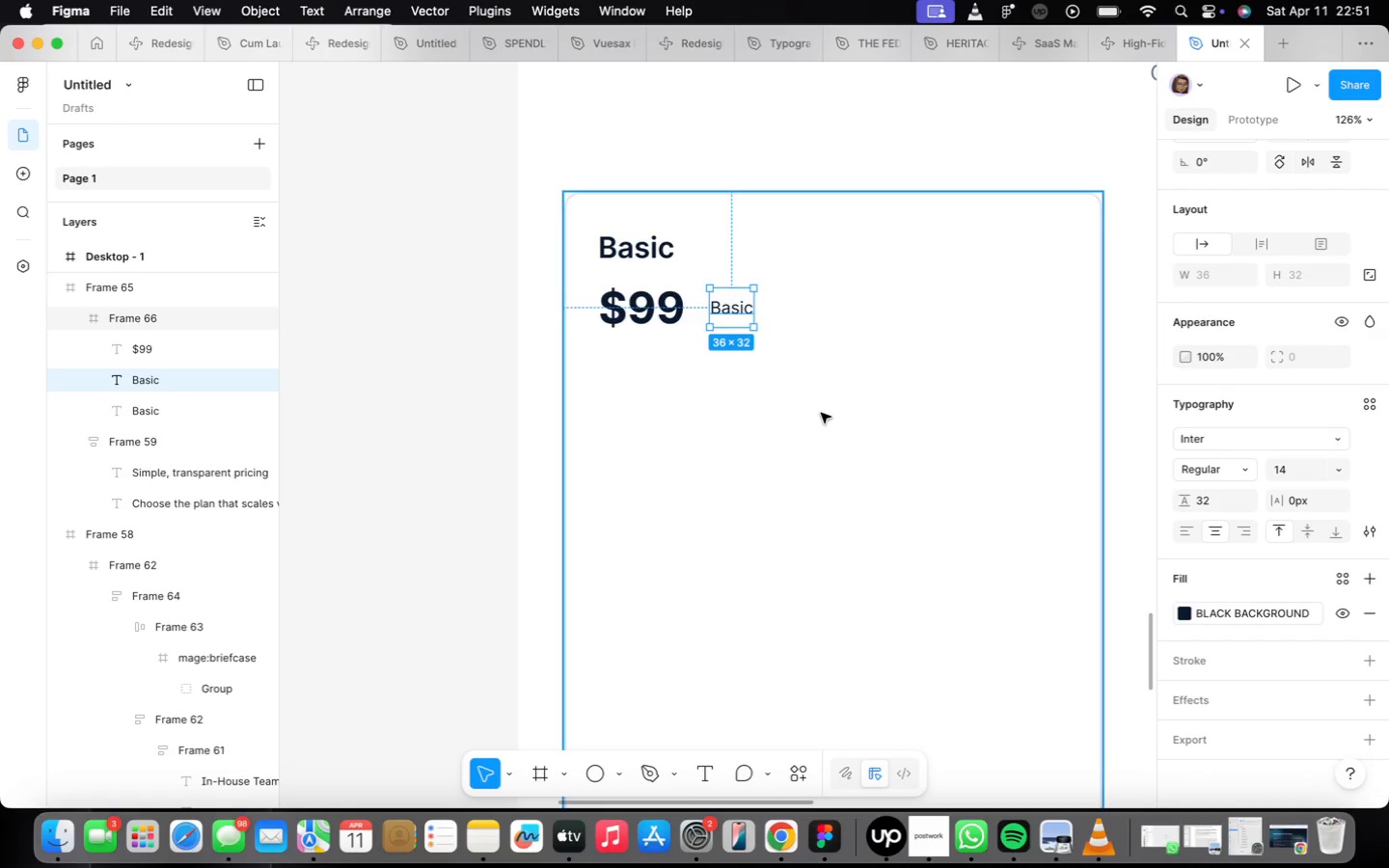 
wait(5.66)
 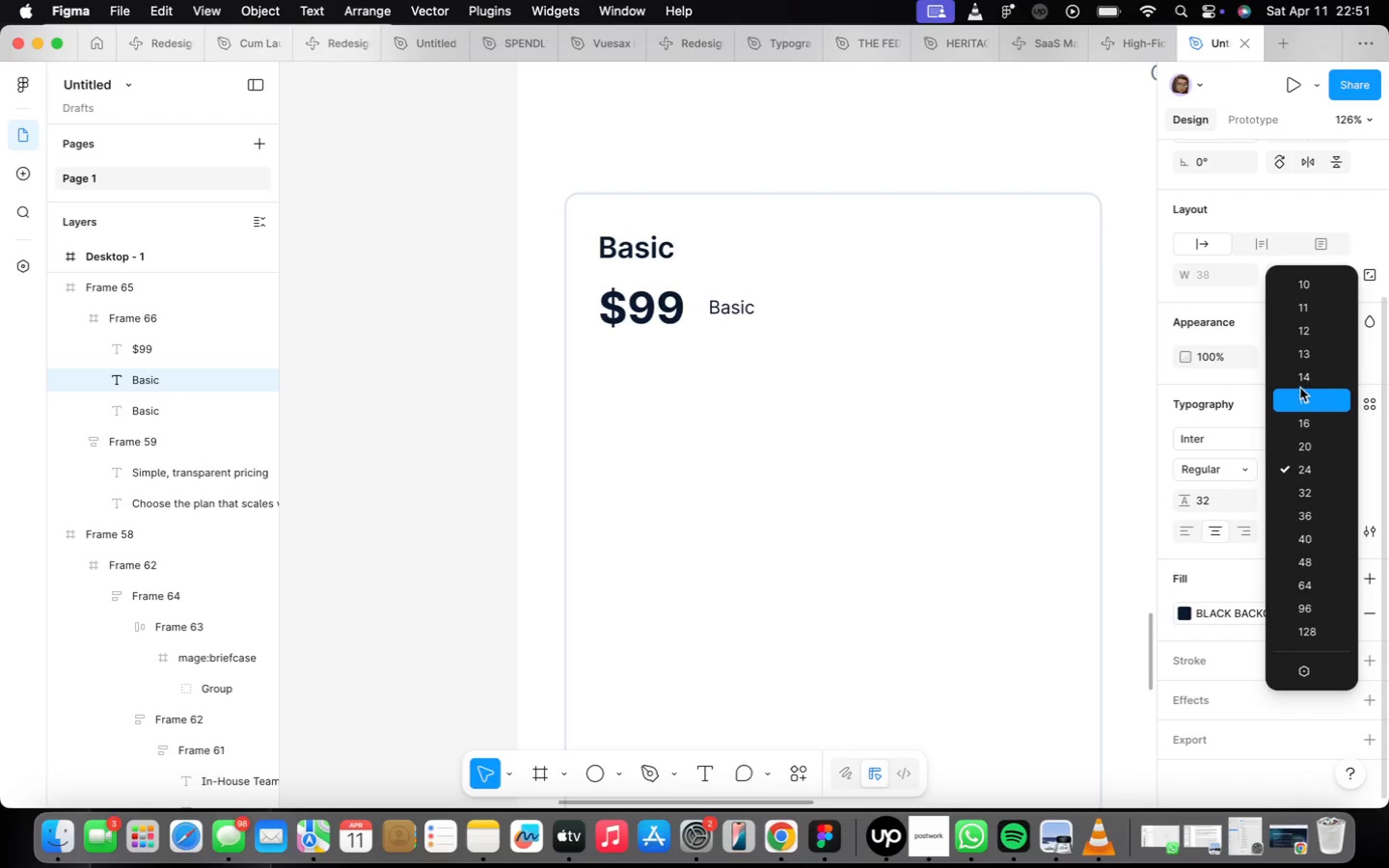 
double_click([729, 301])
 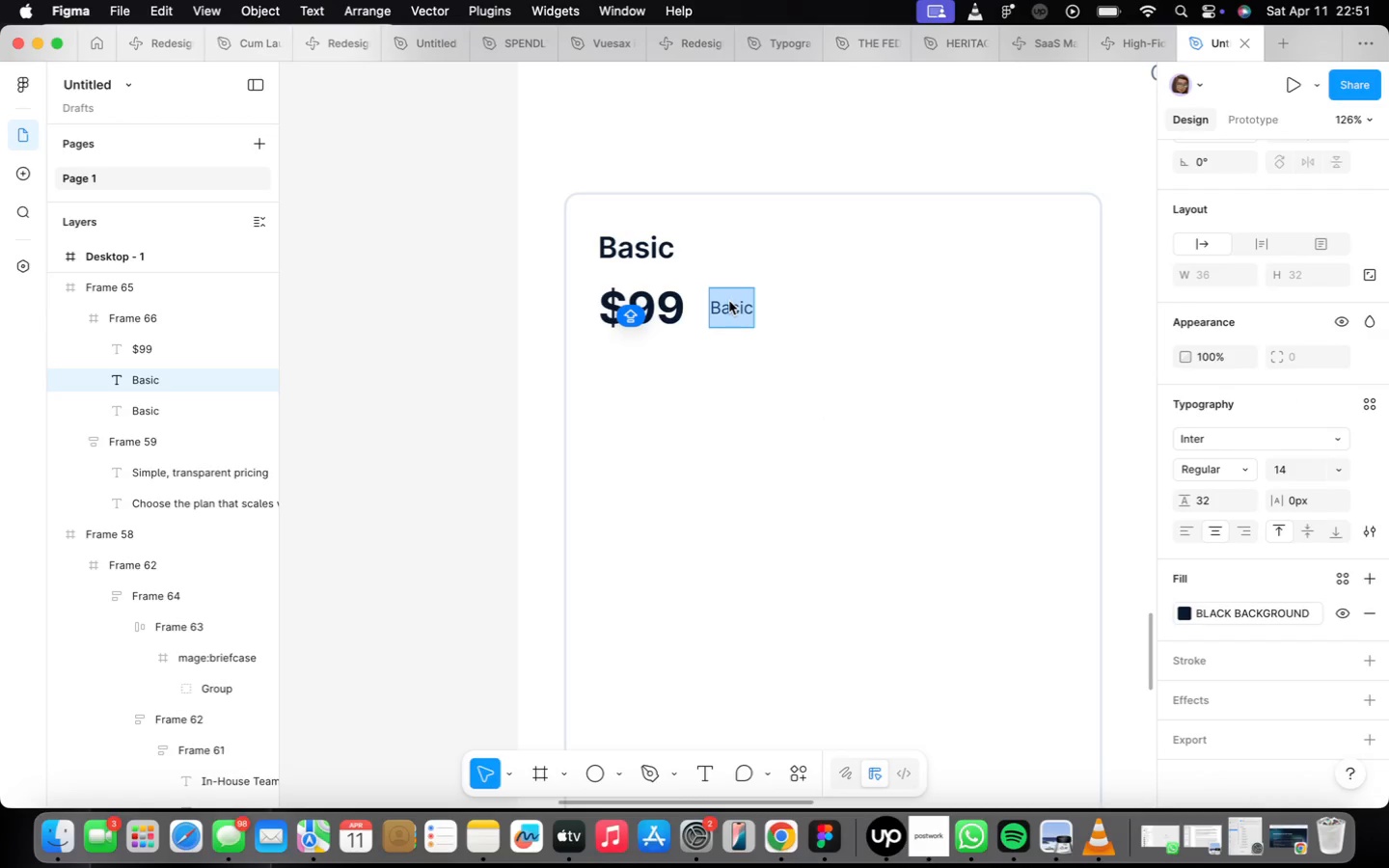 
type(per user?month)
 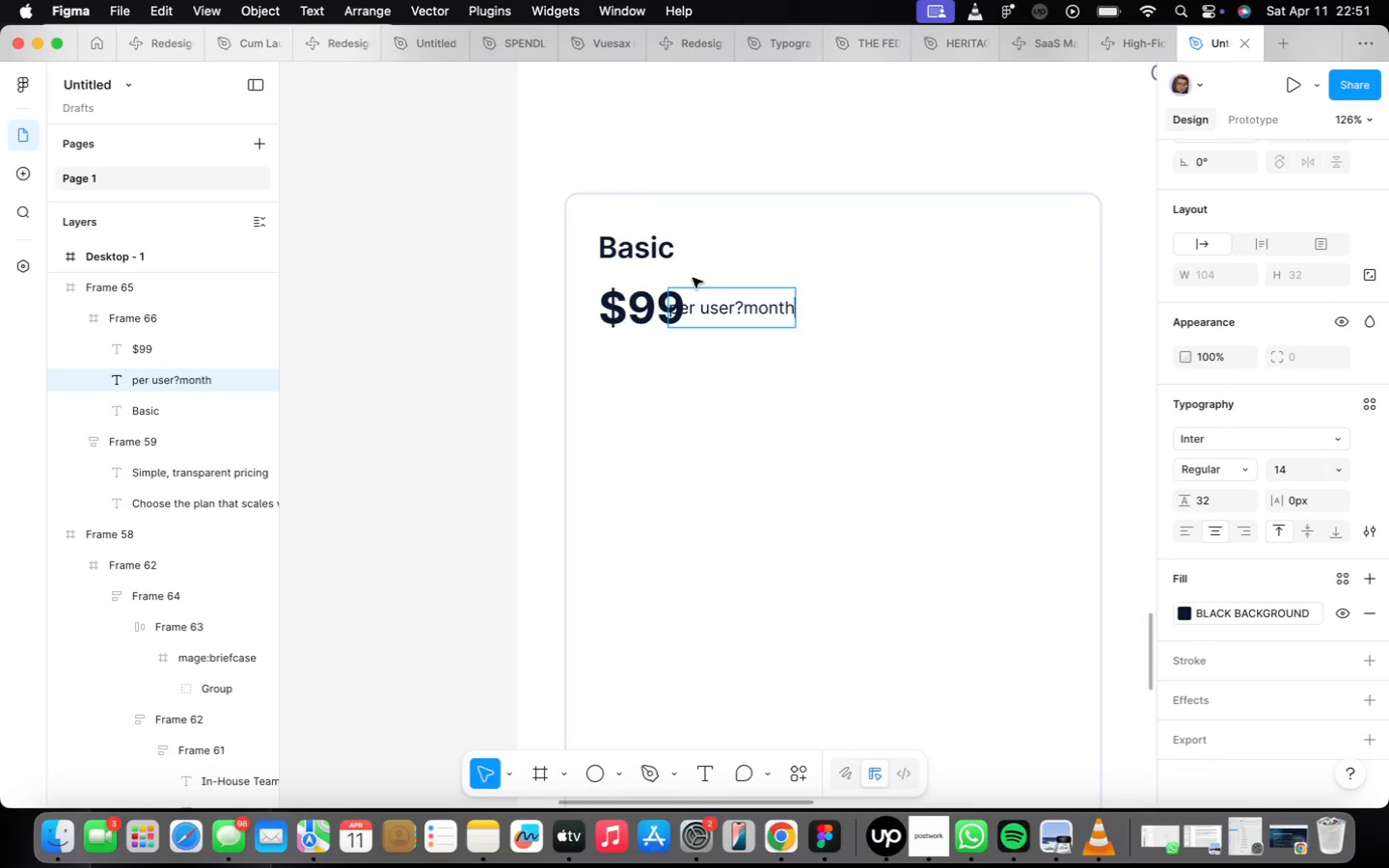 
key(ArrowLeft)
 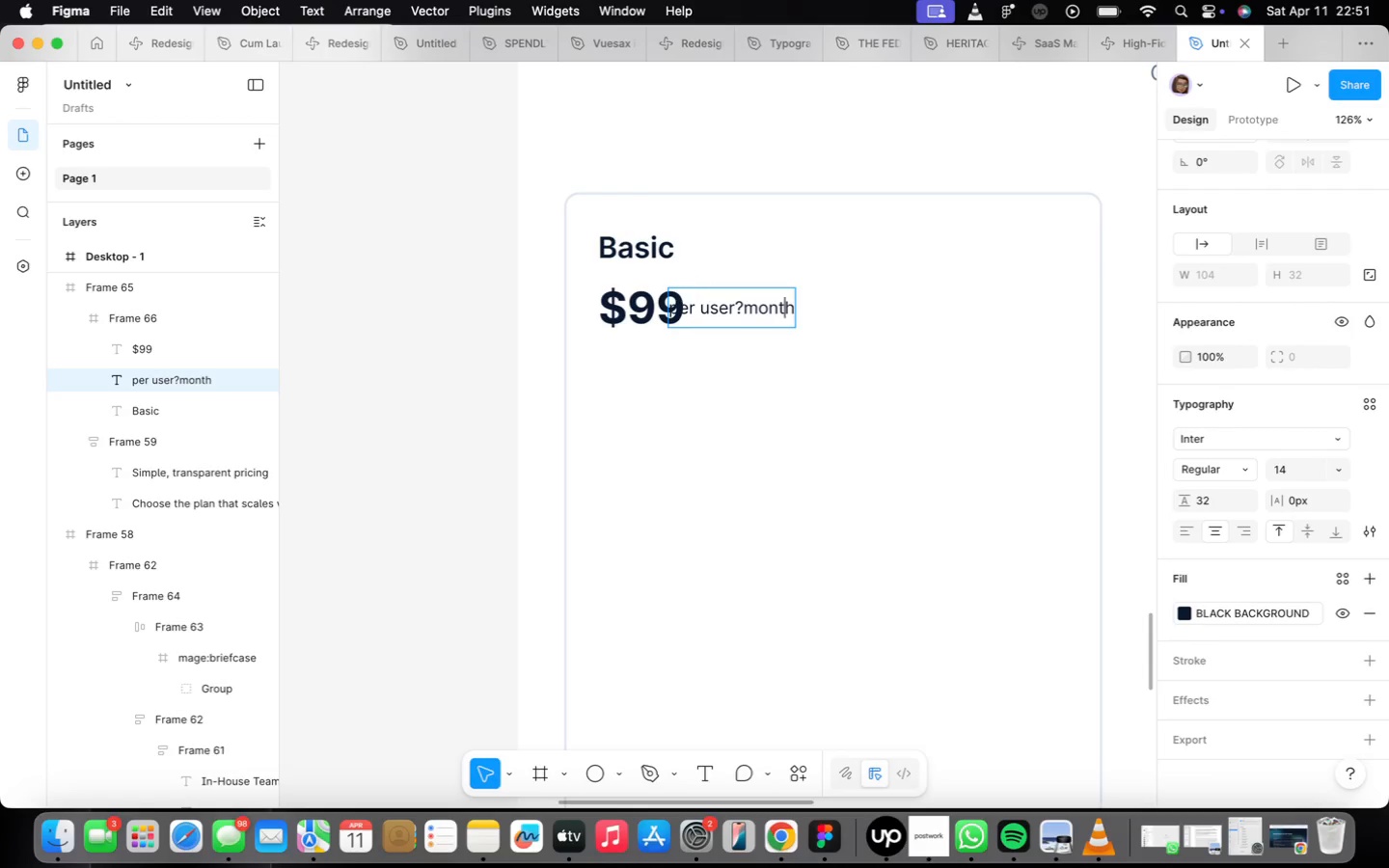 
key(ArrowLeft)
 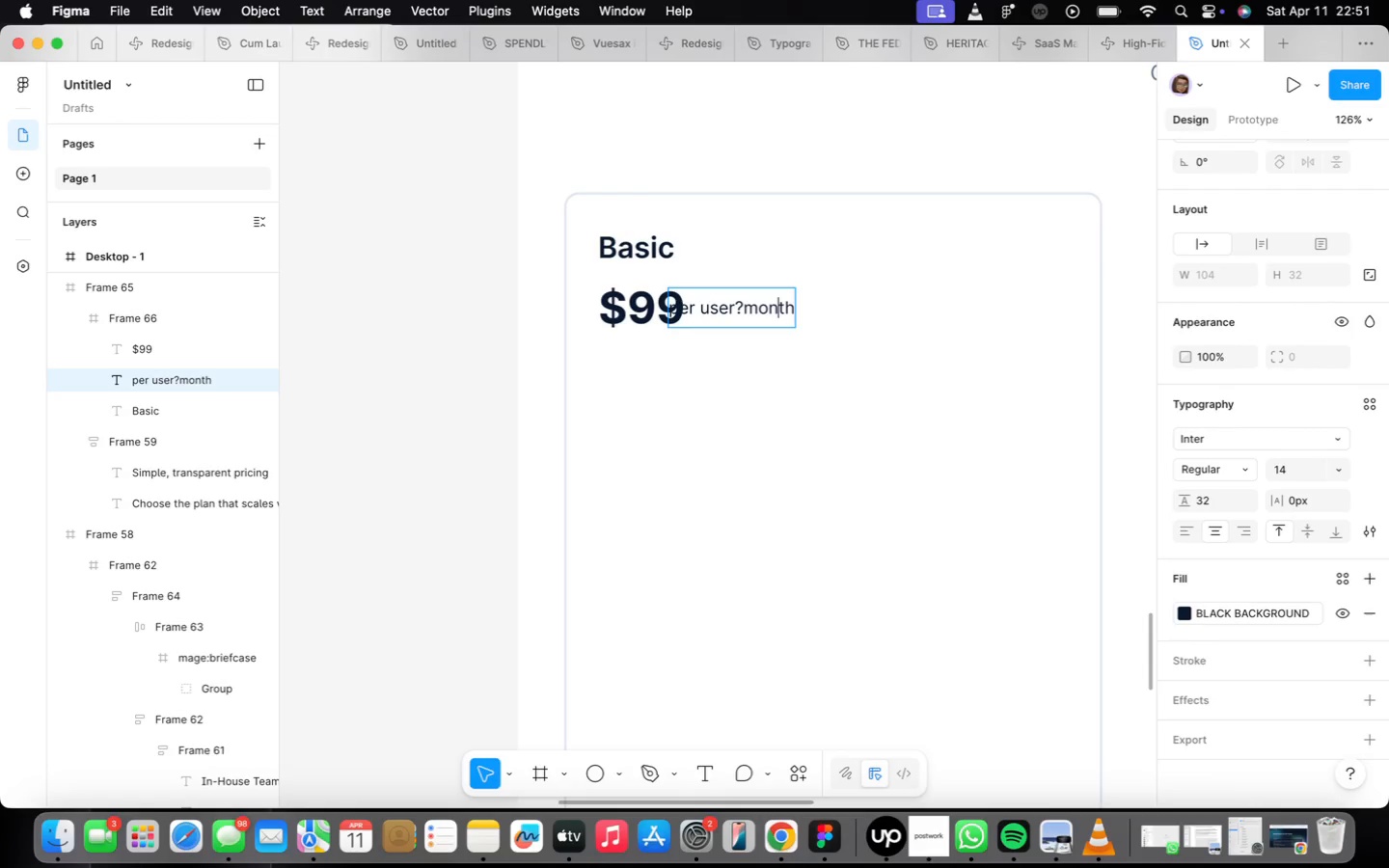 
key(ArrowLeft)
 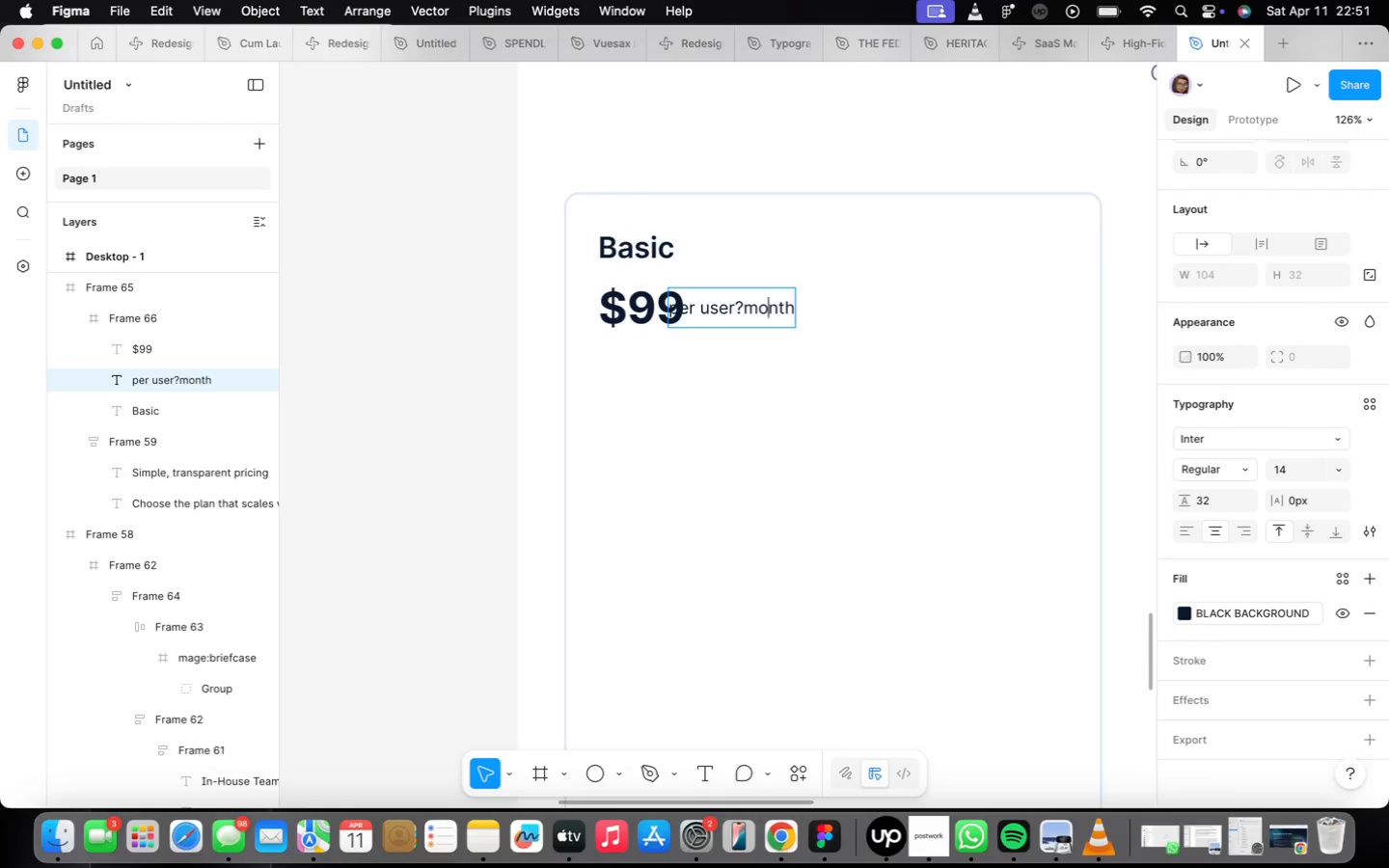 
key(ArrowLeft)
 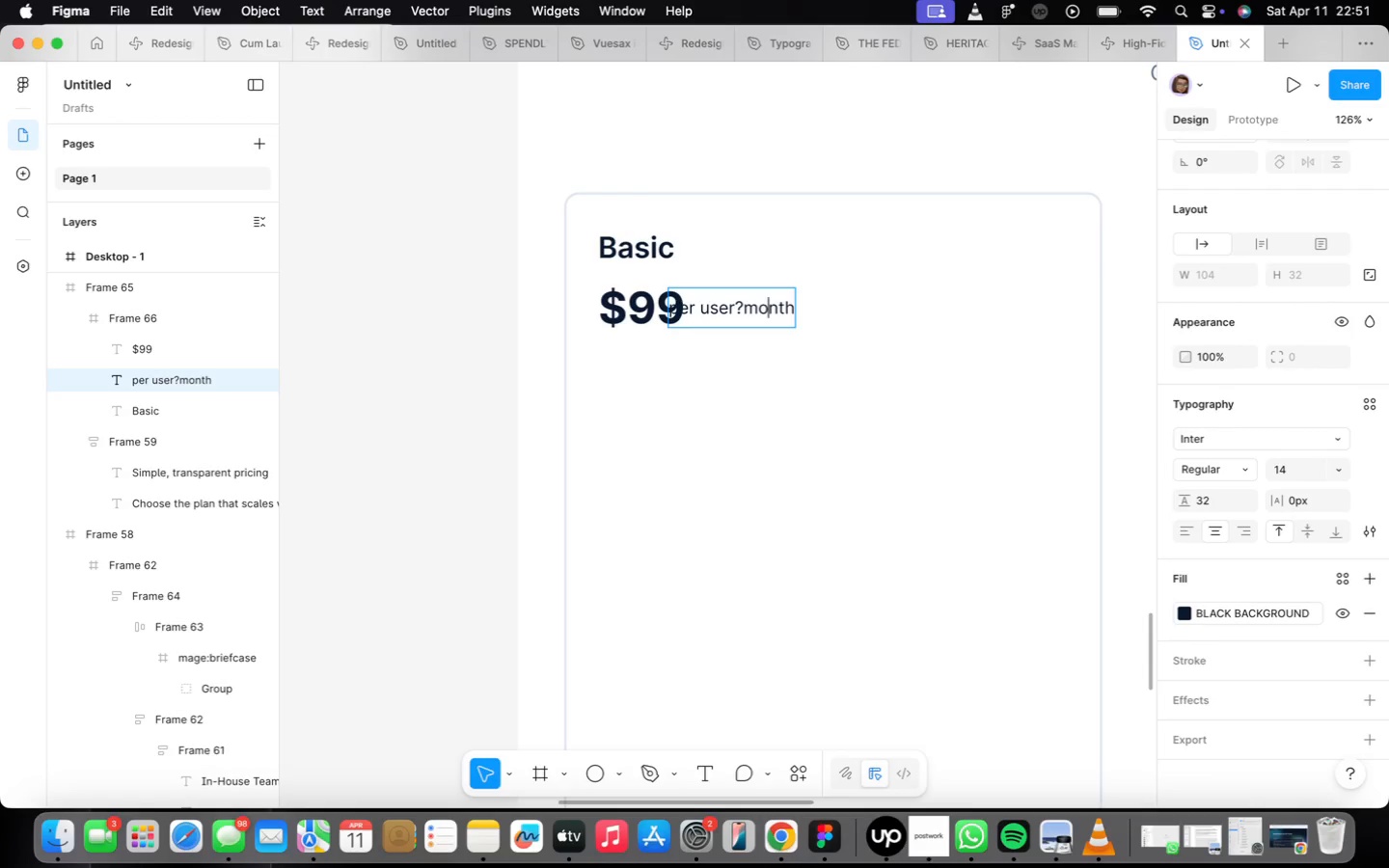 
key(ArrowLeft)
 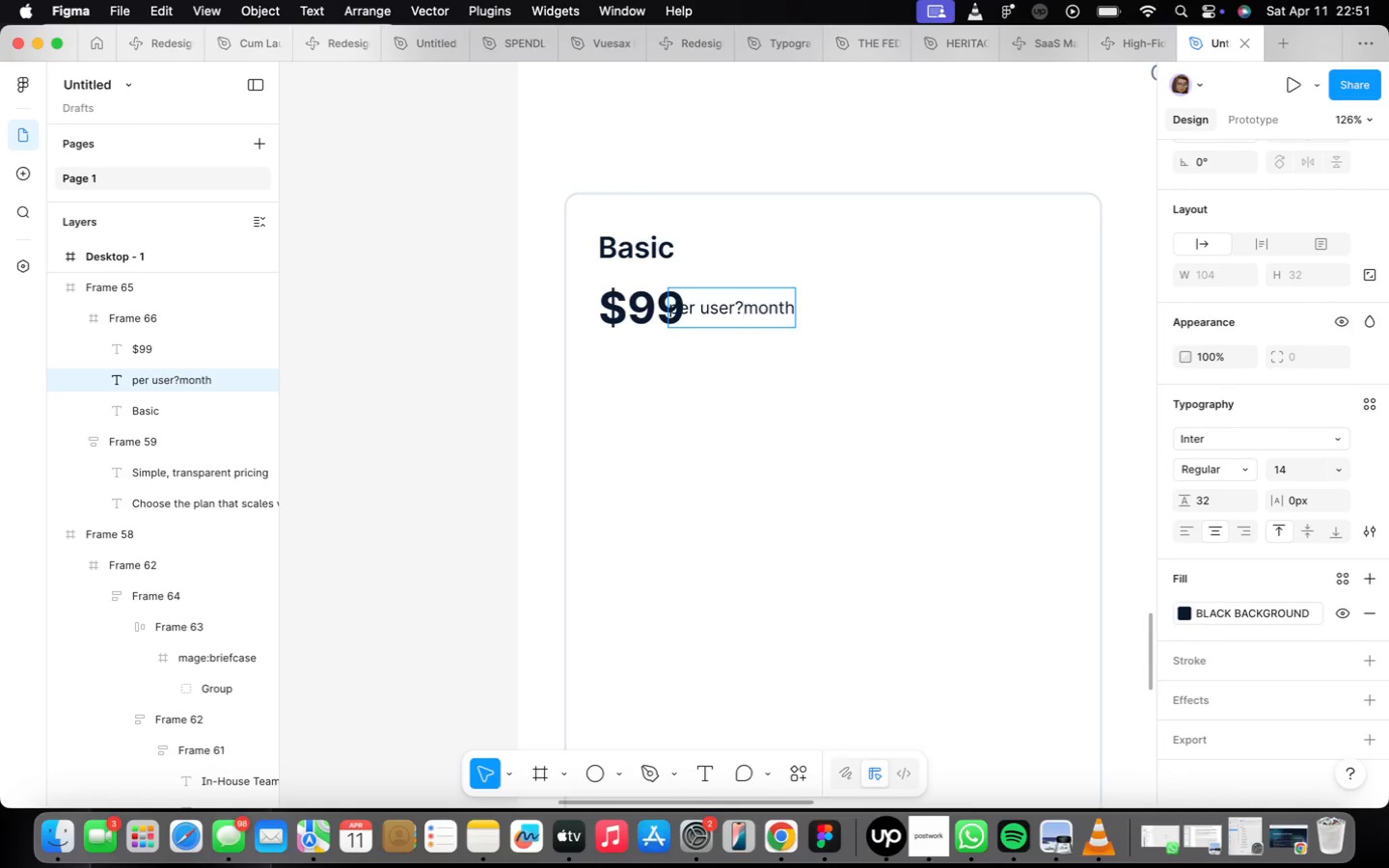 
key(Backspace)
 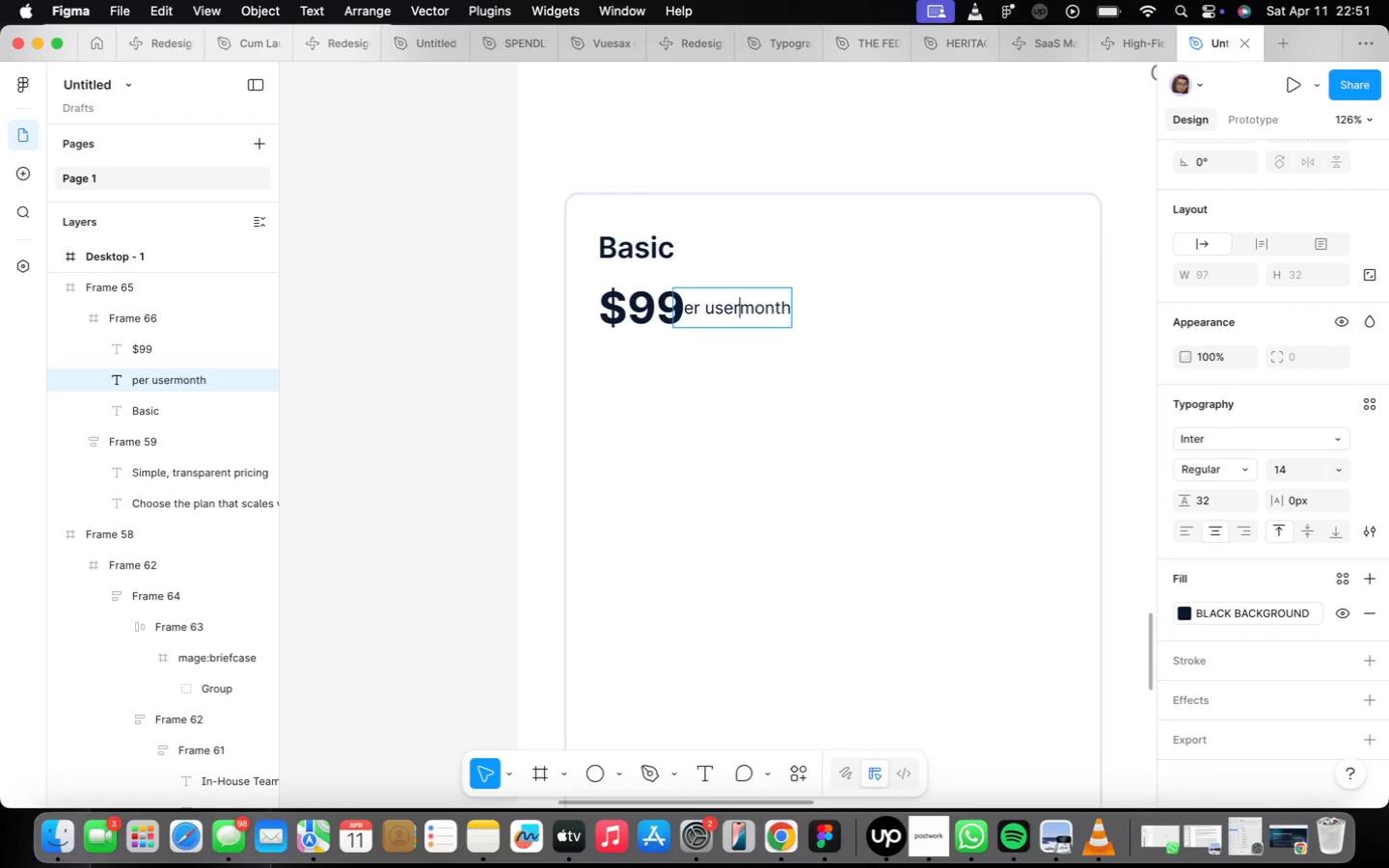 
key(Slash)
 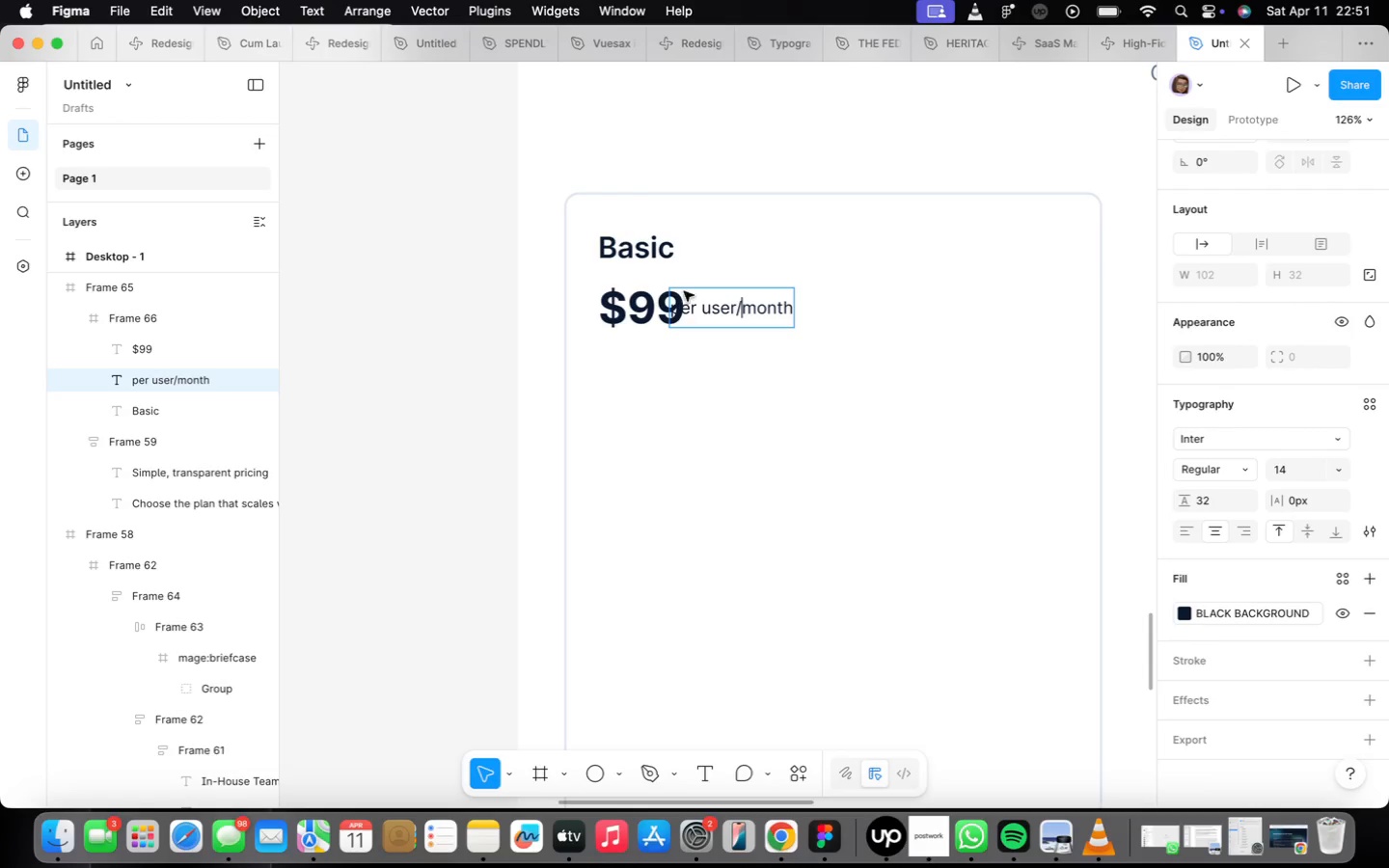 
left_click([662, 351])
 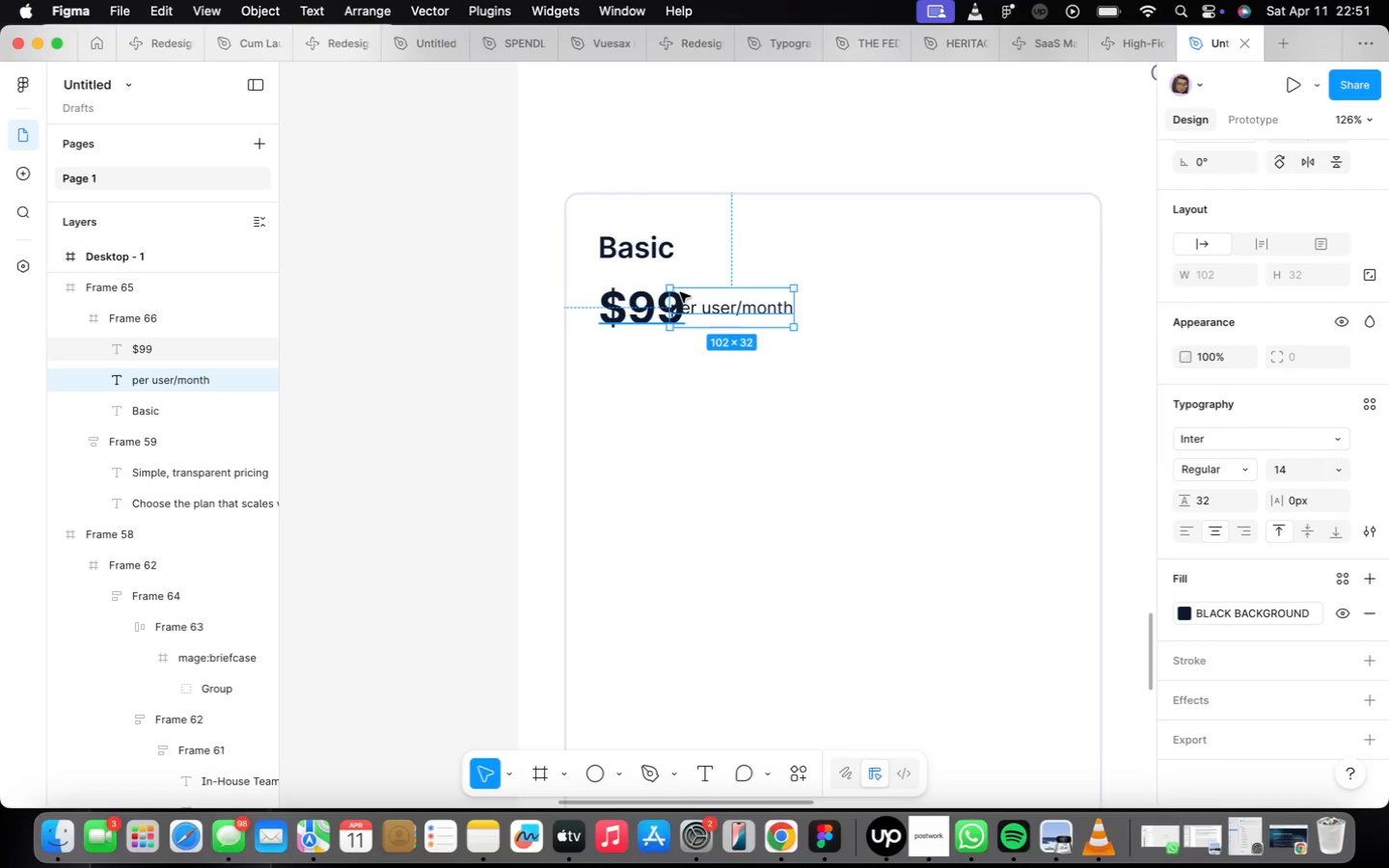 
left_click_drag(start_coordinate=[688, 301], to_coordinate=[714, 300])
 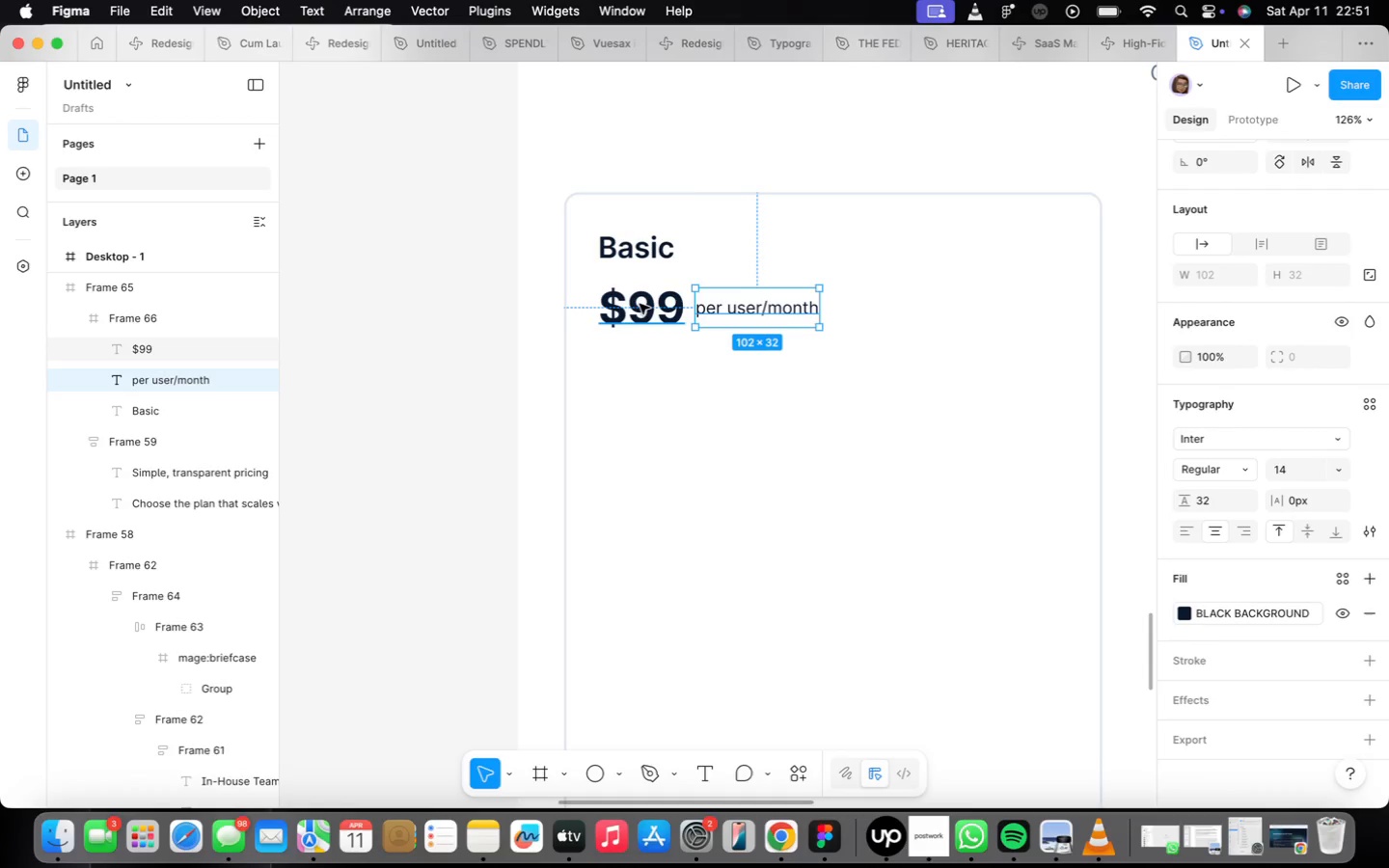 
hold_key(key=ShiftLeft, duration=0.33)
 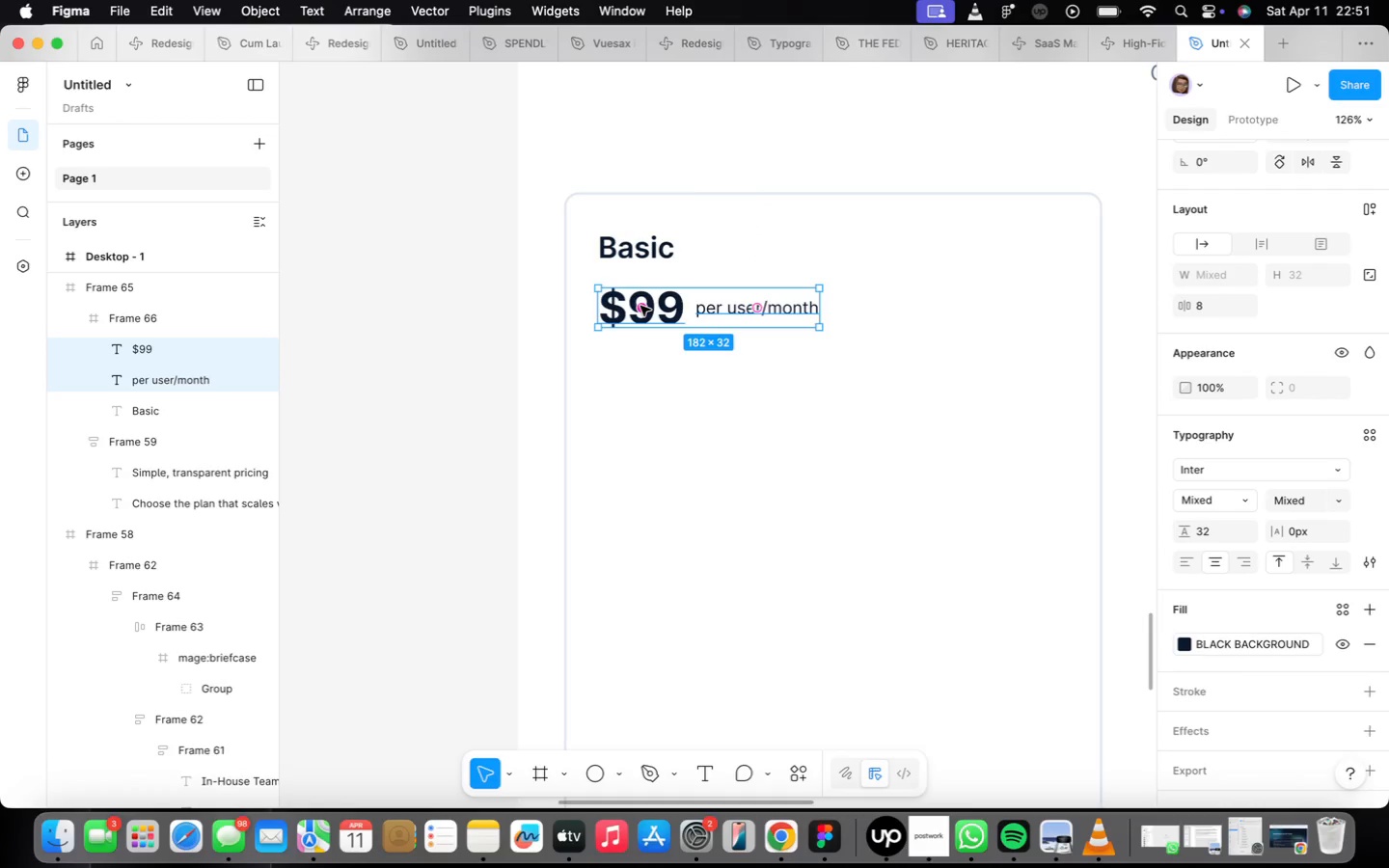 
key(Shift+ShiftLeft)
 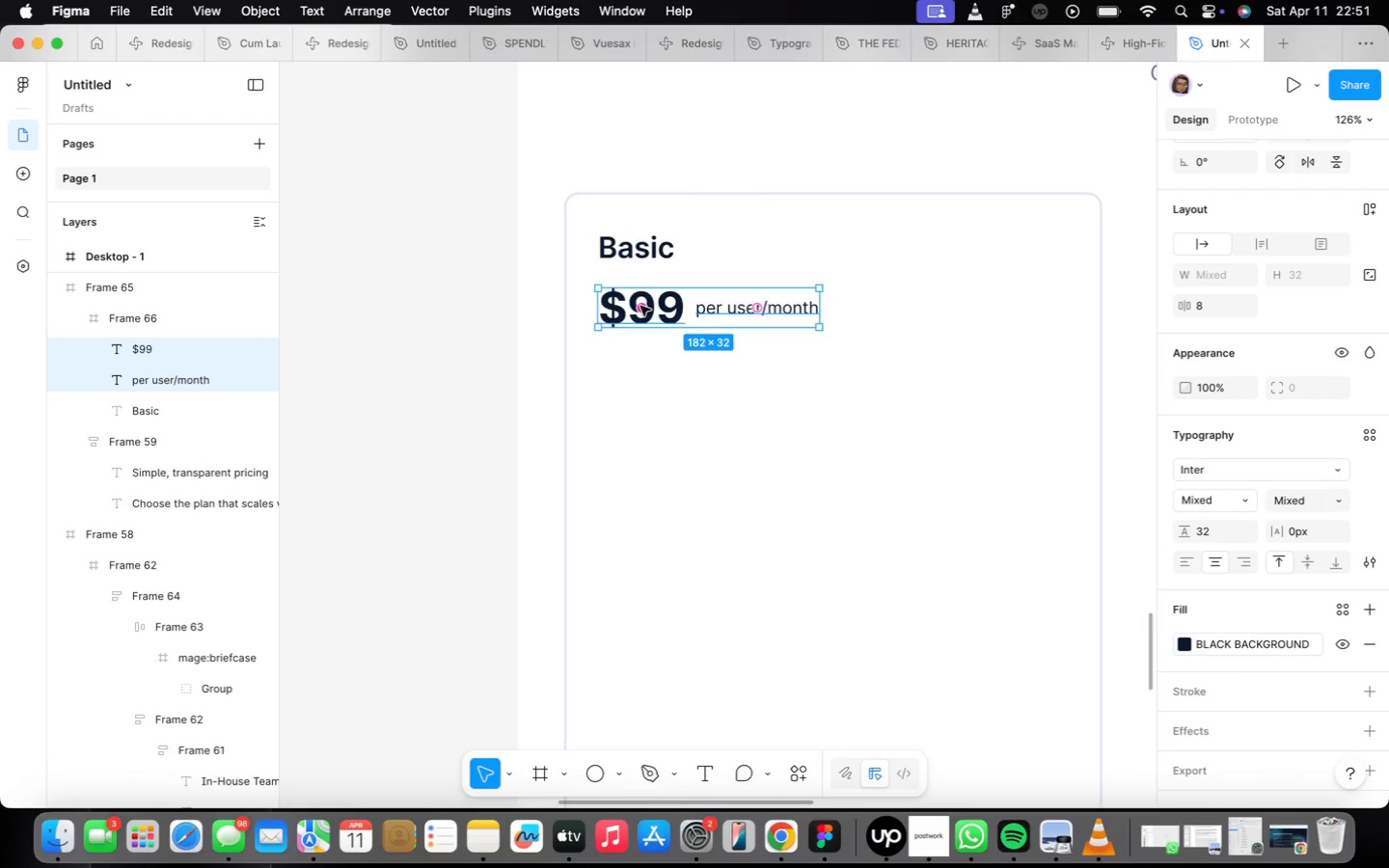 
key(Shift+A)
 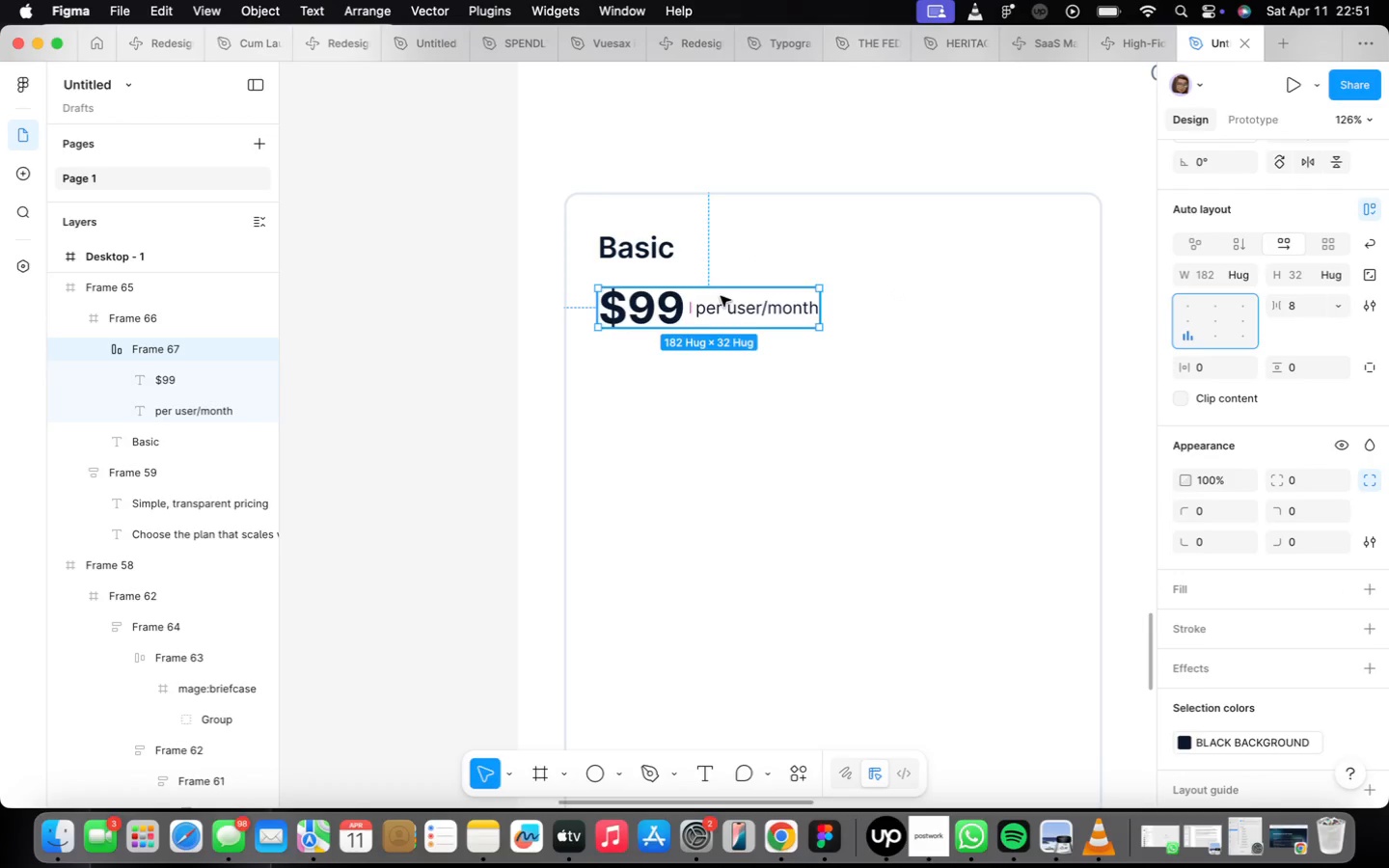 
wait(5.47)
 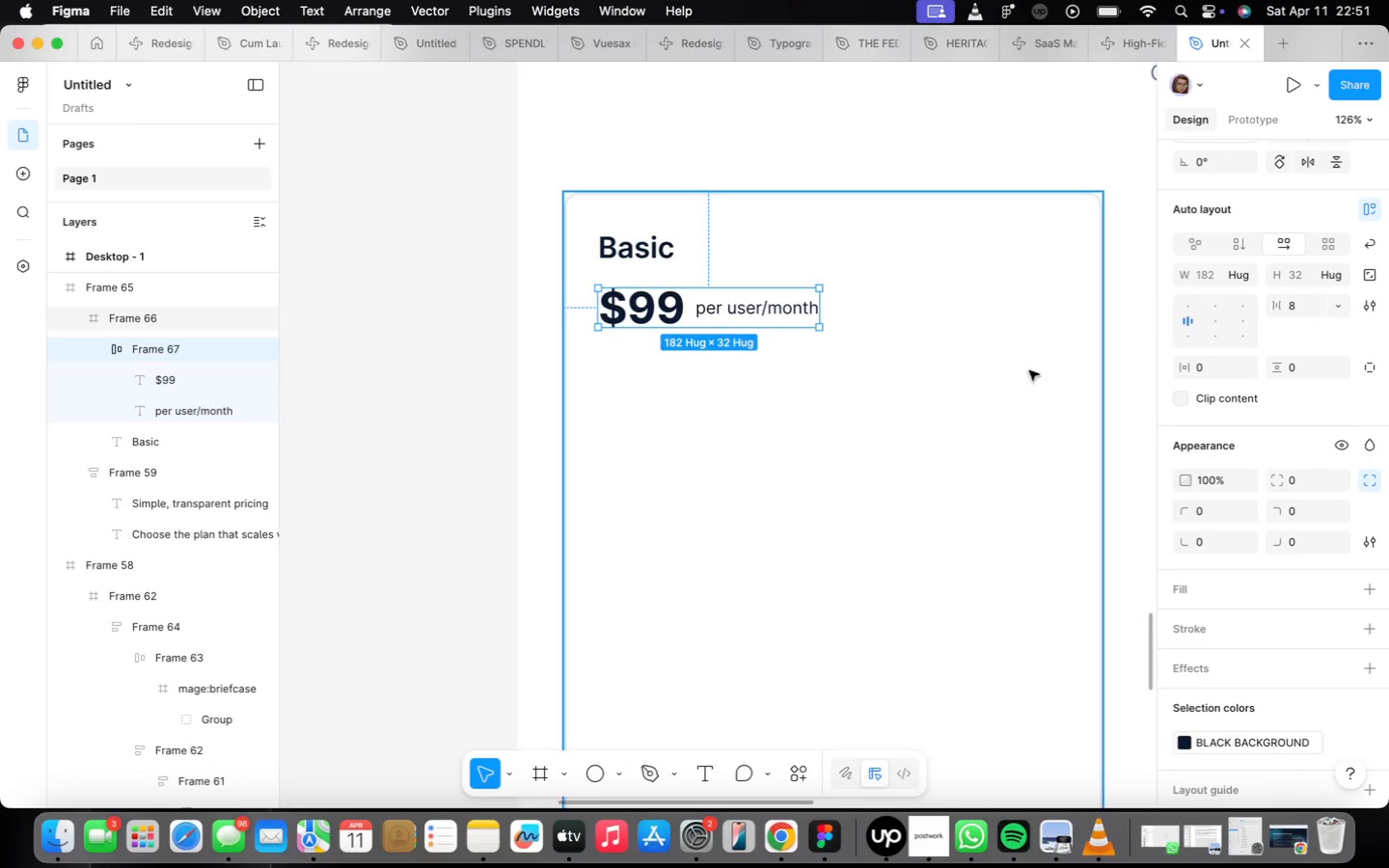 
scroll: coordinate [708, 382], scroll_direction: down, amount: 2.0
 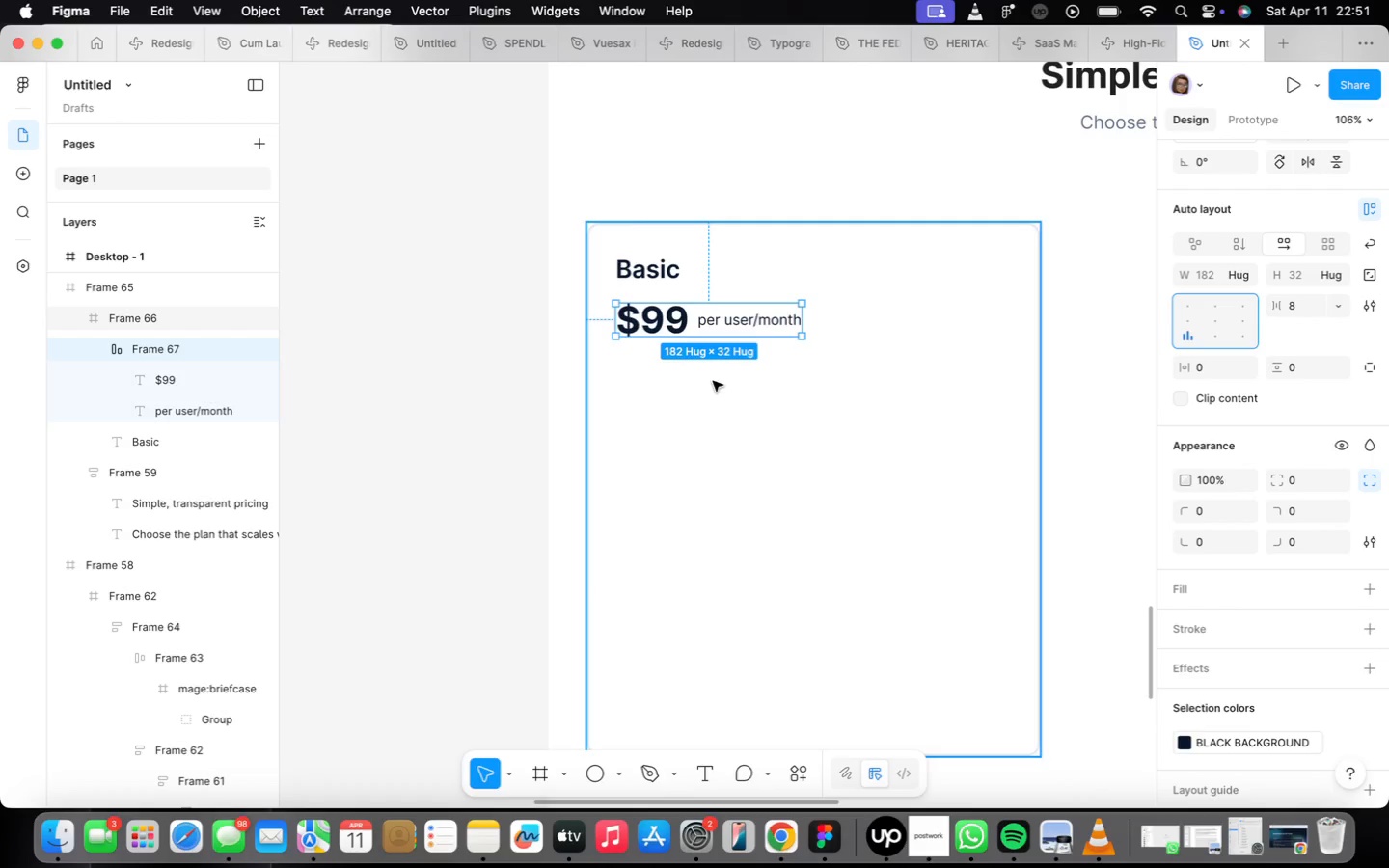 
left_click([714, 394])
 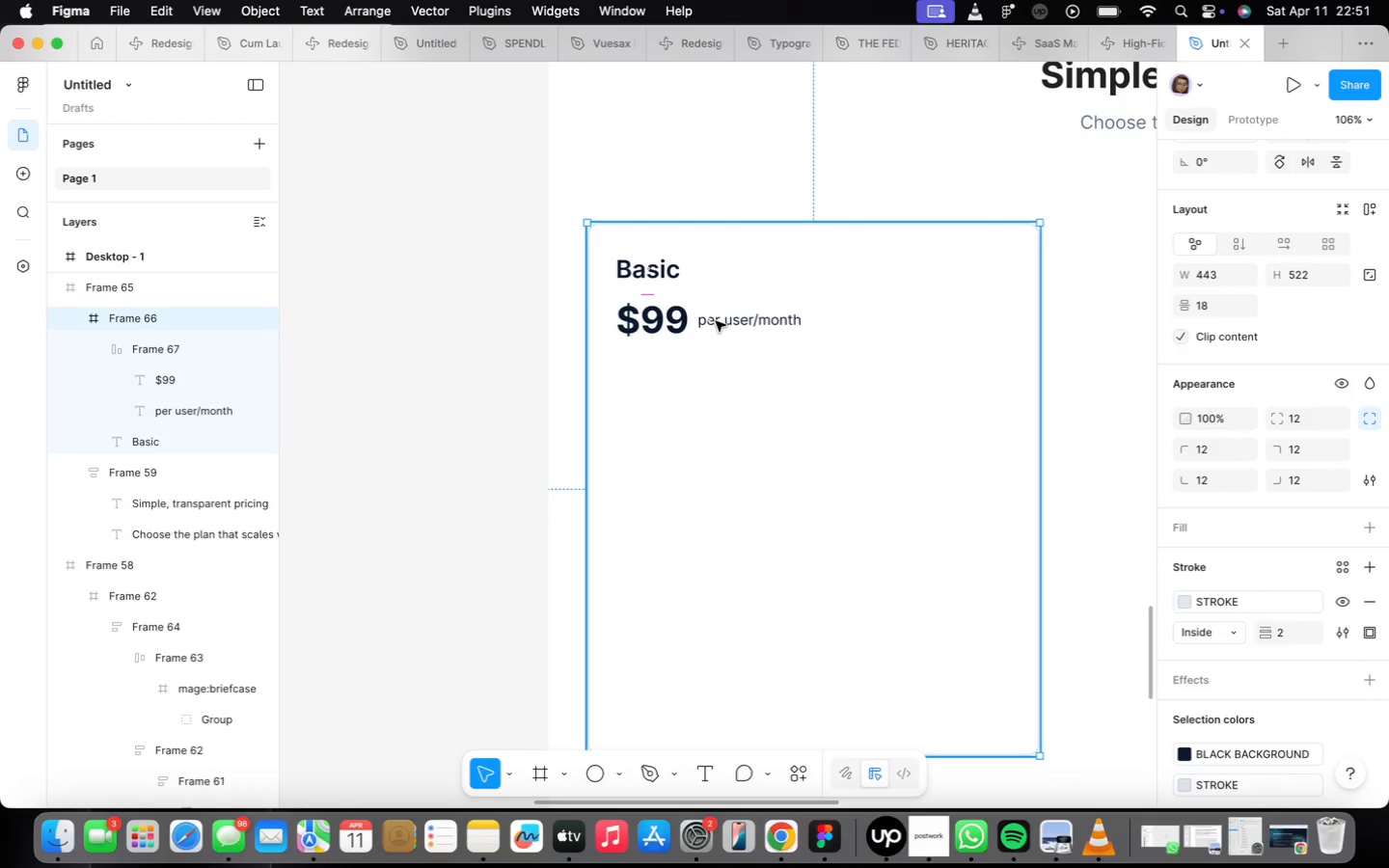 
double_click([716, 321])
 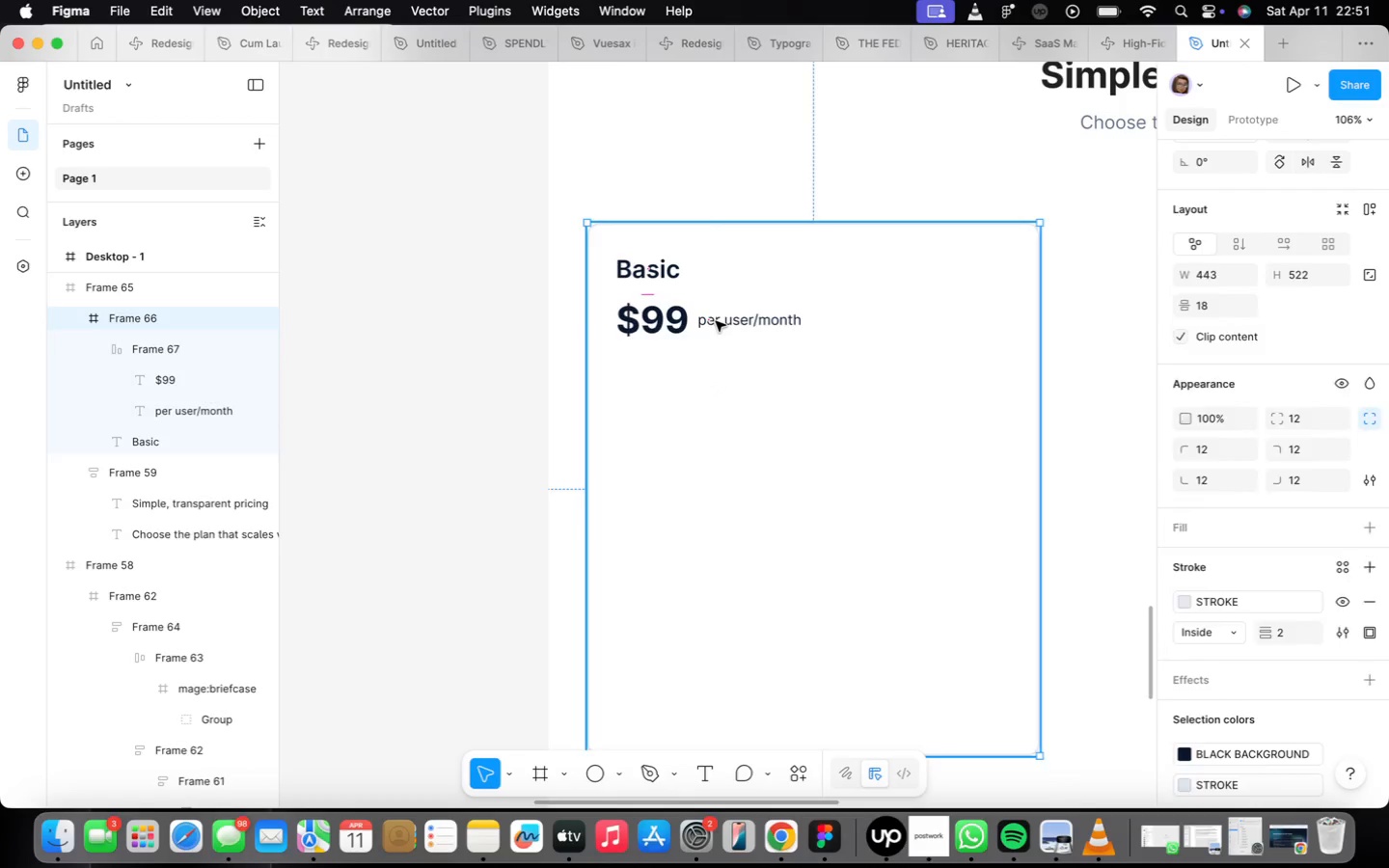 
triple_click([716, 321])
 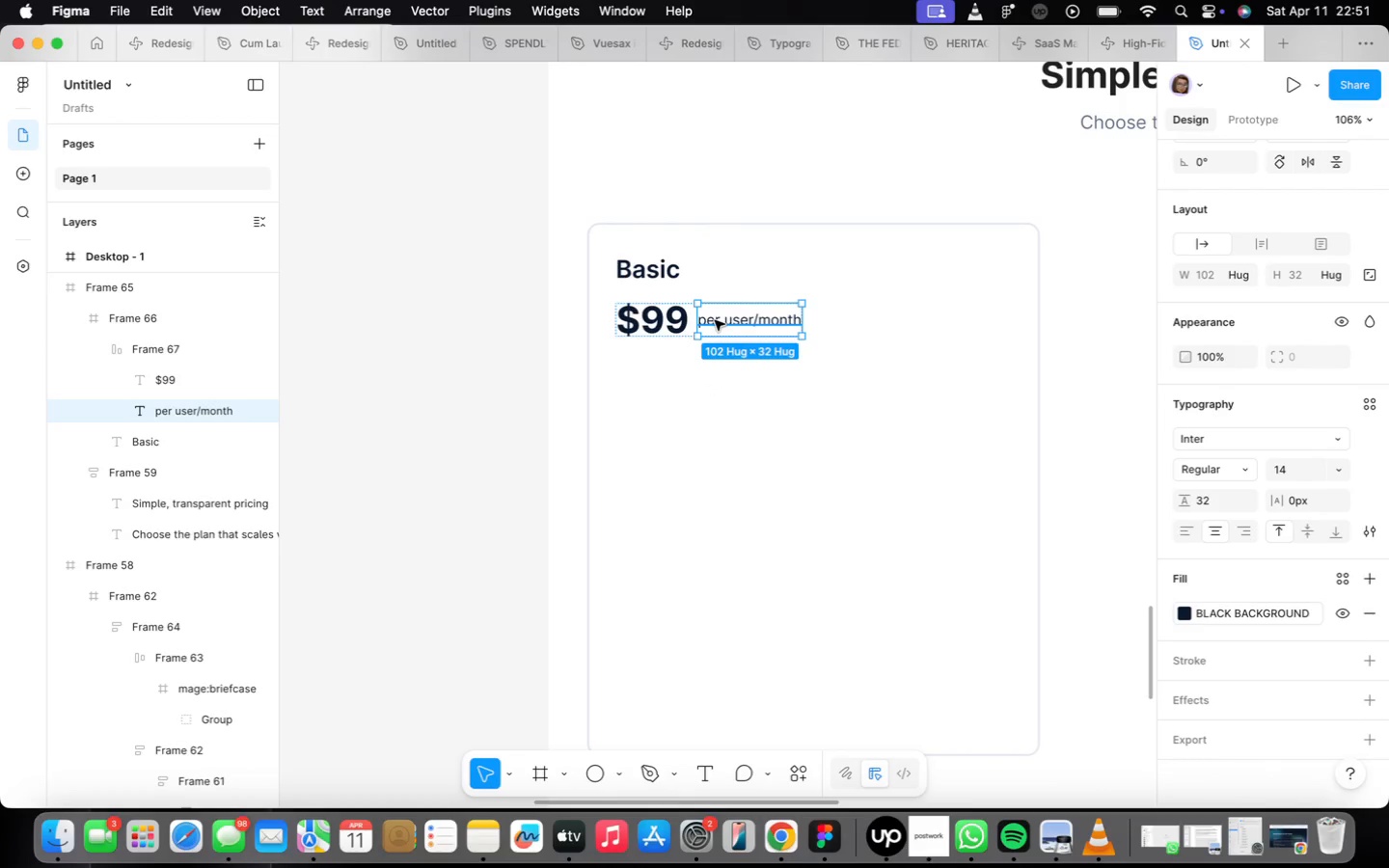 
left_click([713, 321])
 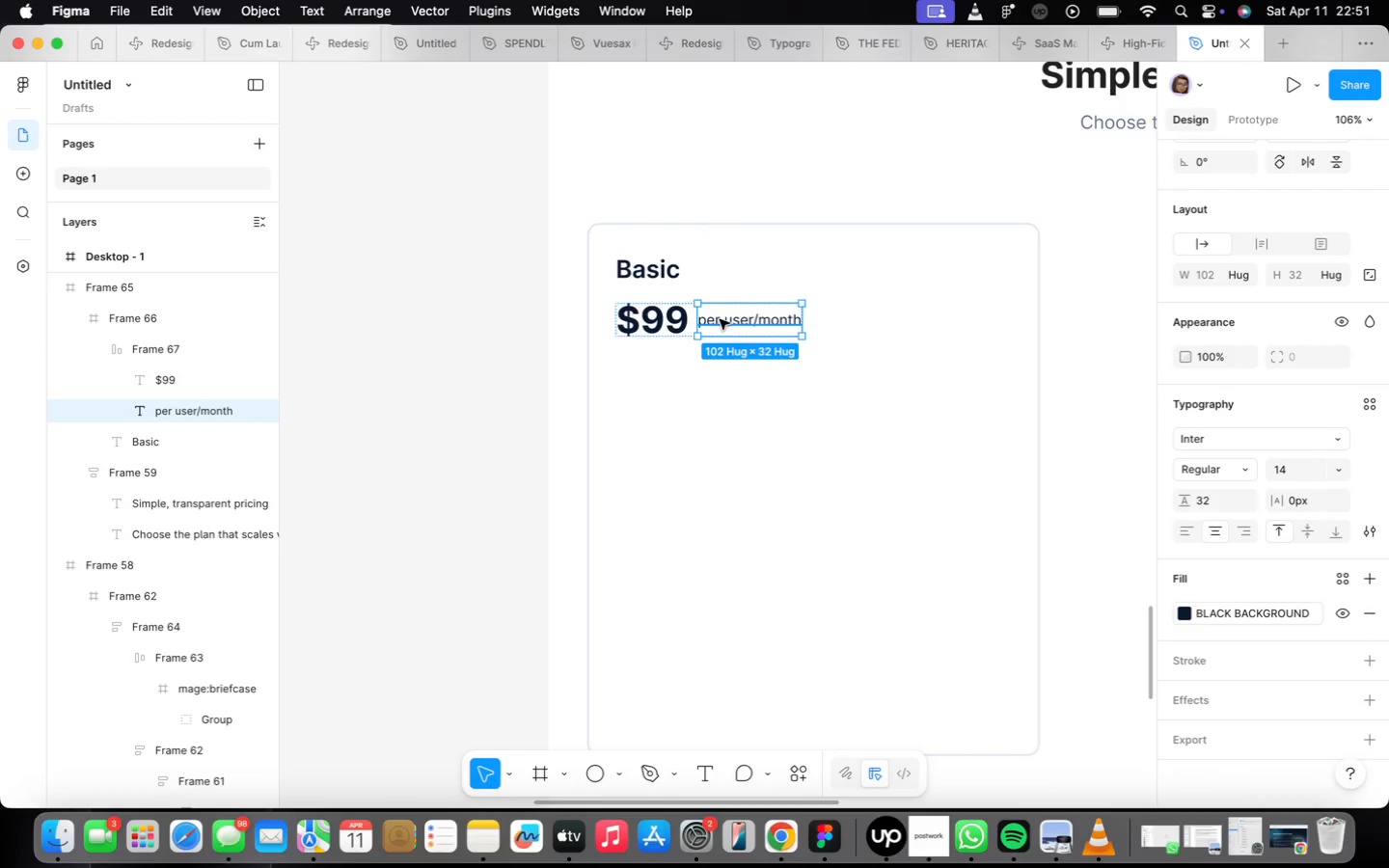 
hold_key(key=OptionLeft, duration=2.61)
left_click_drag(start_coordinate=[721, 319], to_coordinate=[644, 376])
 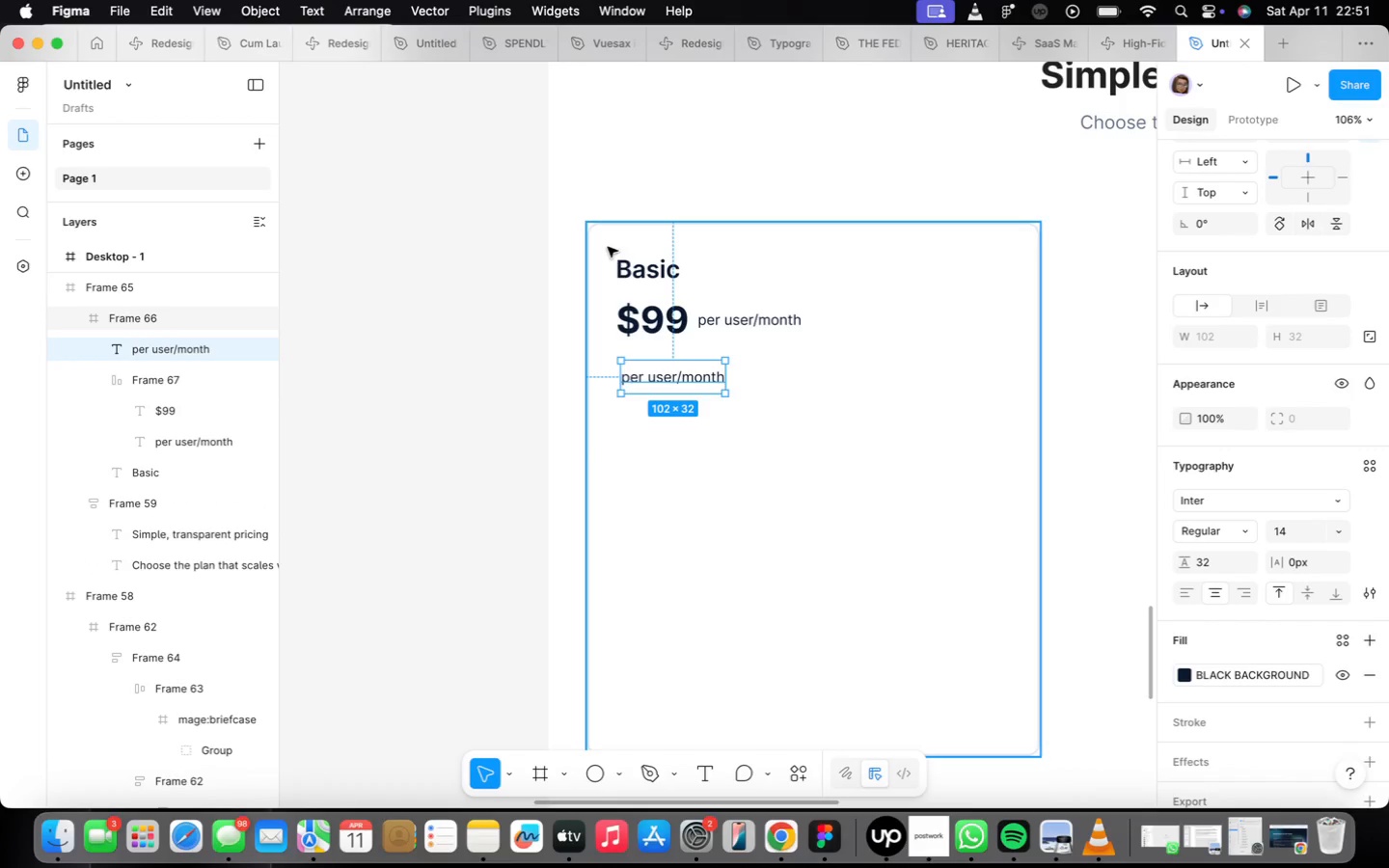 
left_click([623, 269])
 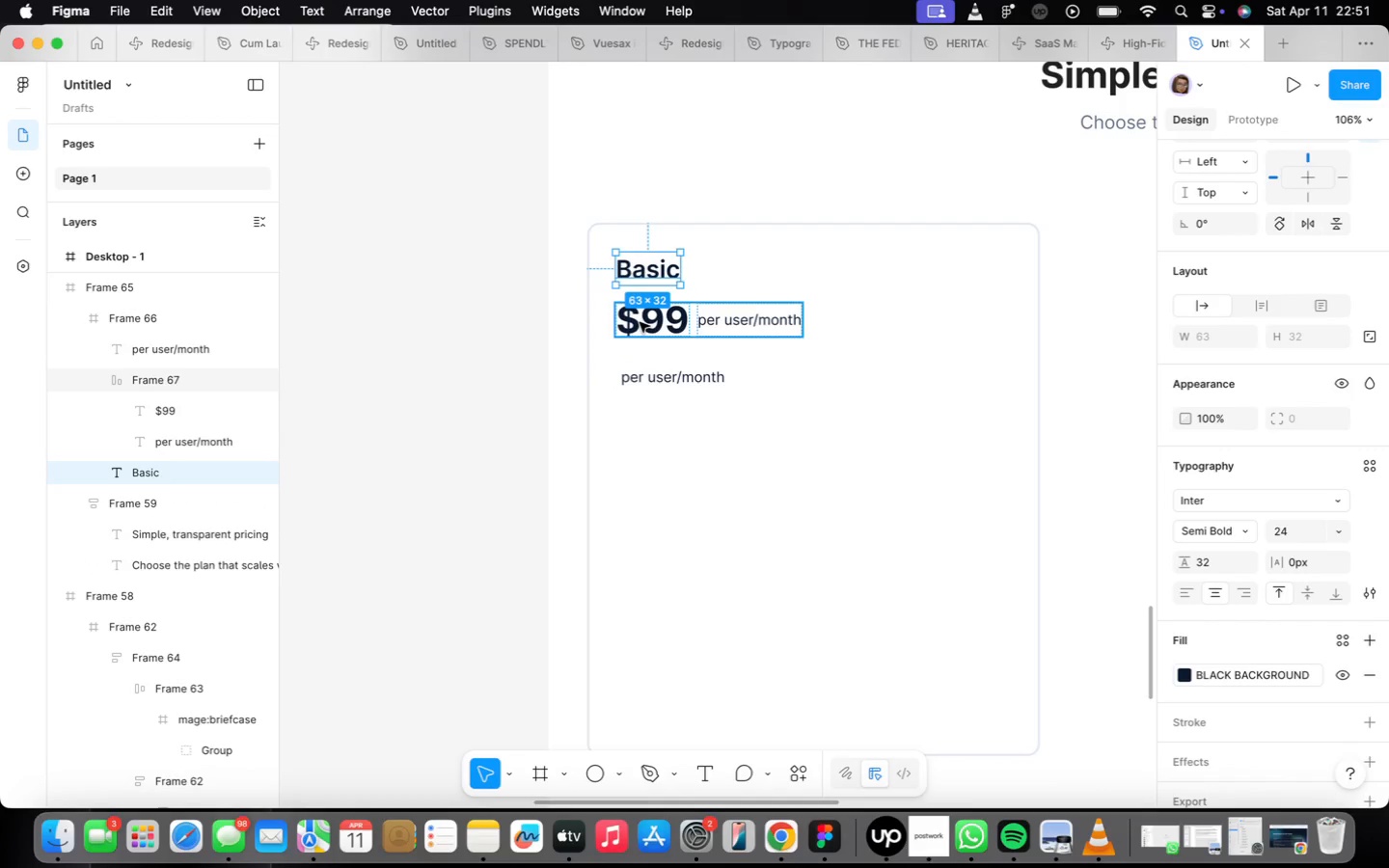 
hold_key(key=ShiftLeft, duration=0.45)
left_click([640, 322])
 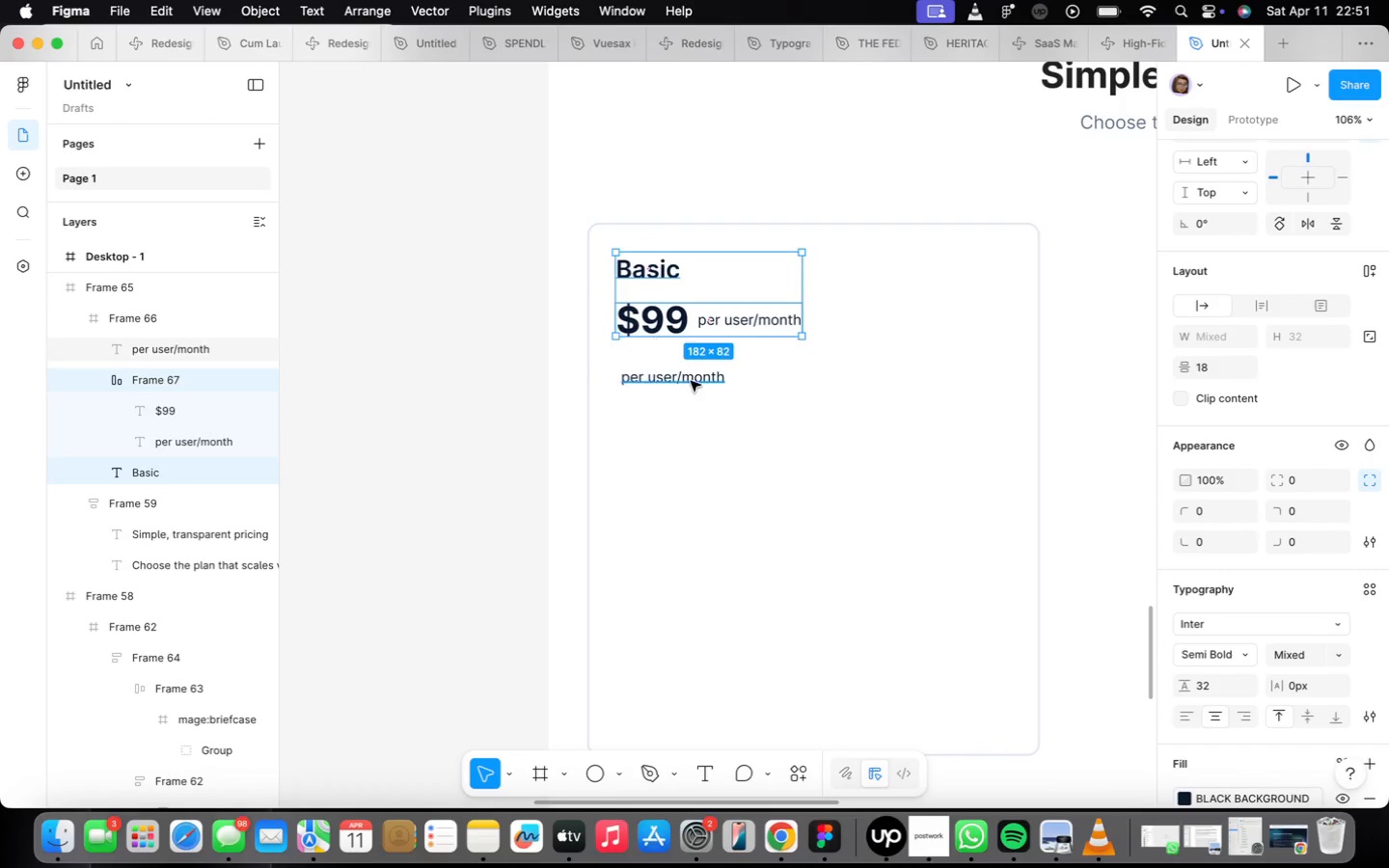 
left_click([769, 450])
 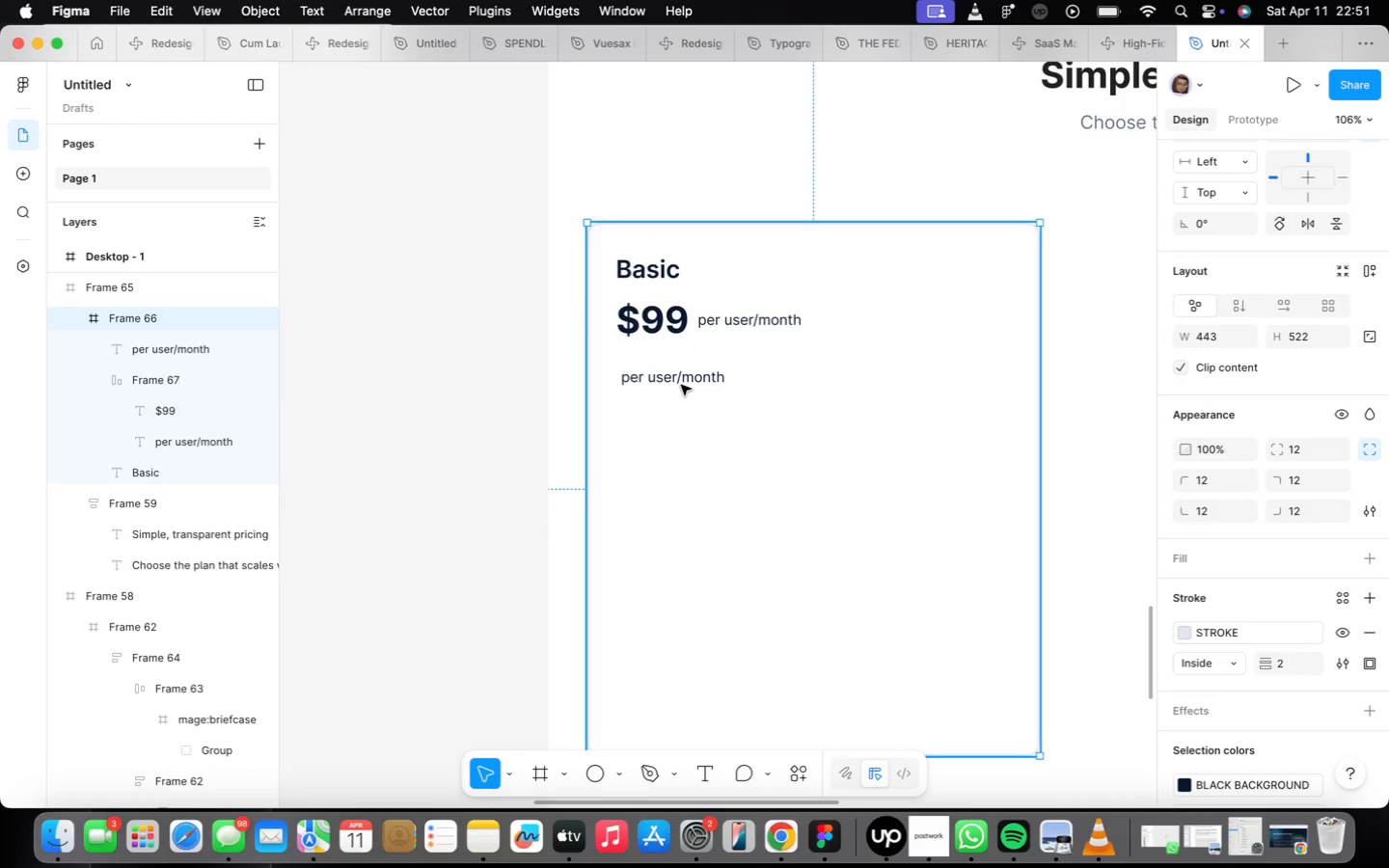 
double_click([681, 385])
 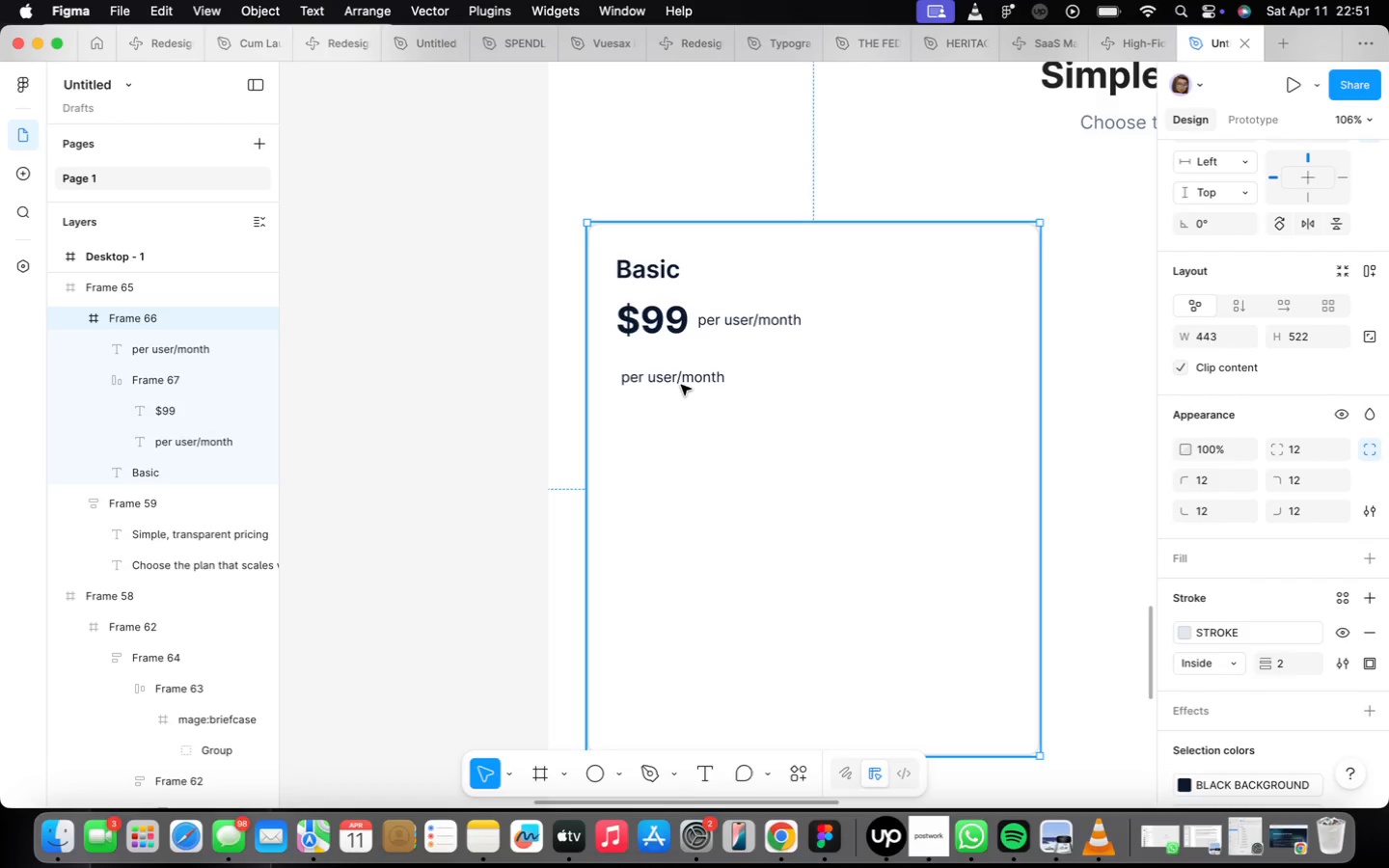 
triple_click([681, 385])
 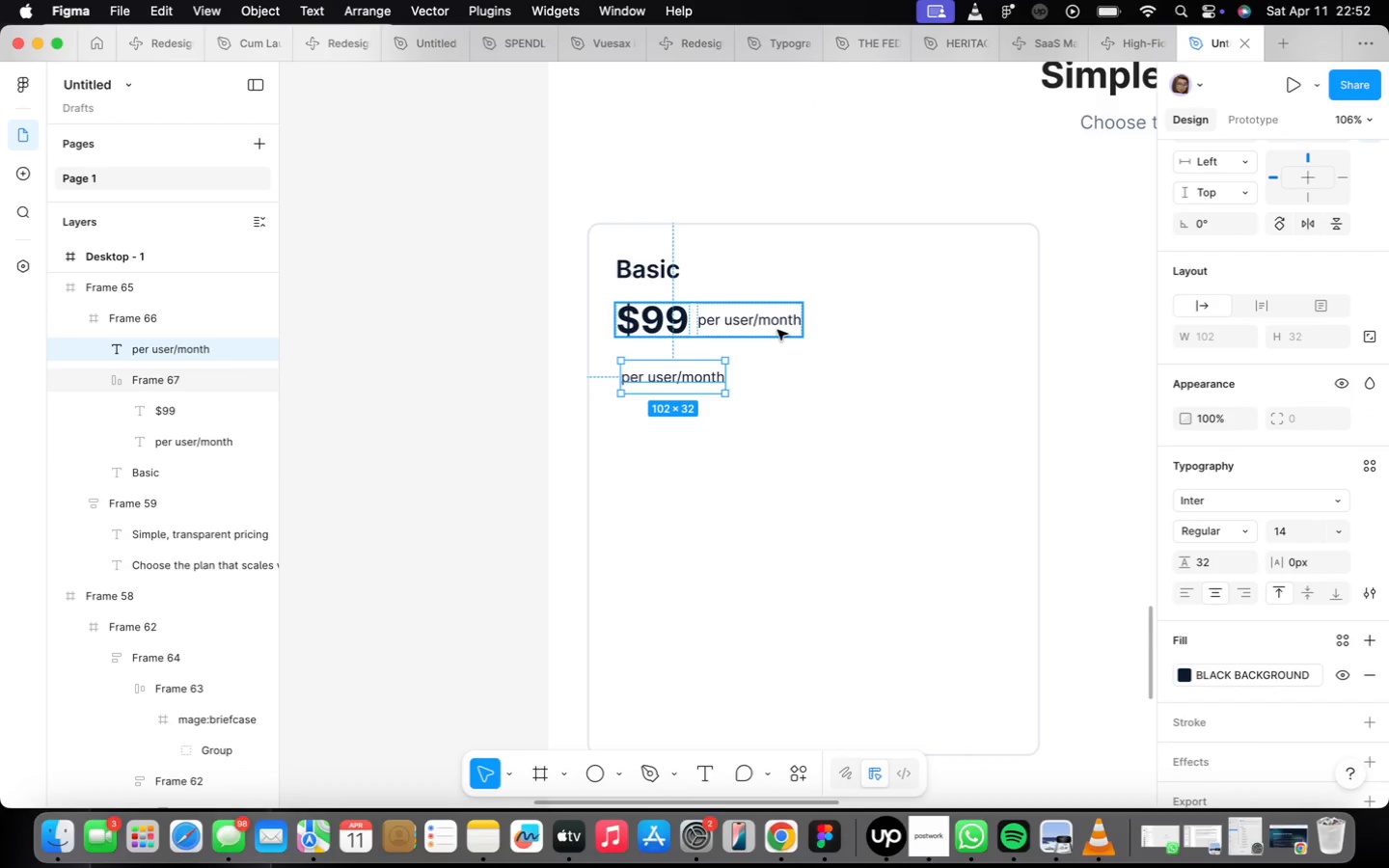 
wait(6.65)
 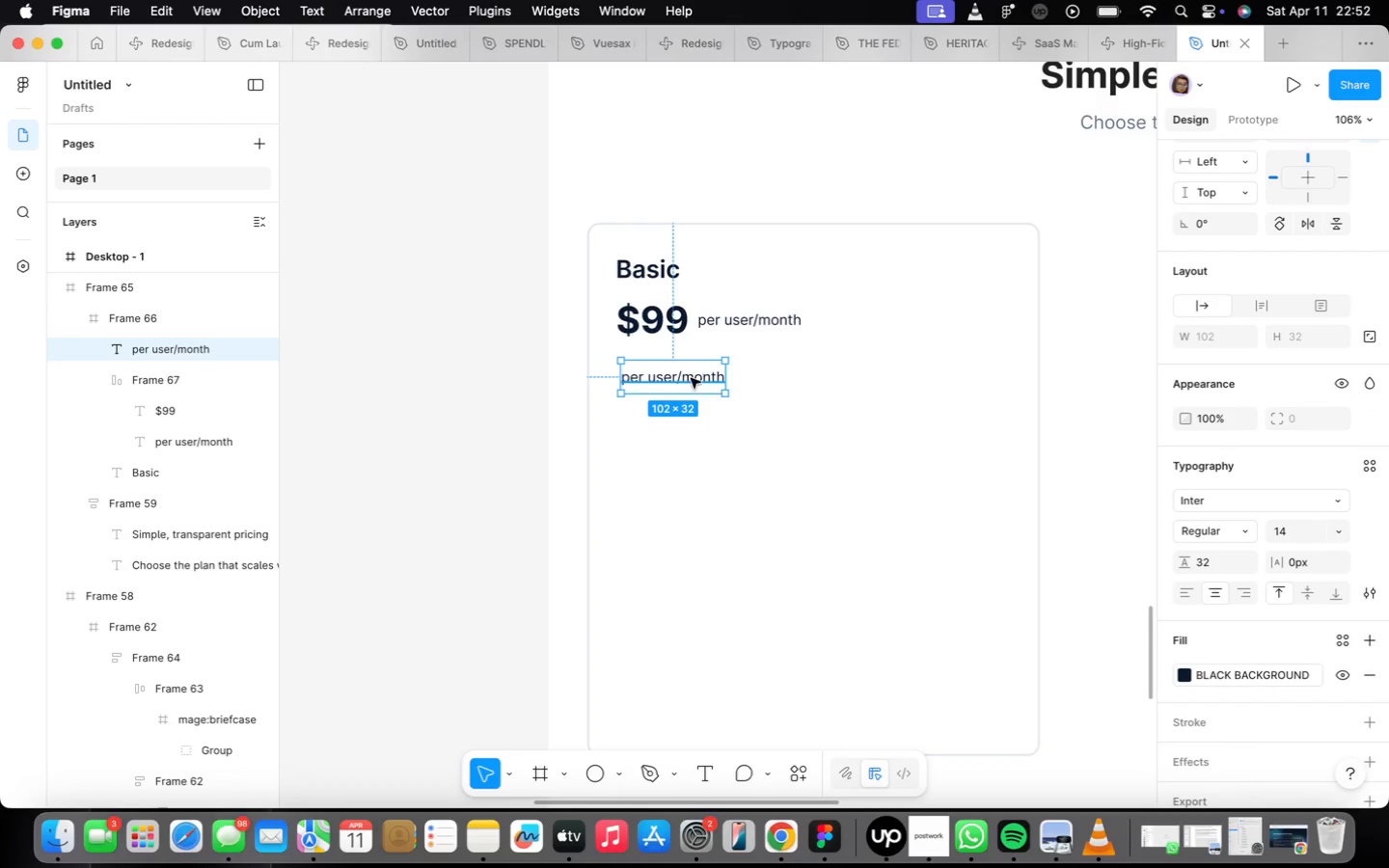 
double_click([680, 388])
 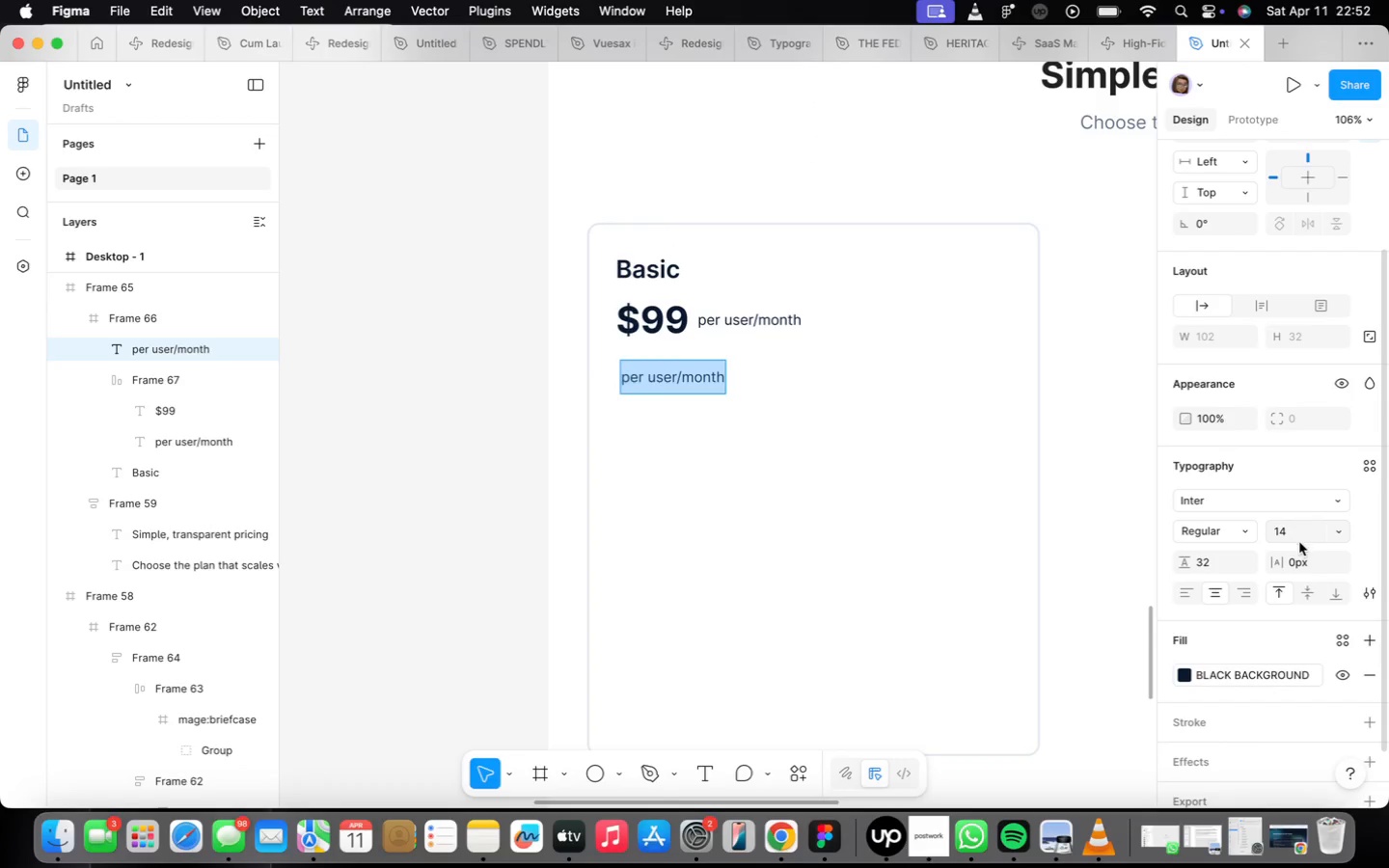 
left_click([1341, 537])
 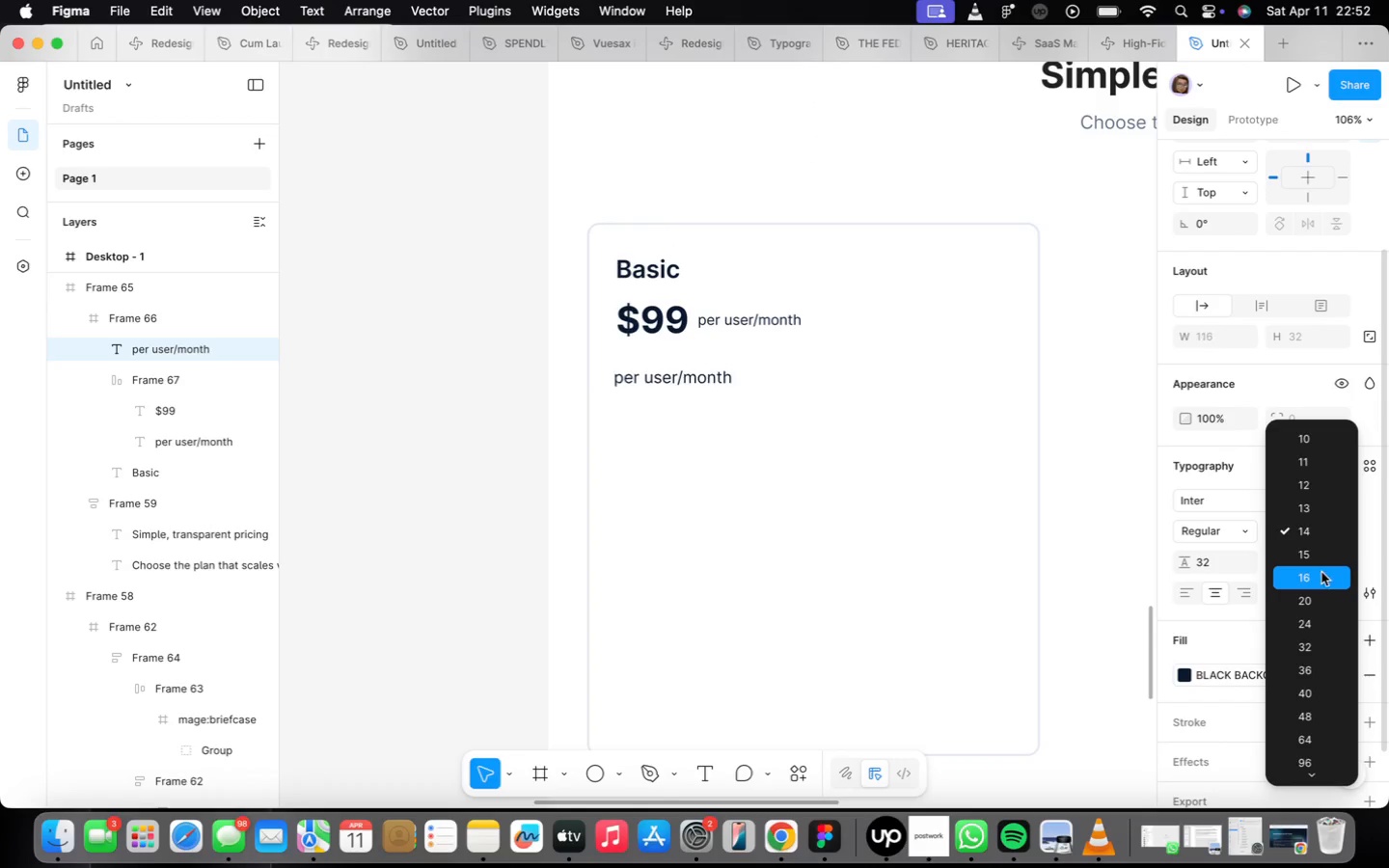 
left_click([1321, 574])
 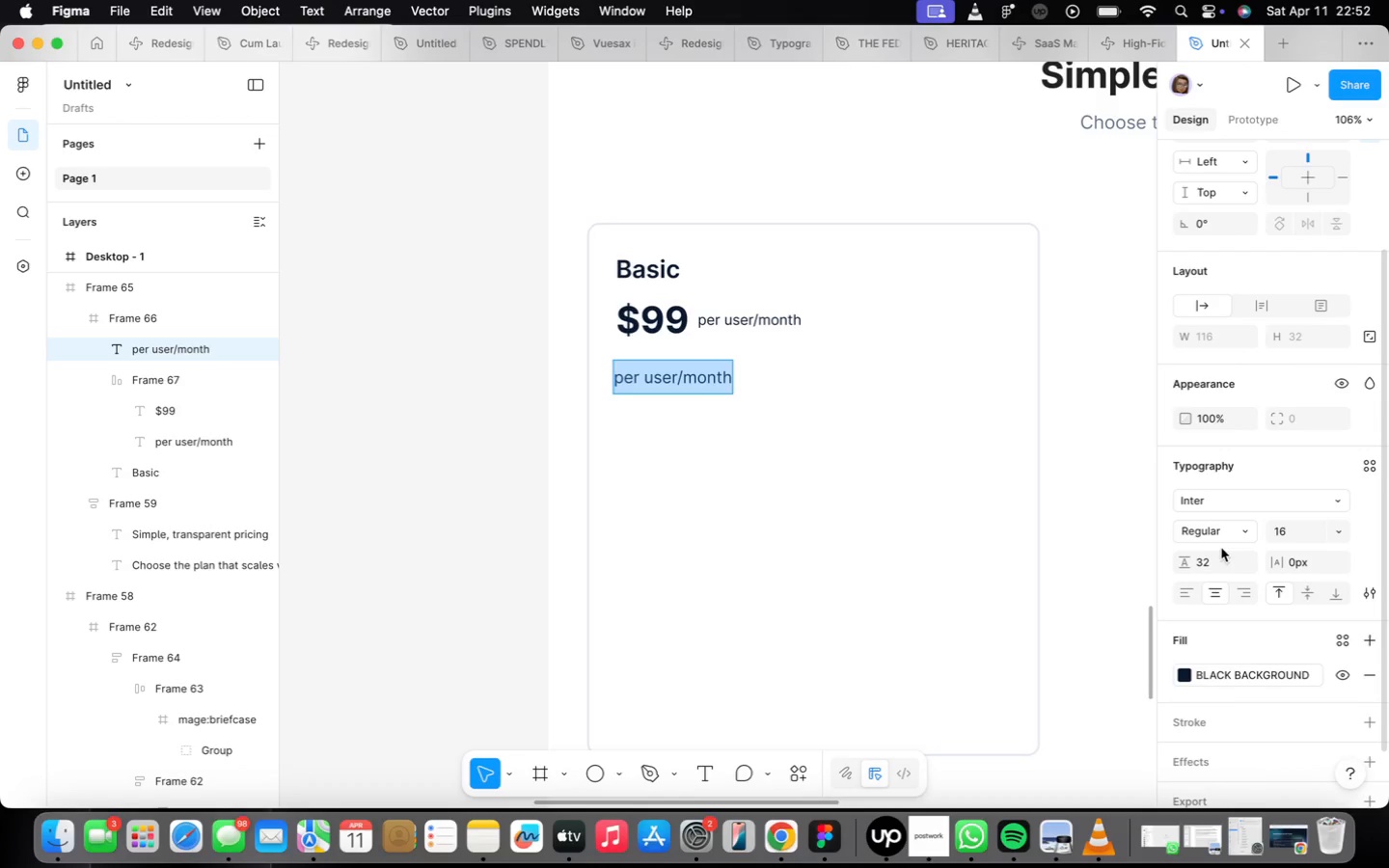 
type(24)
 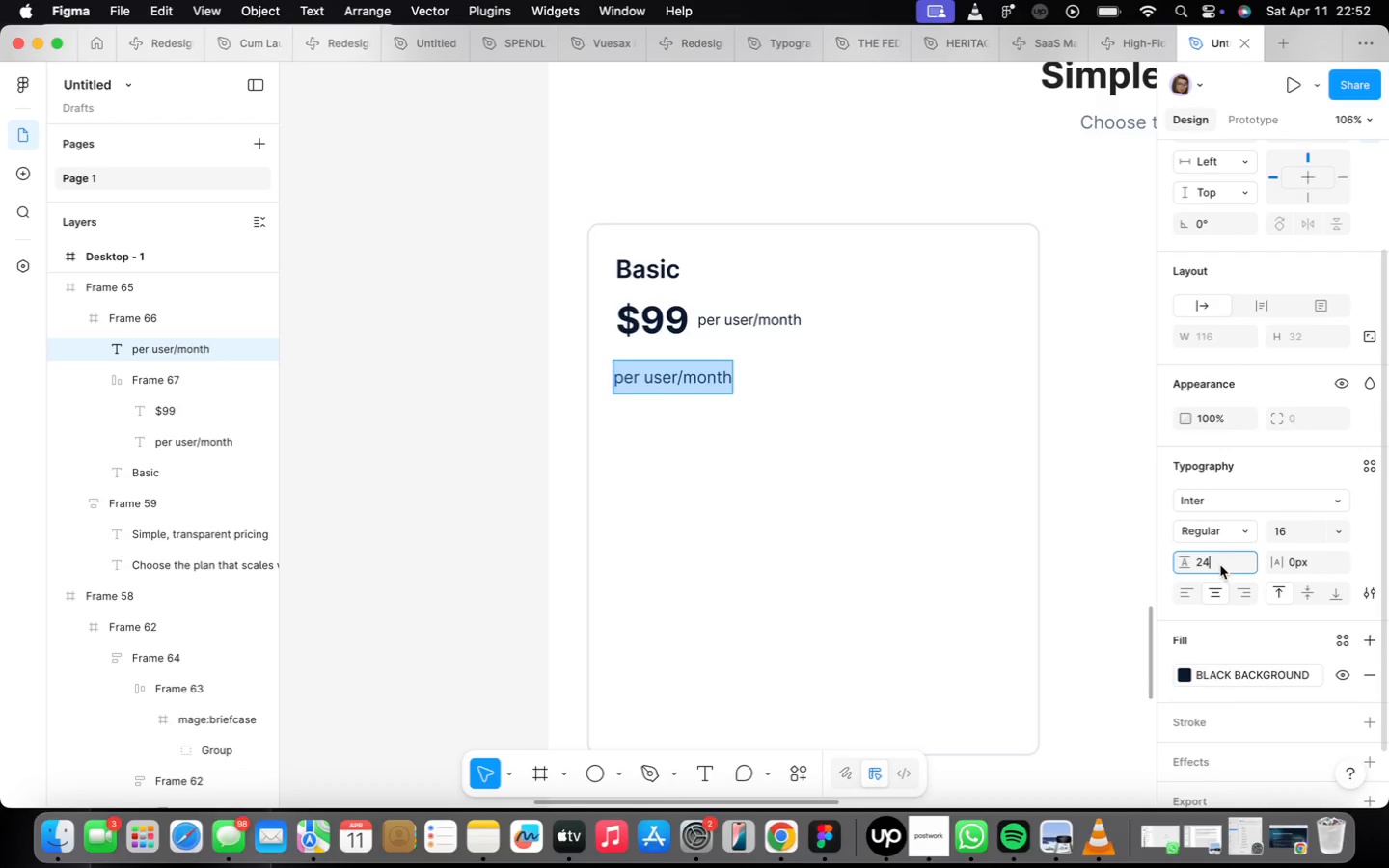 
key(Enter)
 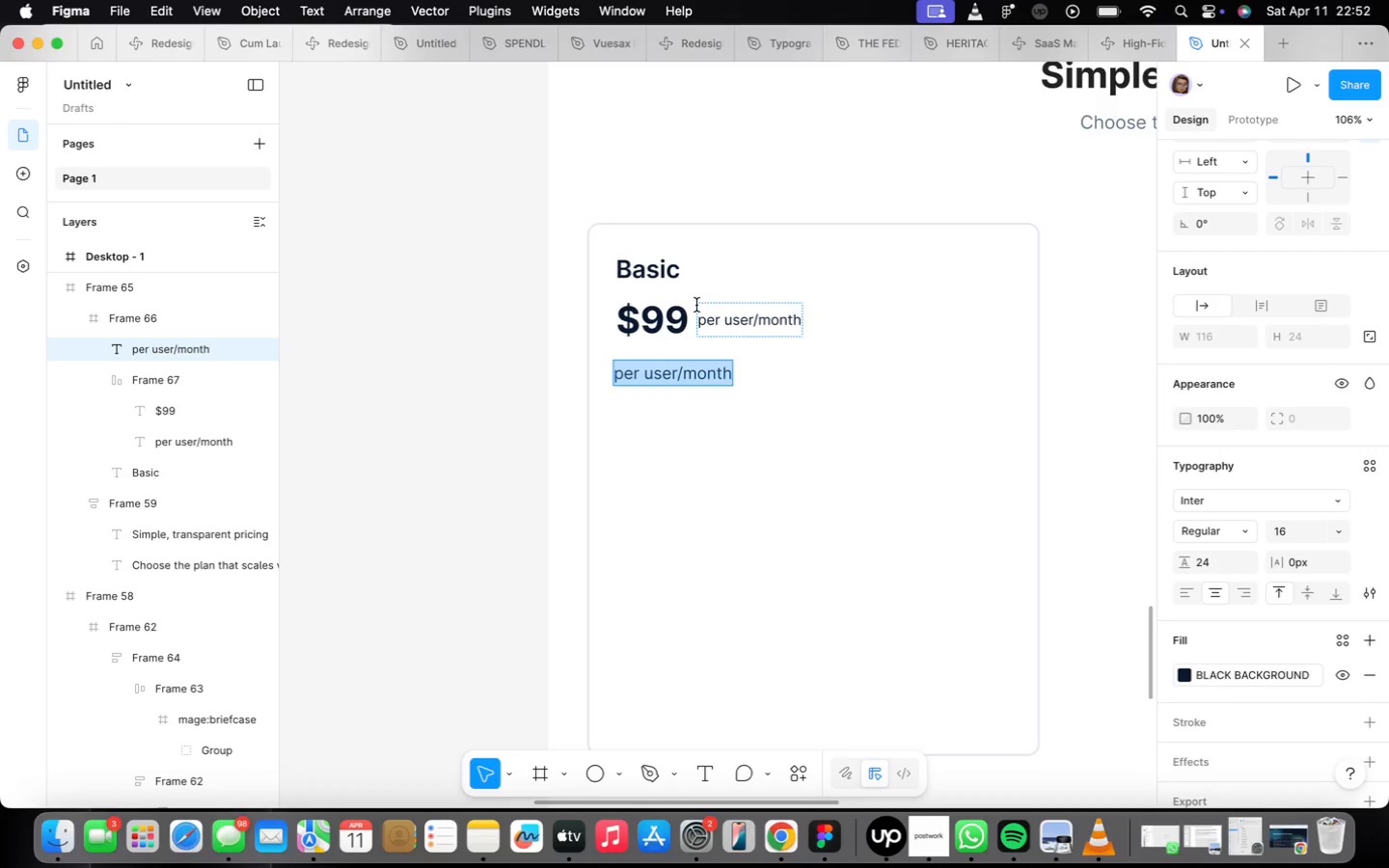 
type(Perfect for solo )
 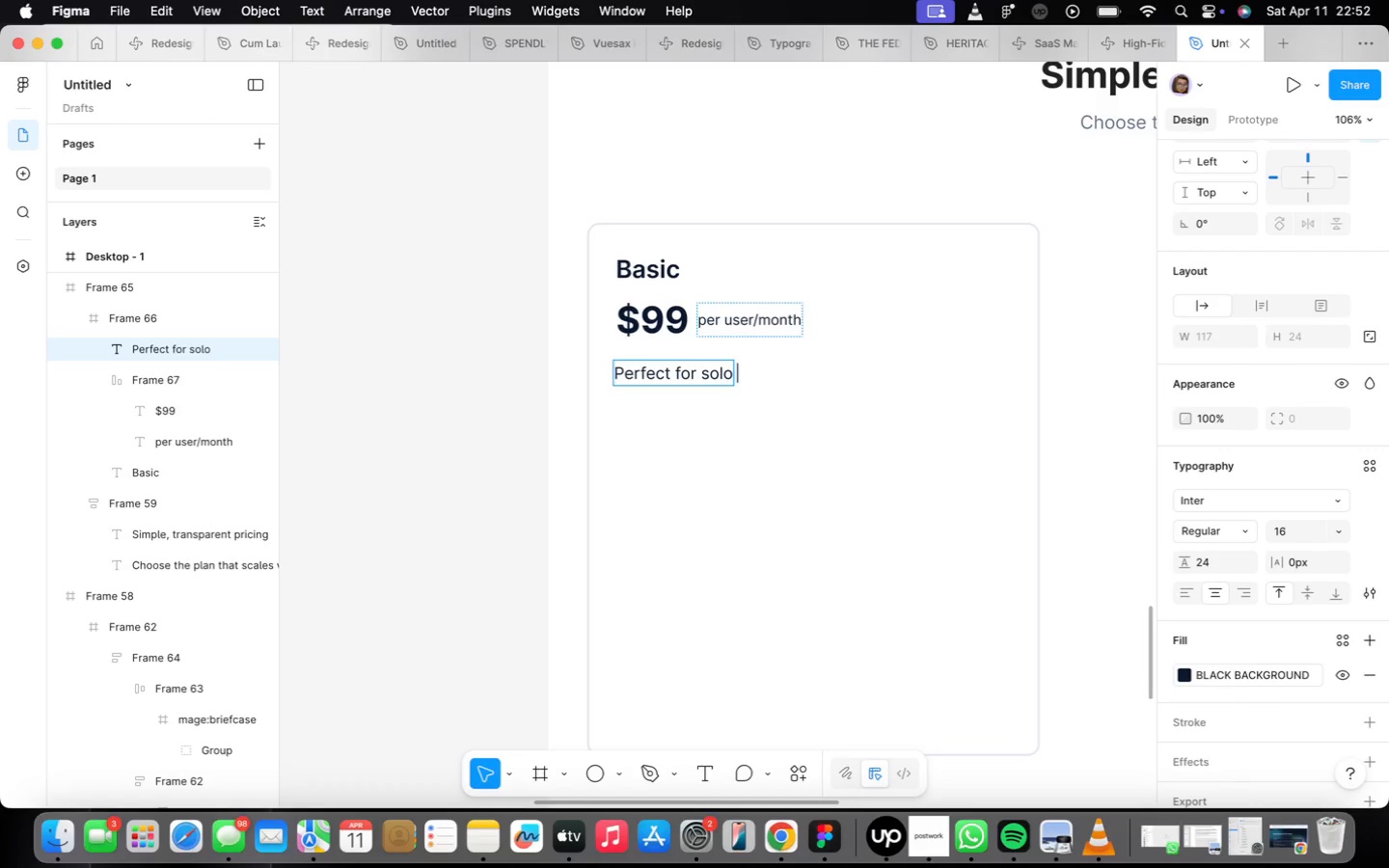 
type(practitioners )
 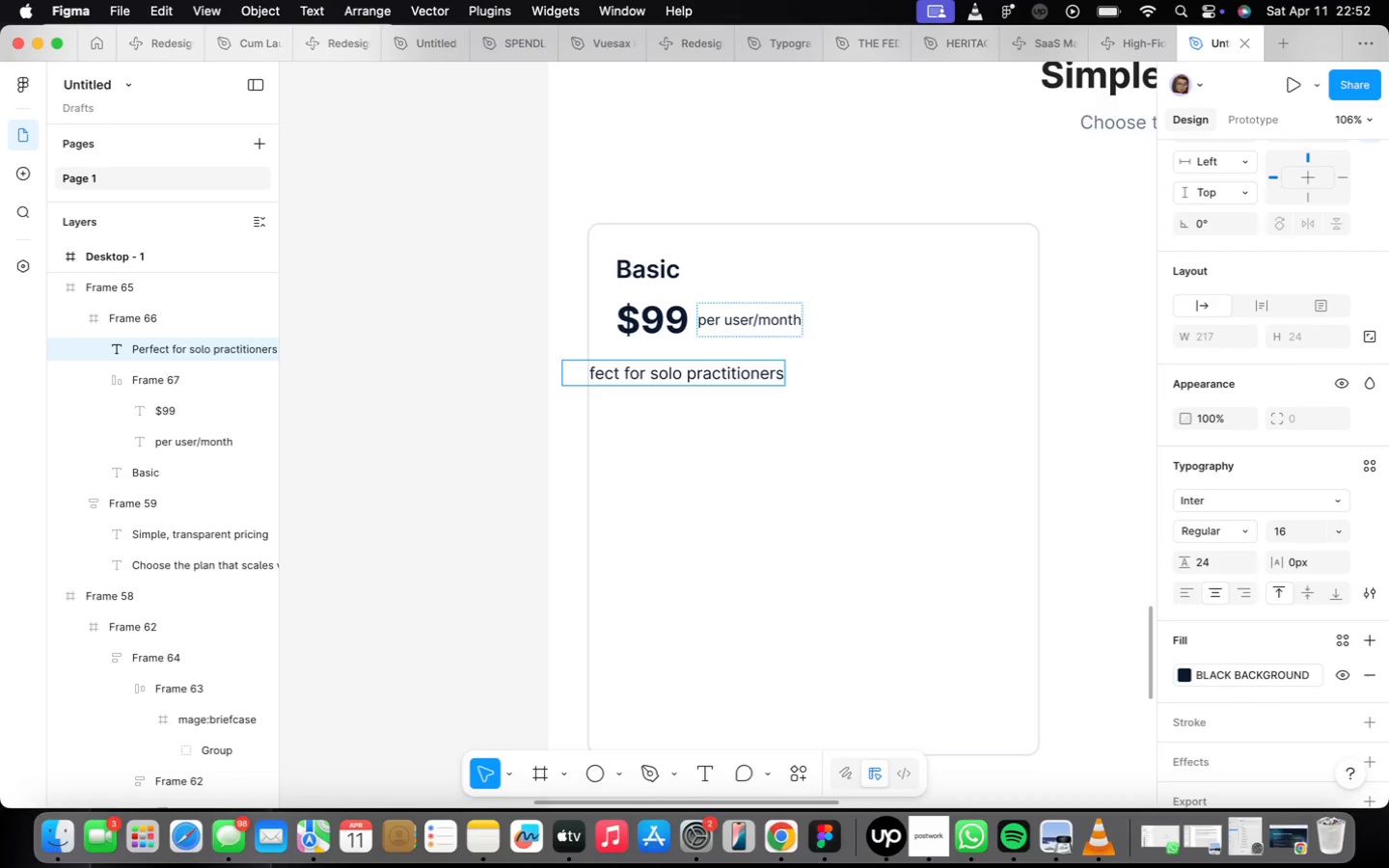 
type(getting started with AI)
 